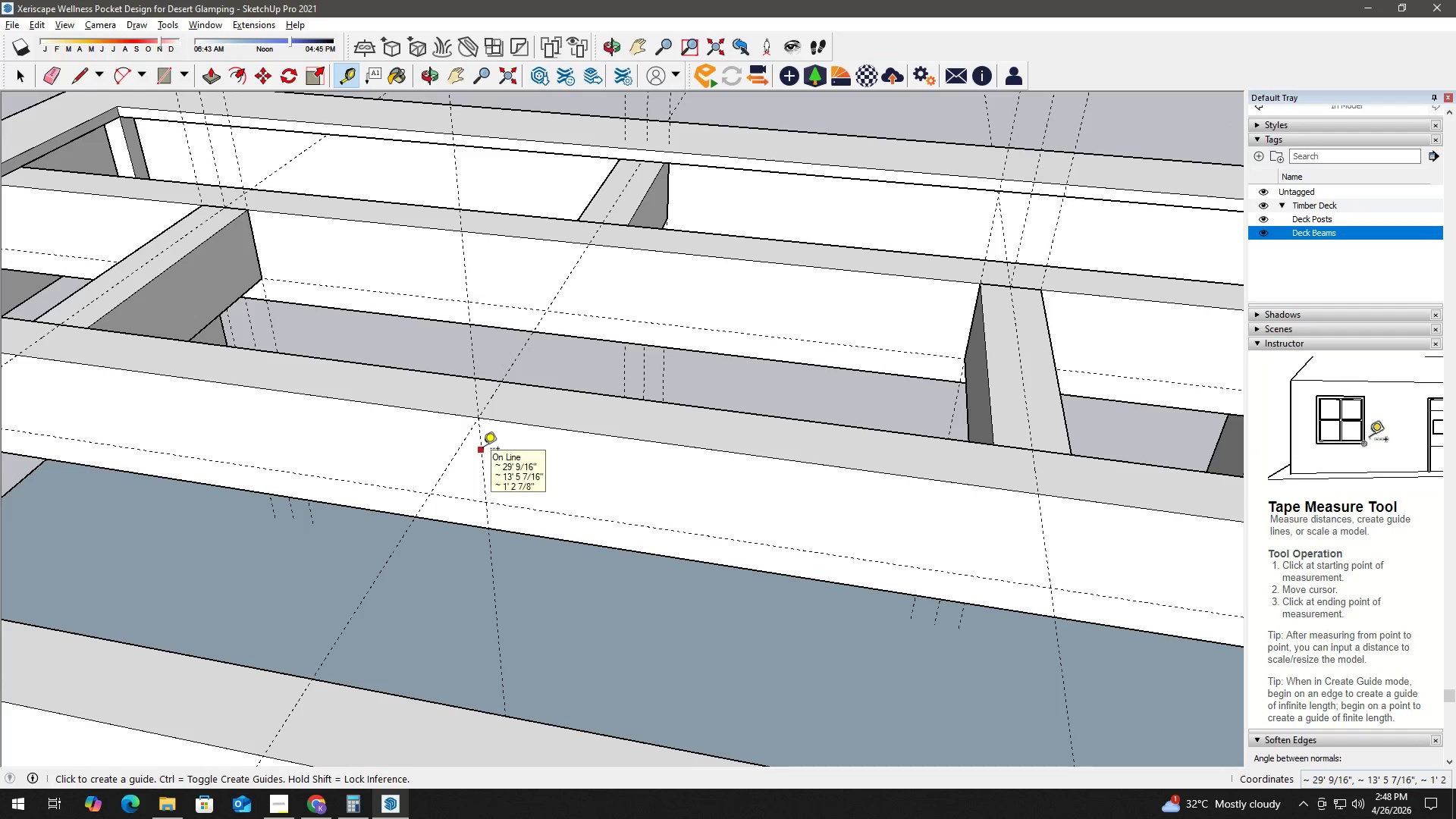 
key(Numpad1)
 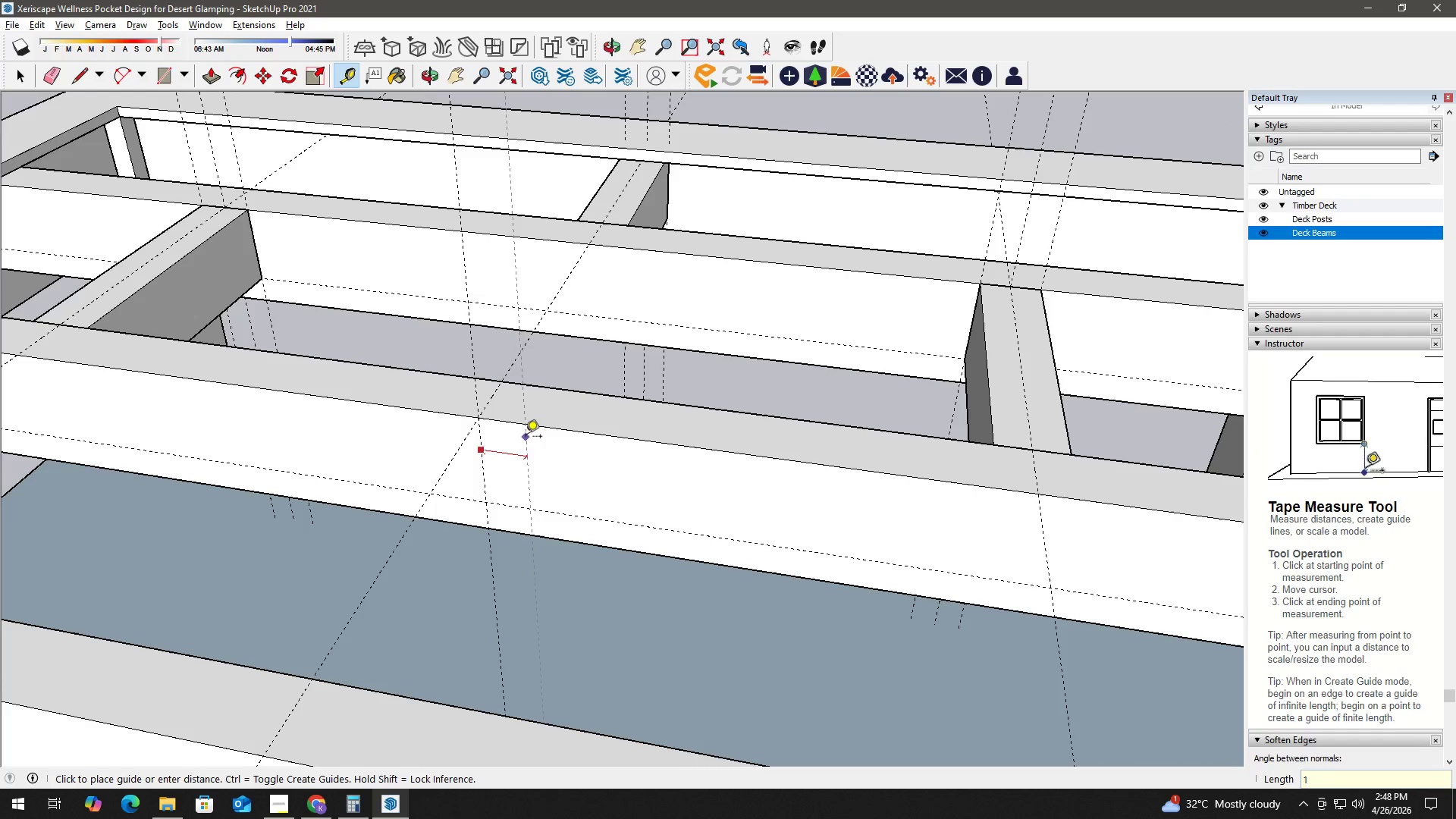 
key(NumpadEnter)
 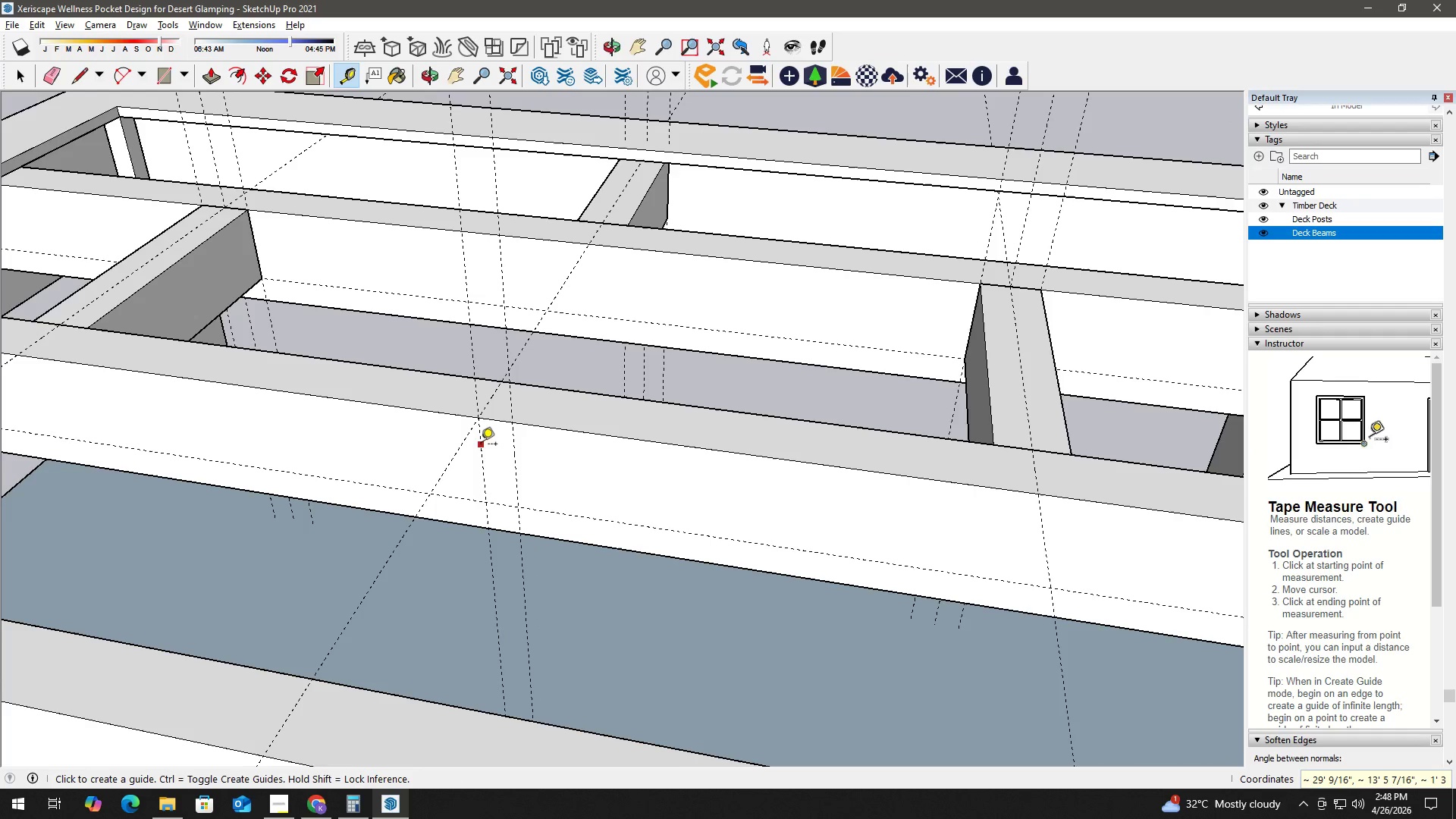 
key(Space)
 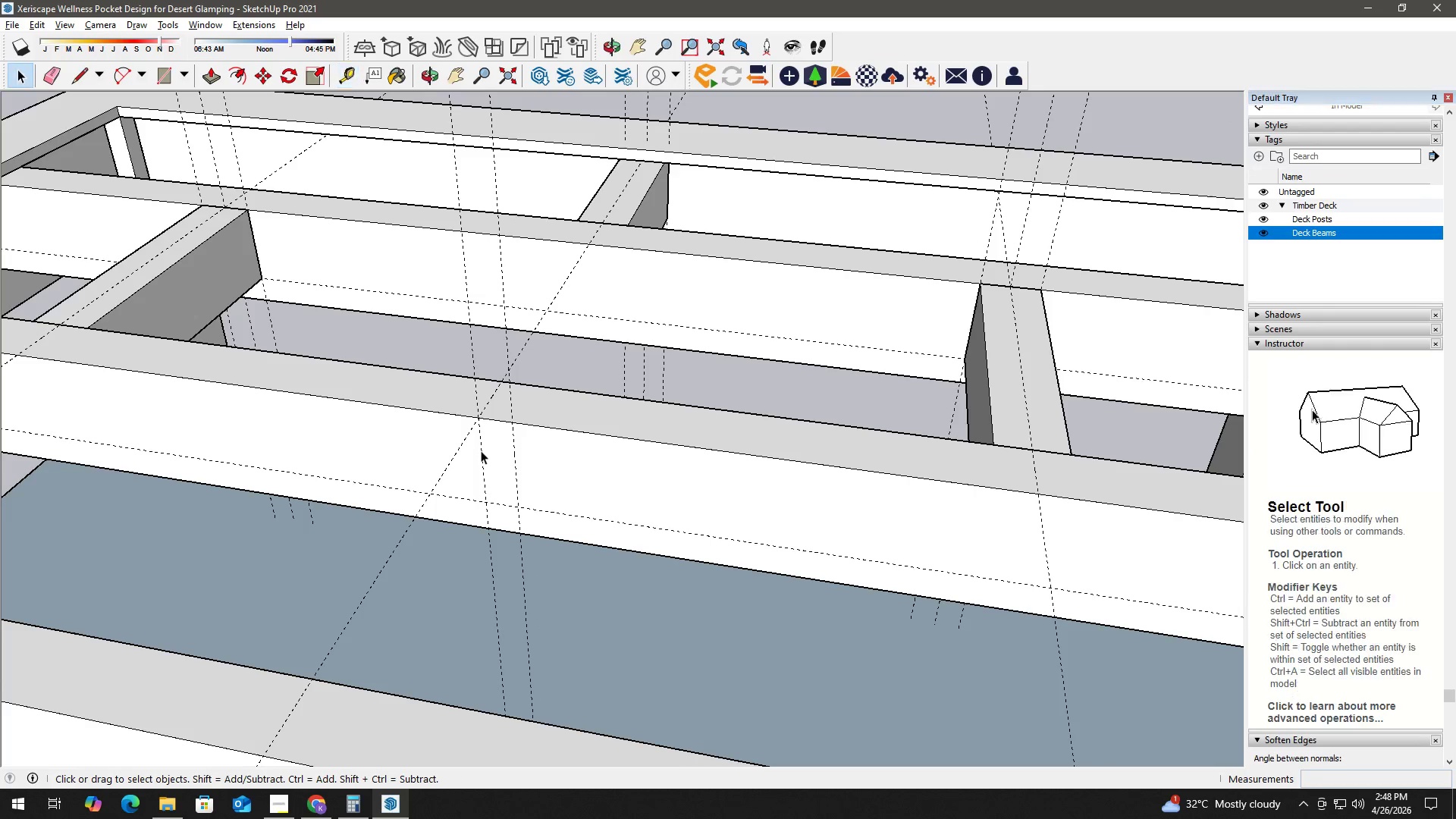 
key(T)
 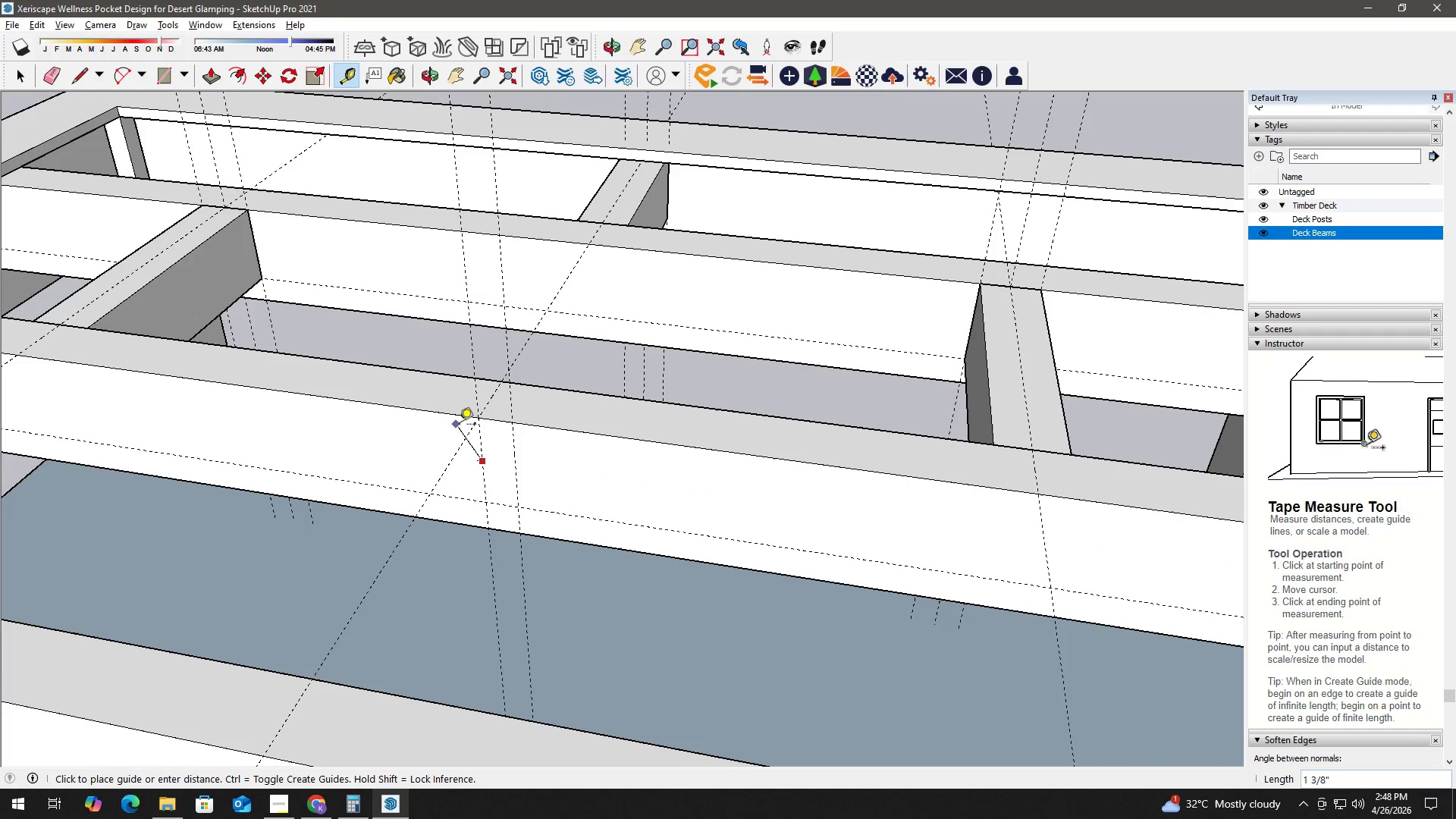 
key(Space)
 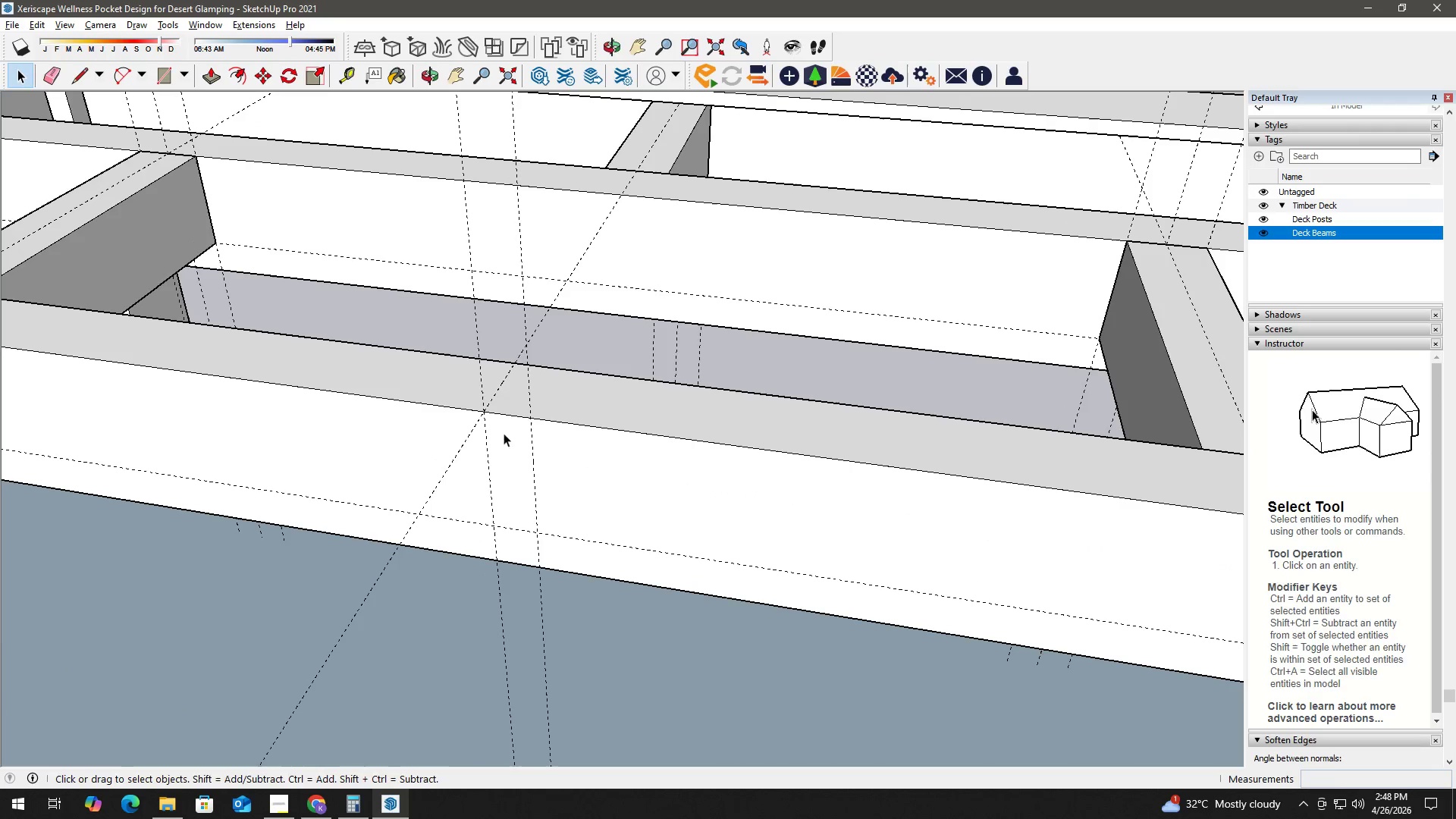 
key(T)
 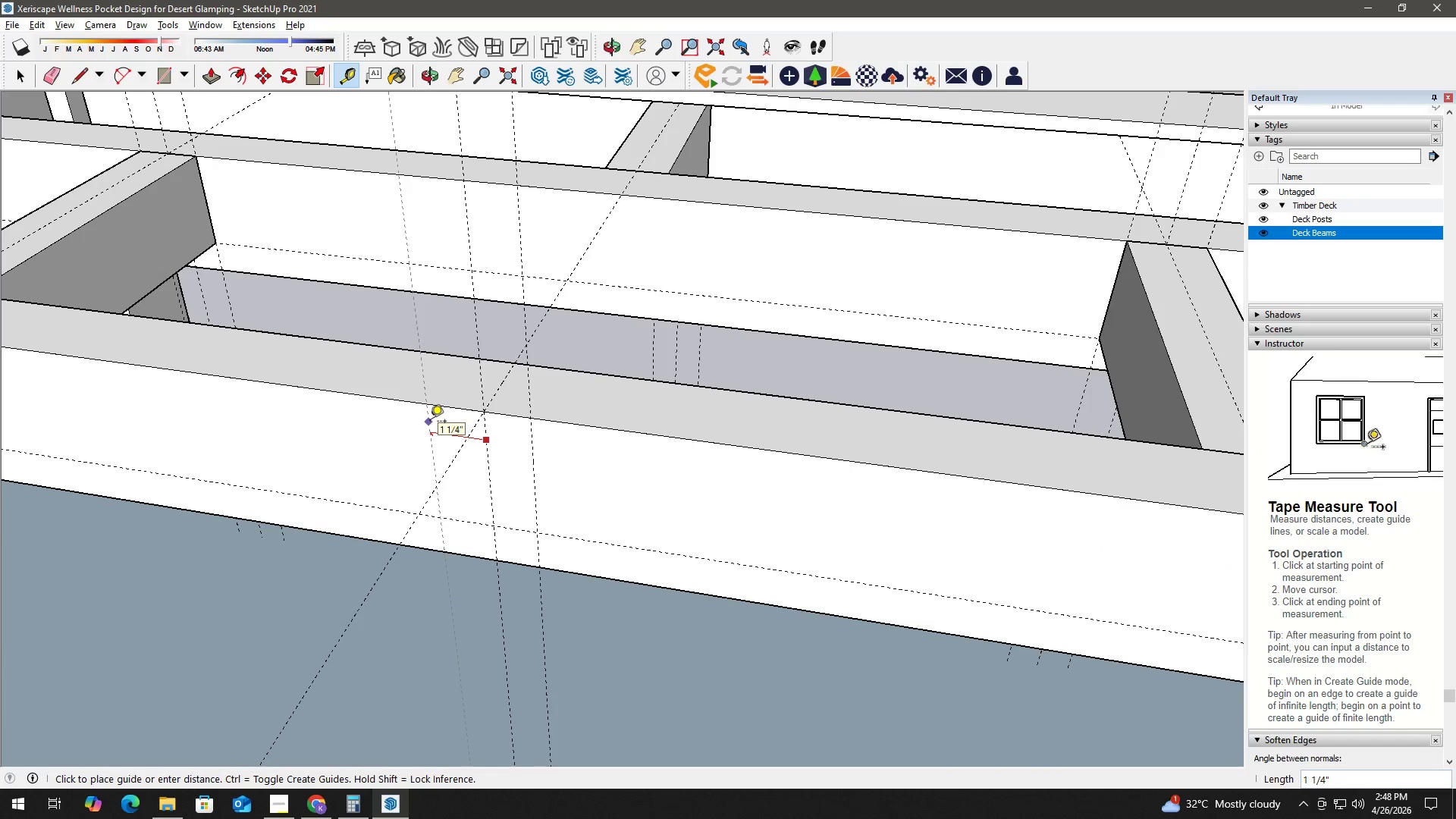 
scroll: coordinate [486, 435], scroll_direction: up, amount: 3.0
 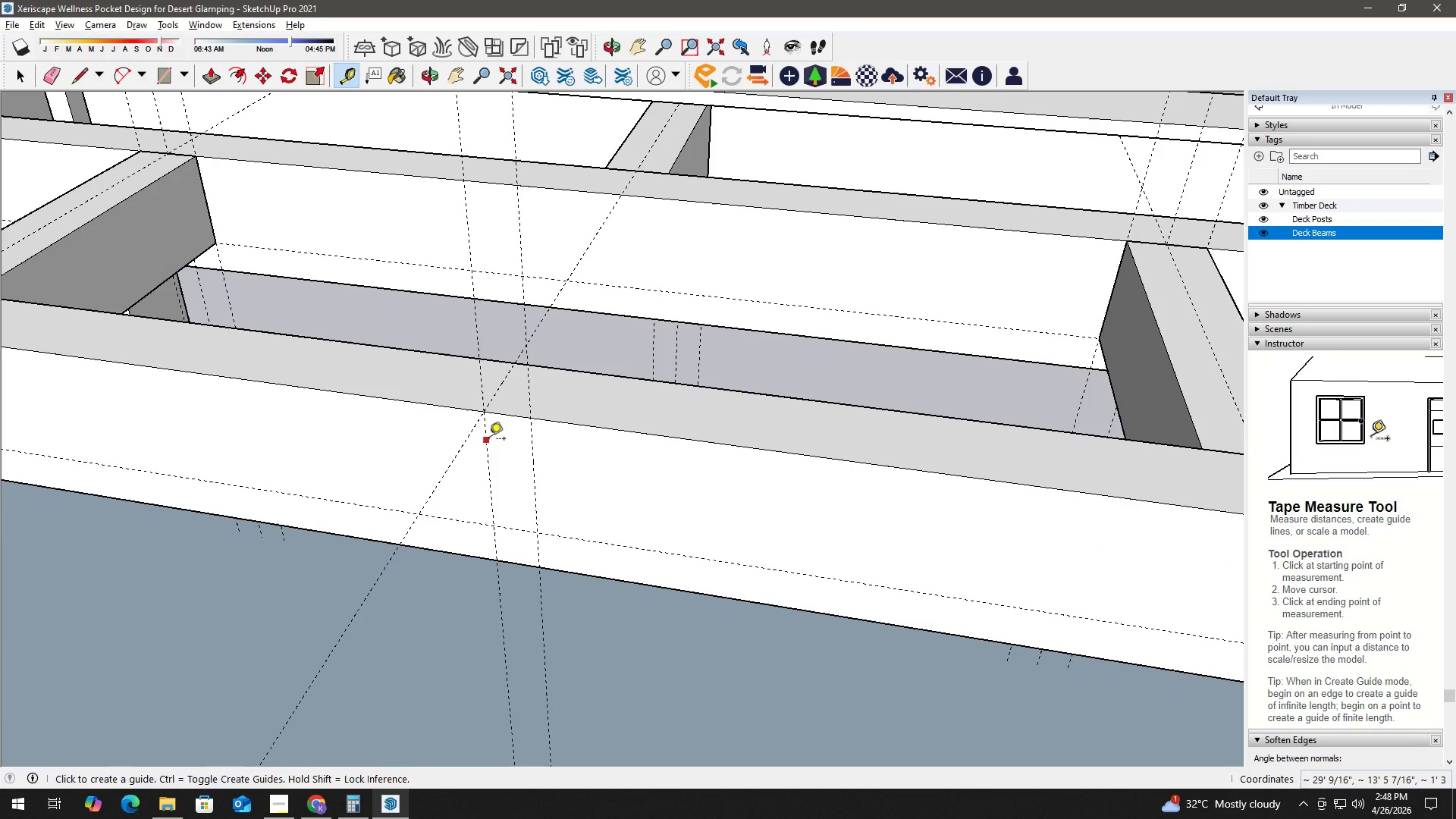 
key(Numpad1)
 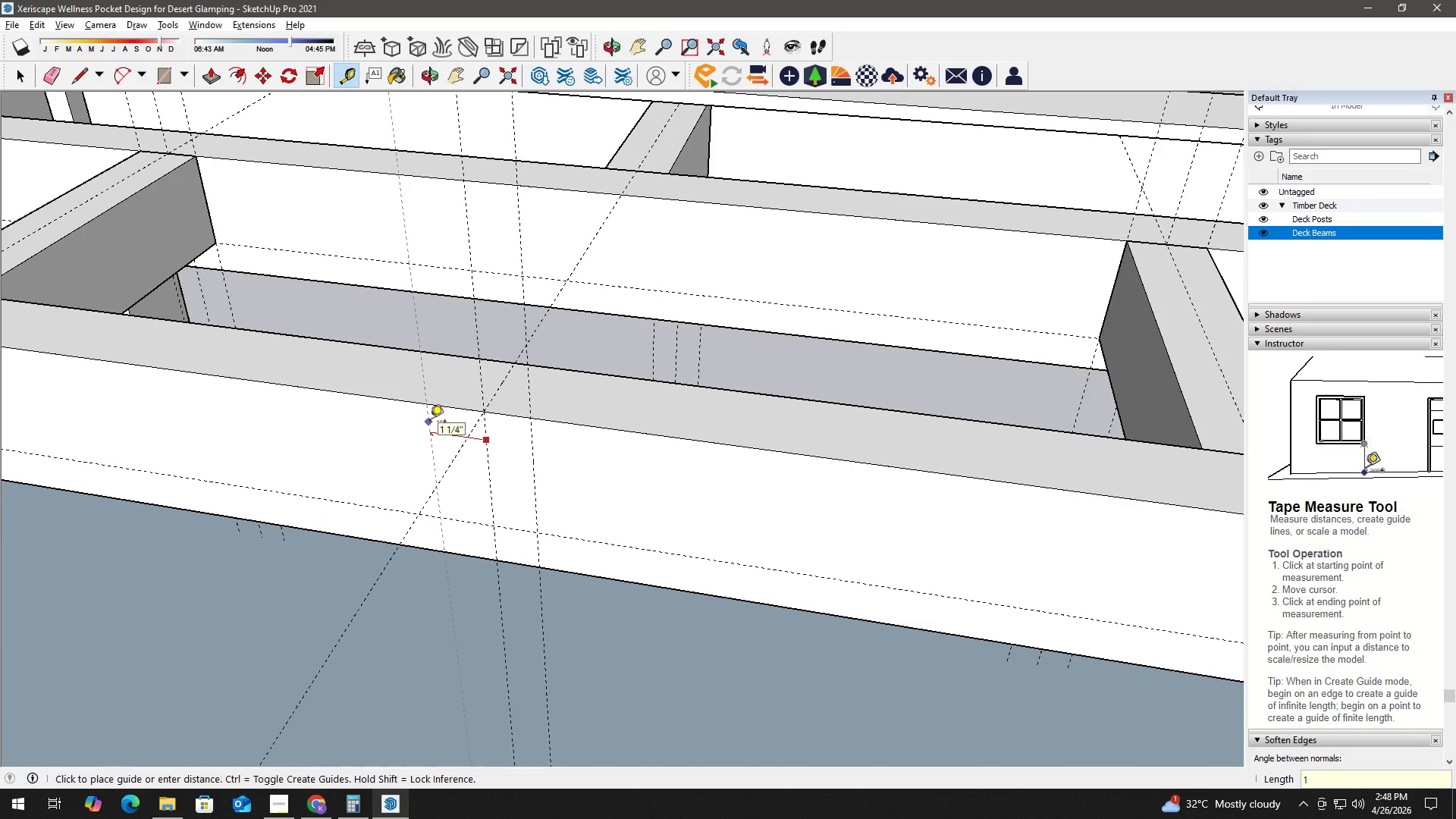 
key(NumpadEnter)
 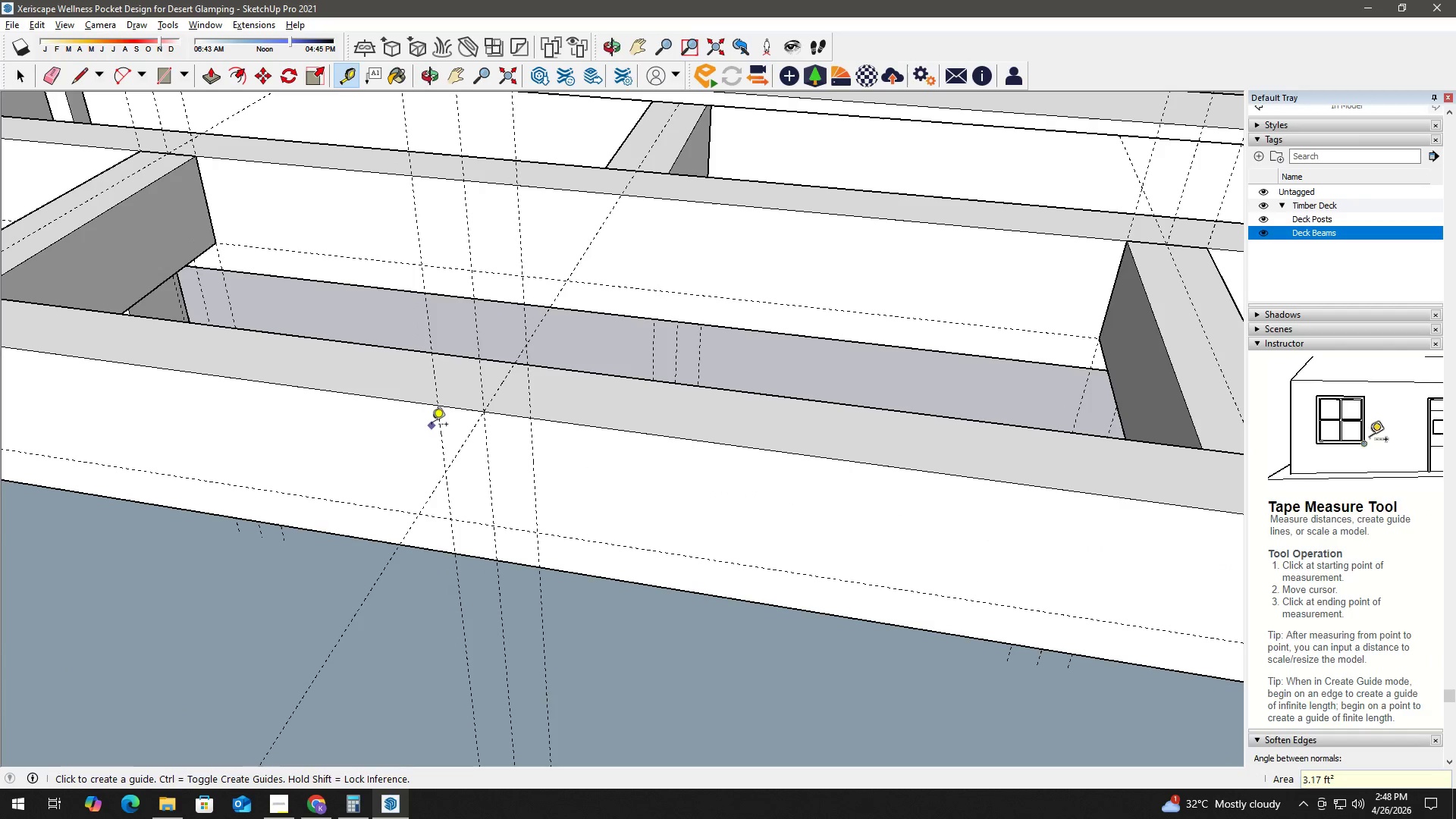 
key(Space)
 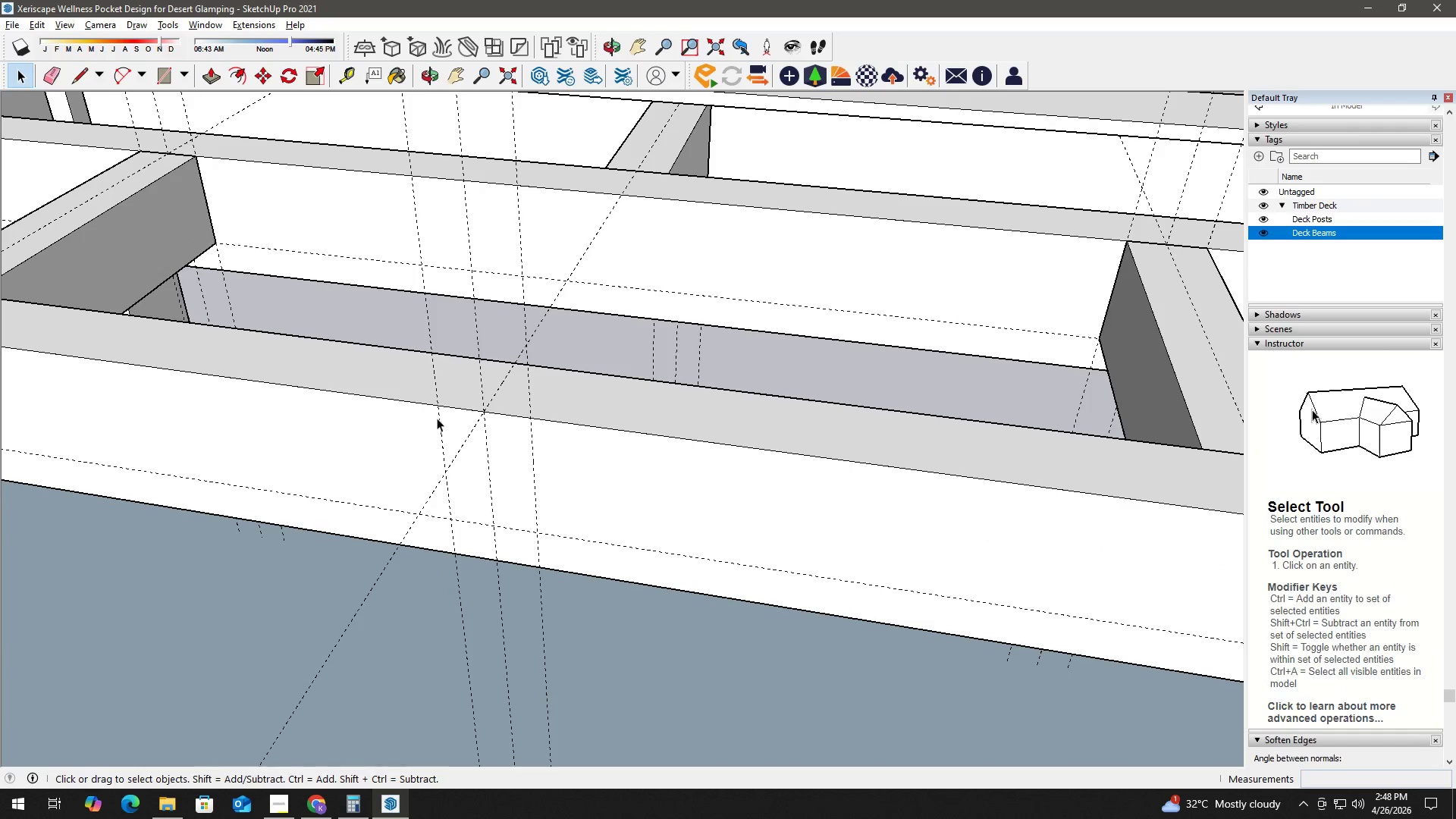 
key(R)
 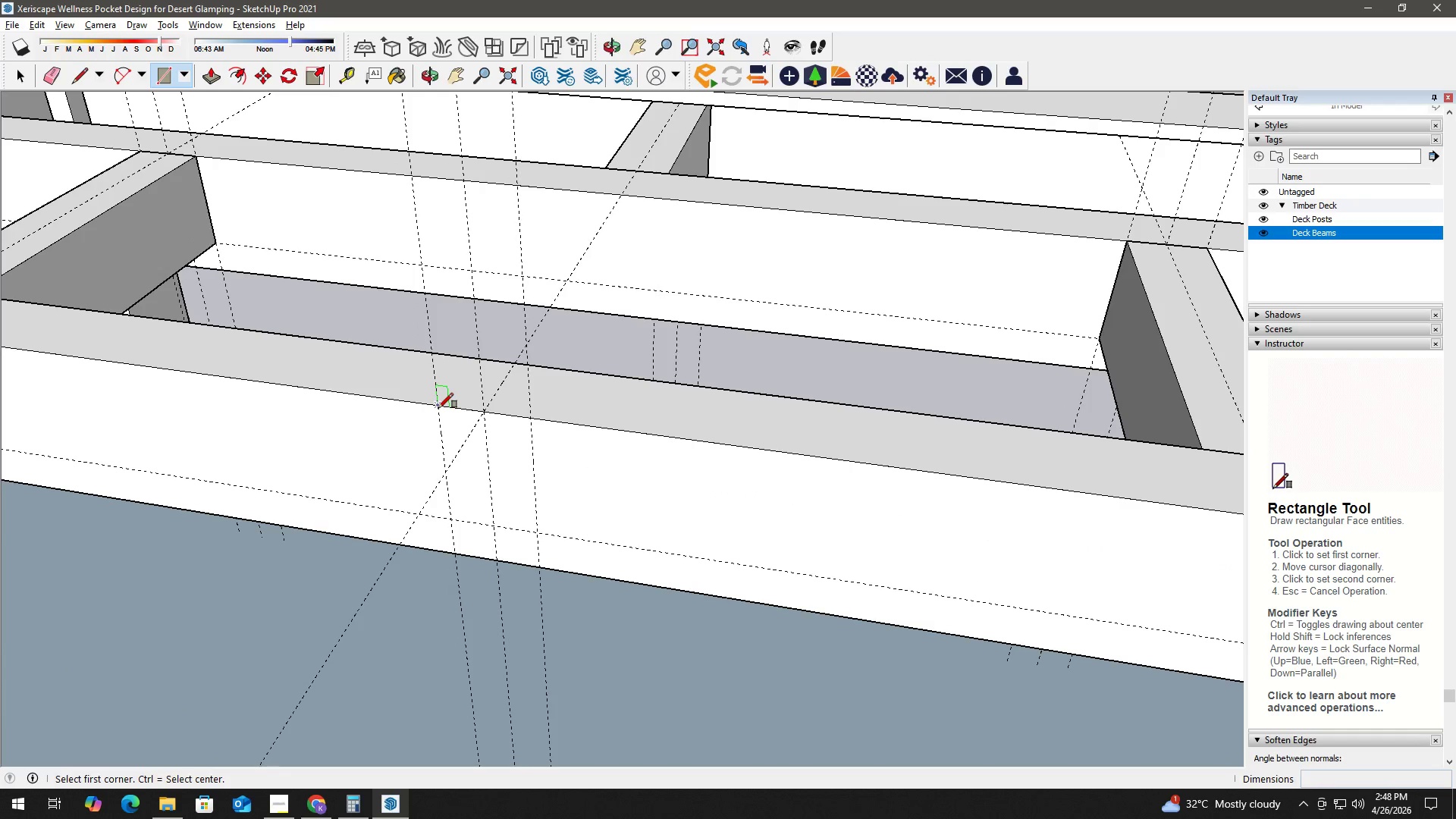 
left_click([438, 408])
 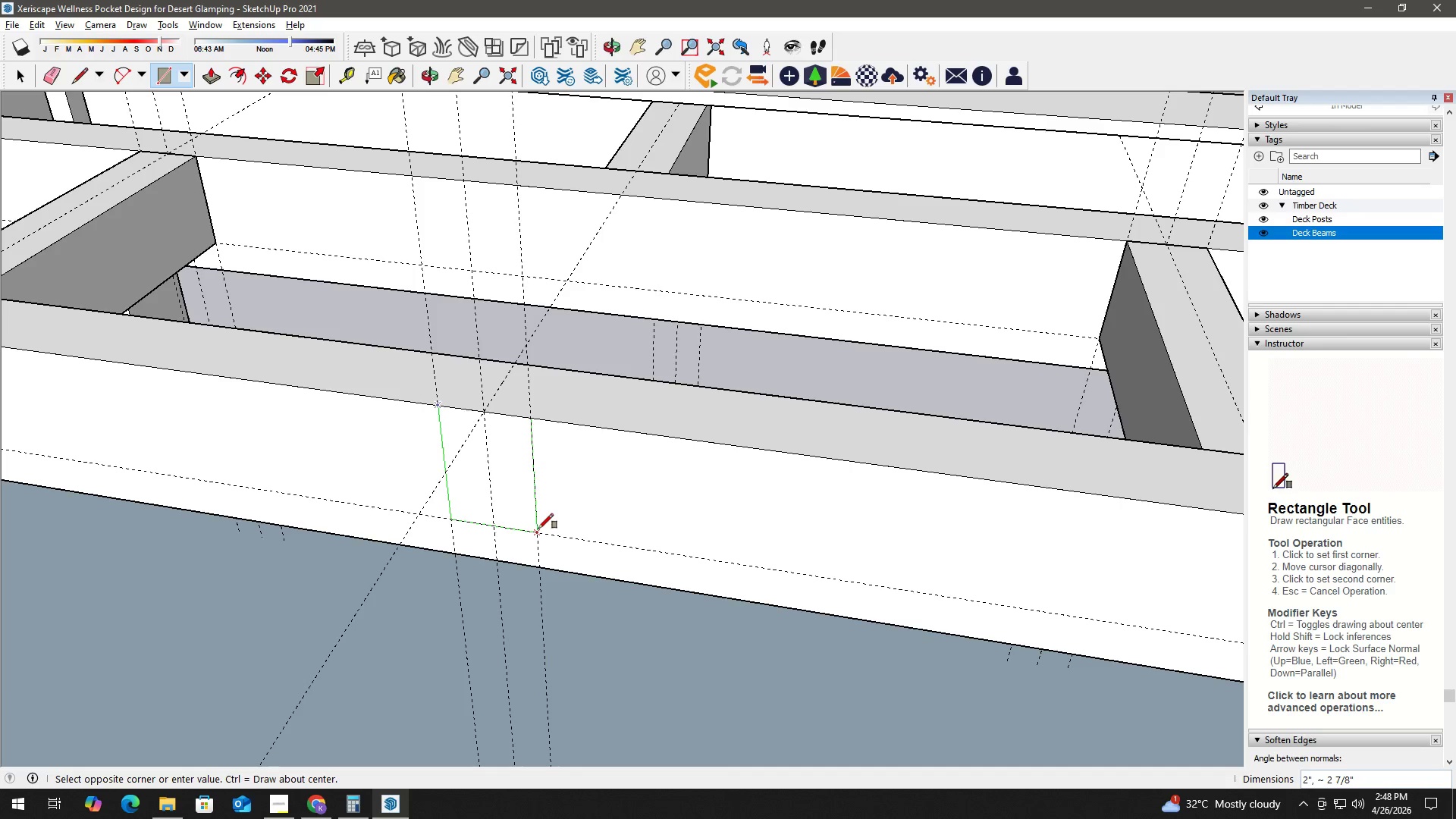 
left_click([539, 530])
 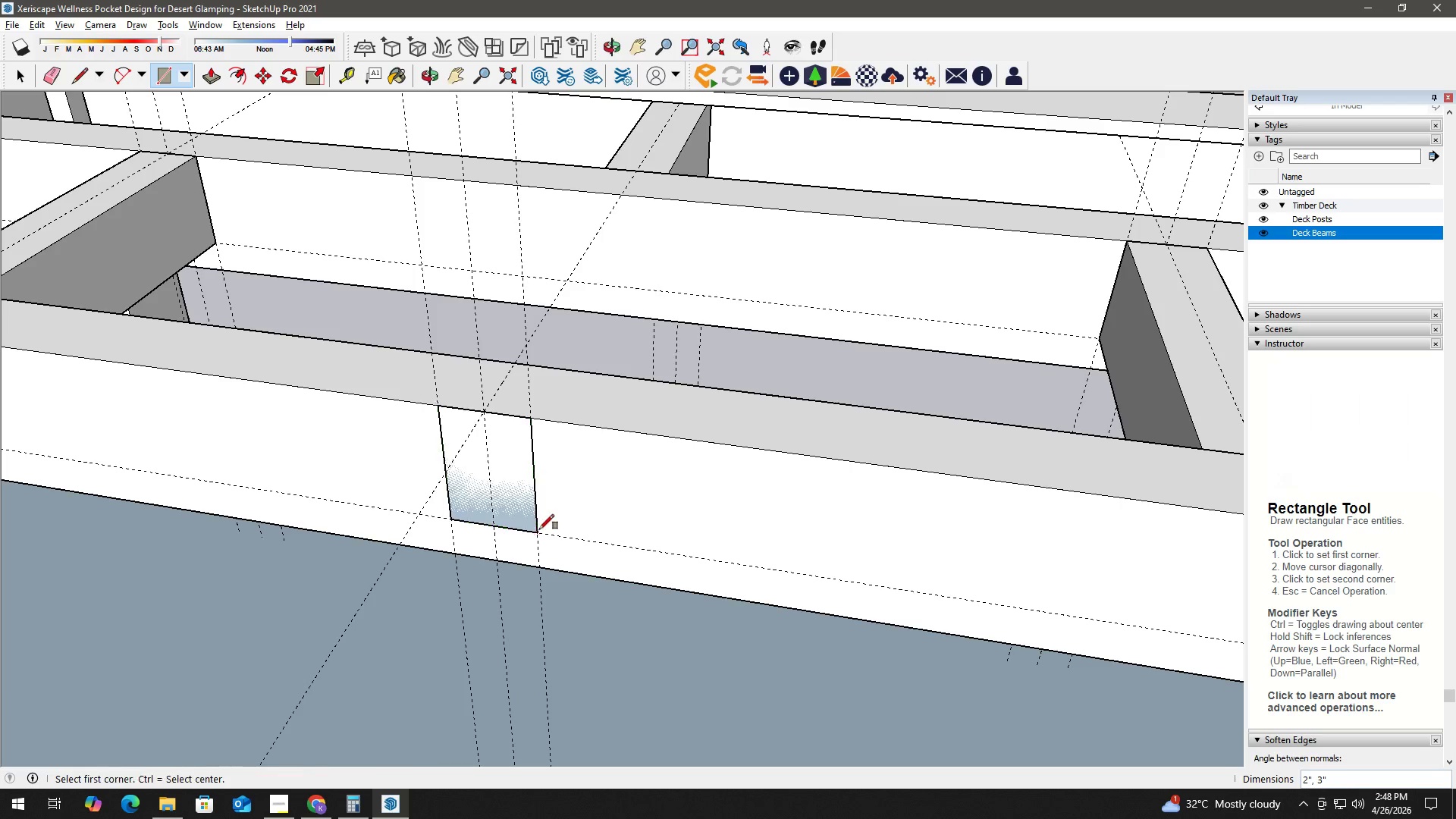 
key(Space)
 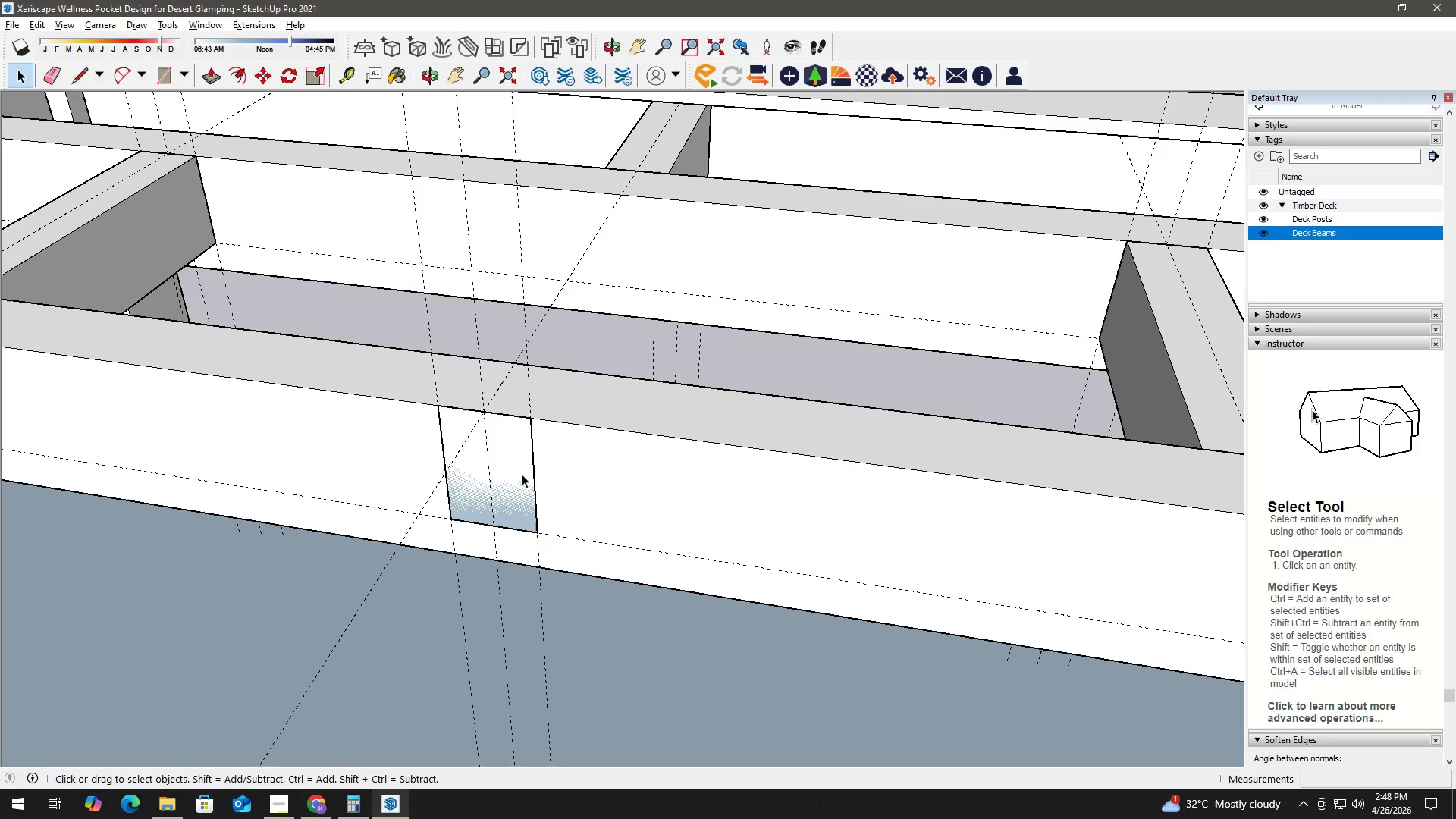 
double_click([522, 474])
 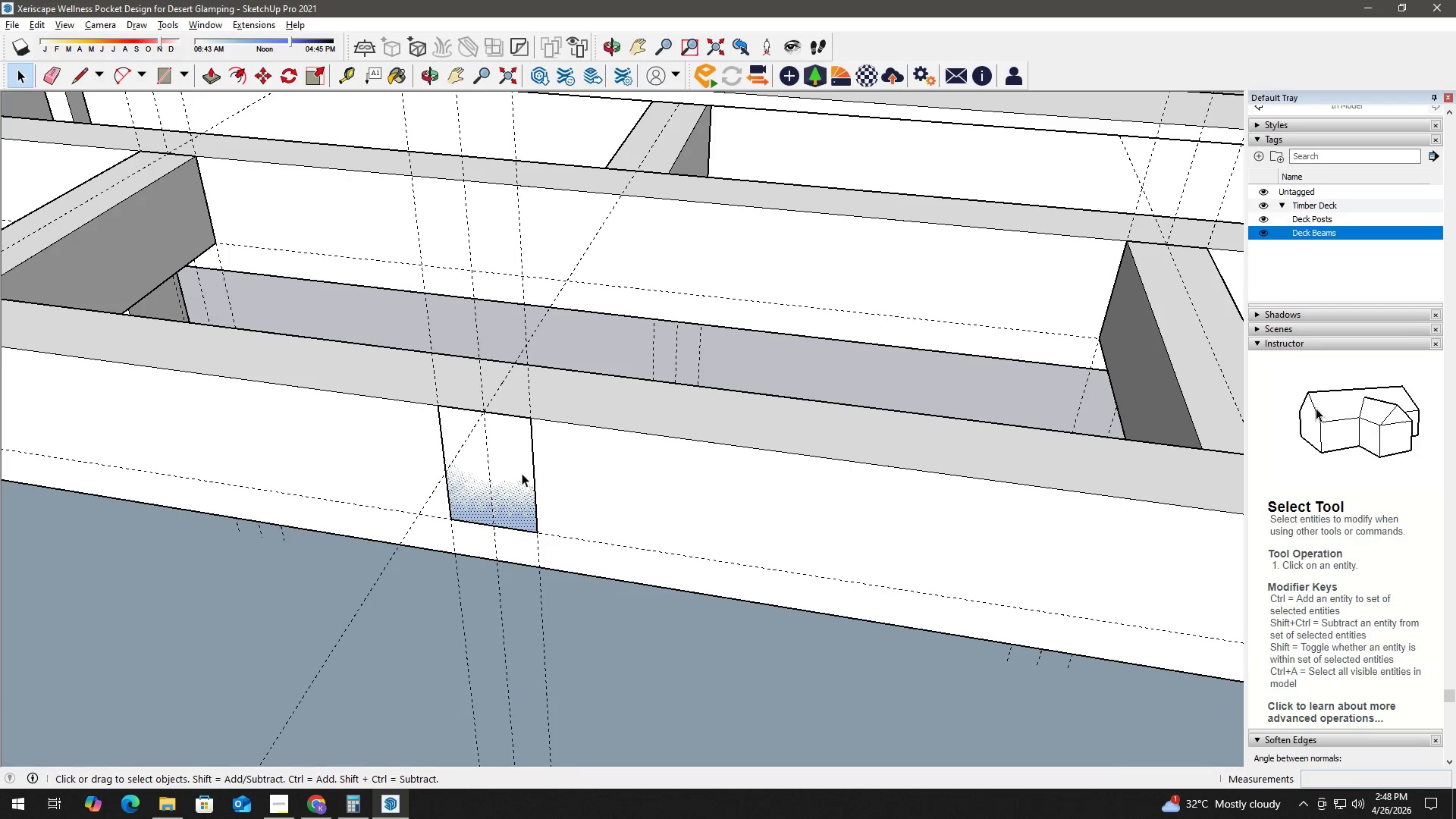 
scroll: coordinate [522, 473], scroll_direction: down, amount: 3.0
 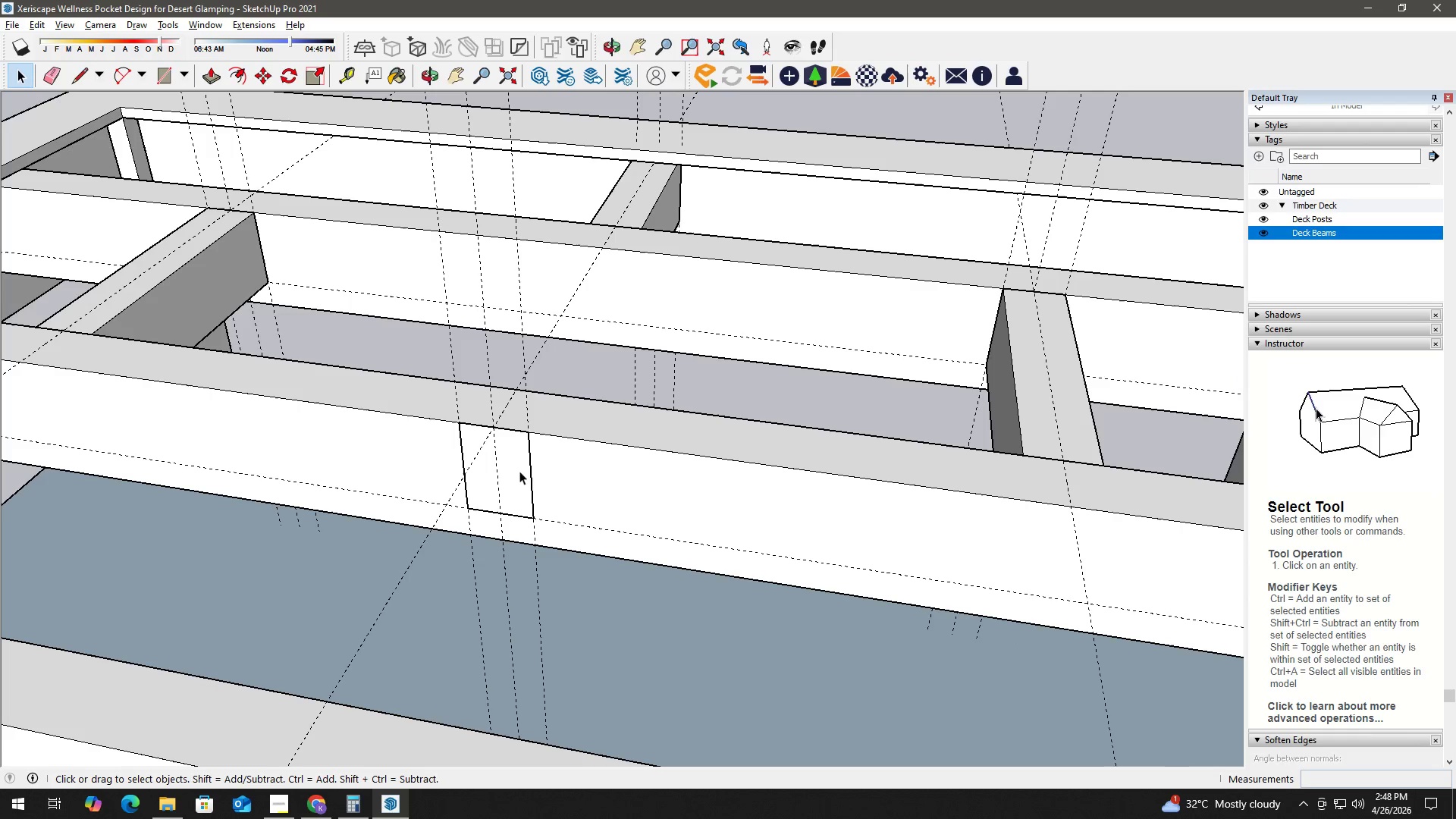 
key(P)
 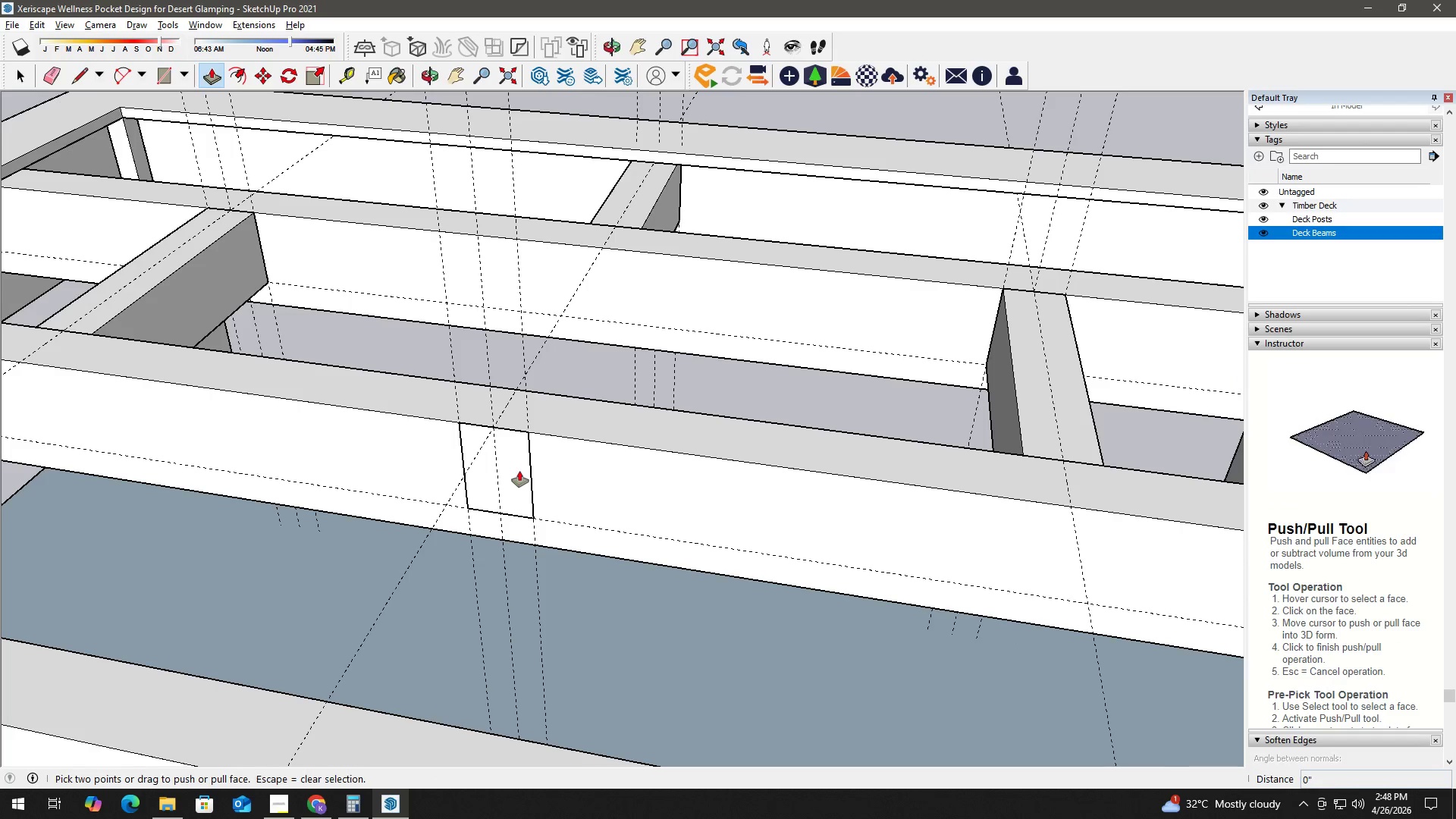 
left_click([519, 471])
 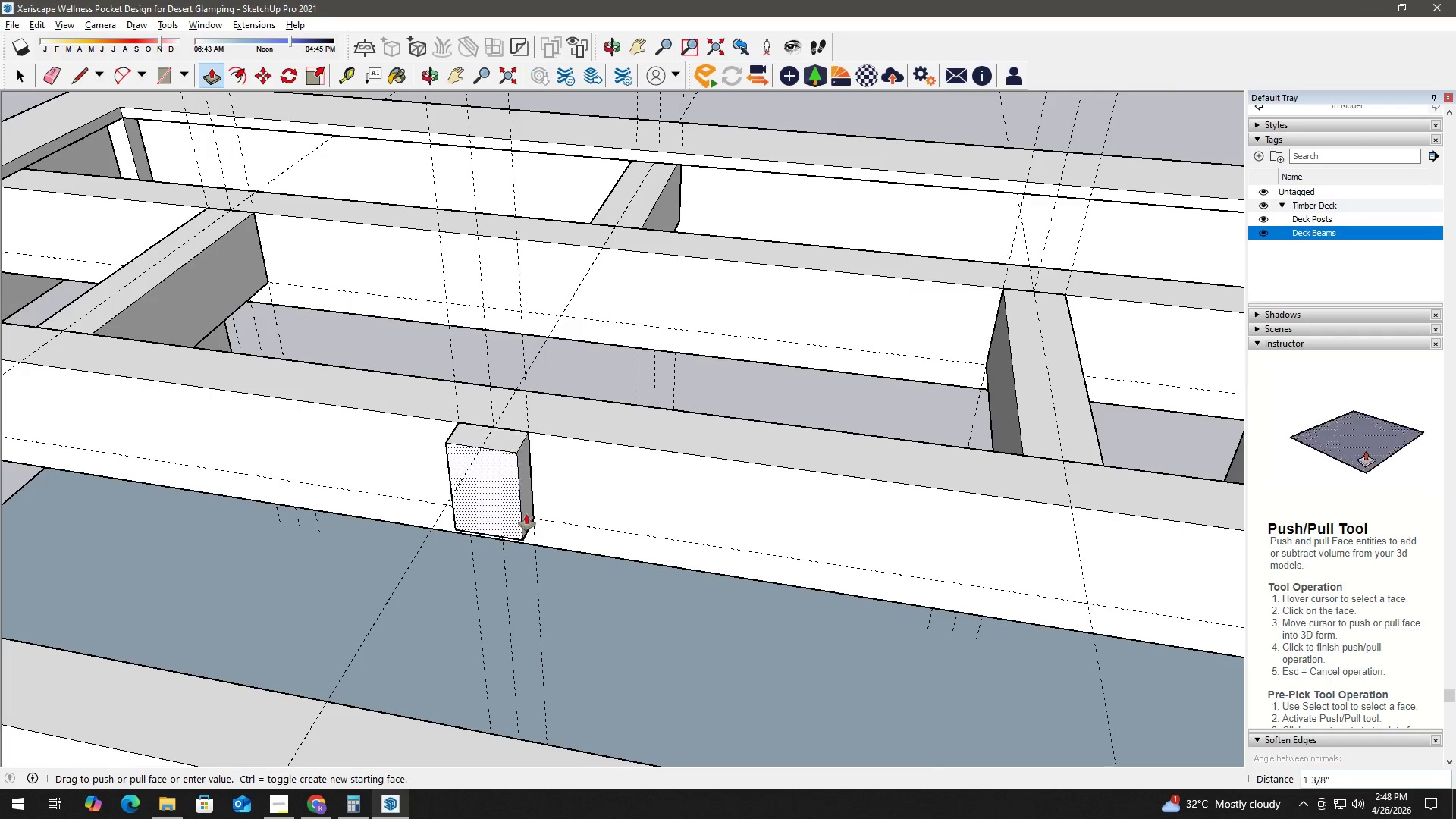 
scroll: coordinate [586, 571], scroll_direction: down, amount: 6.0
 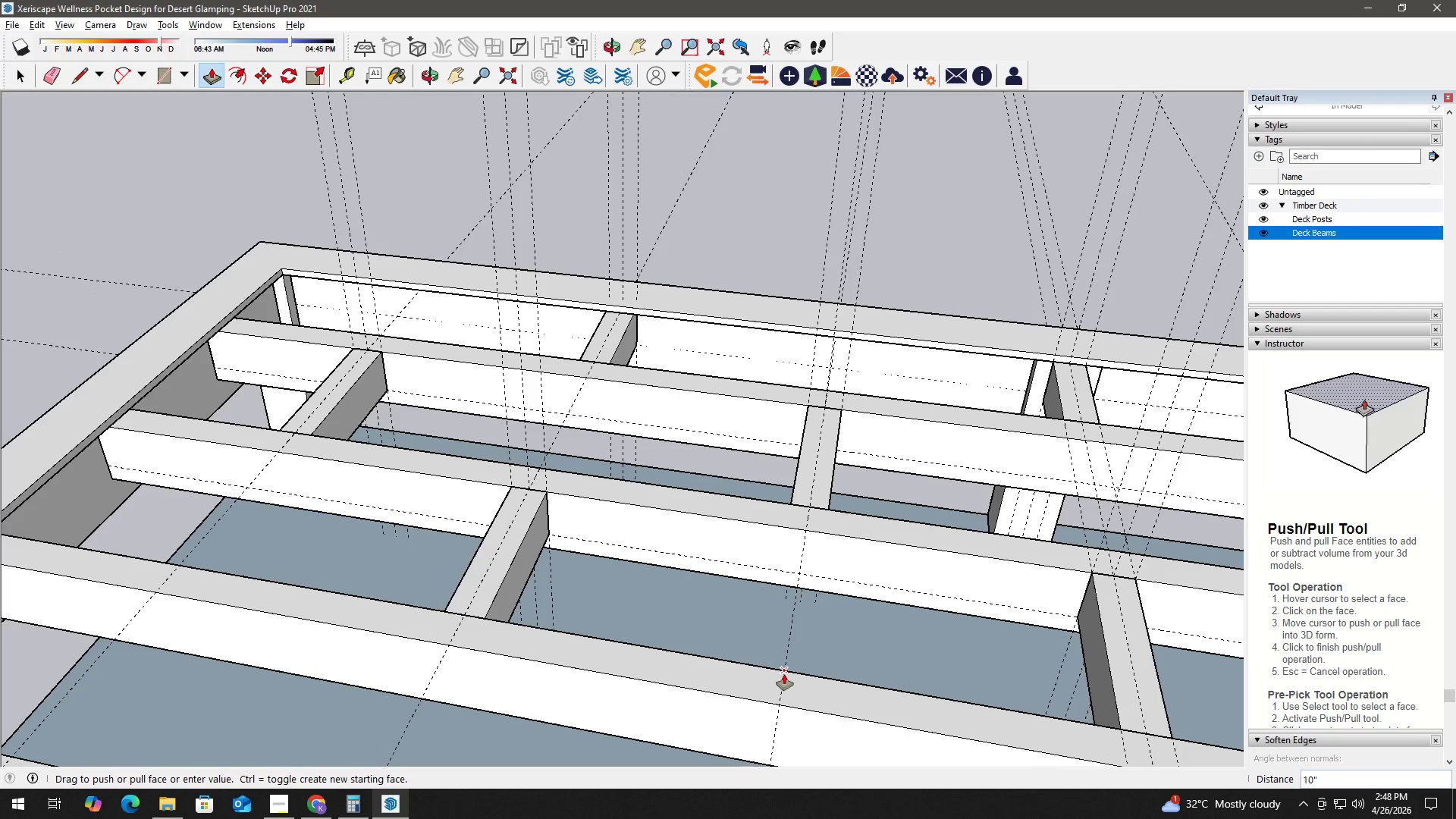 
left_click([784, 674])
 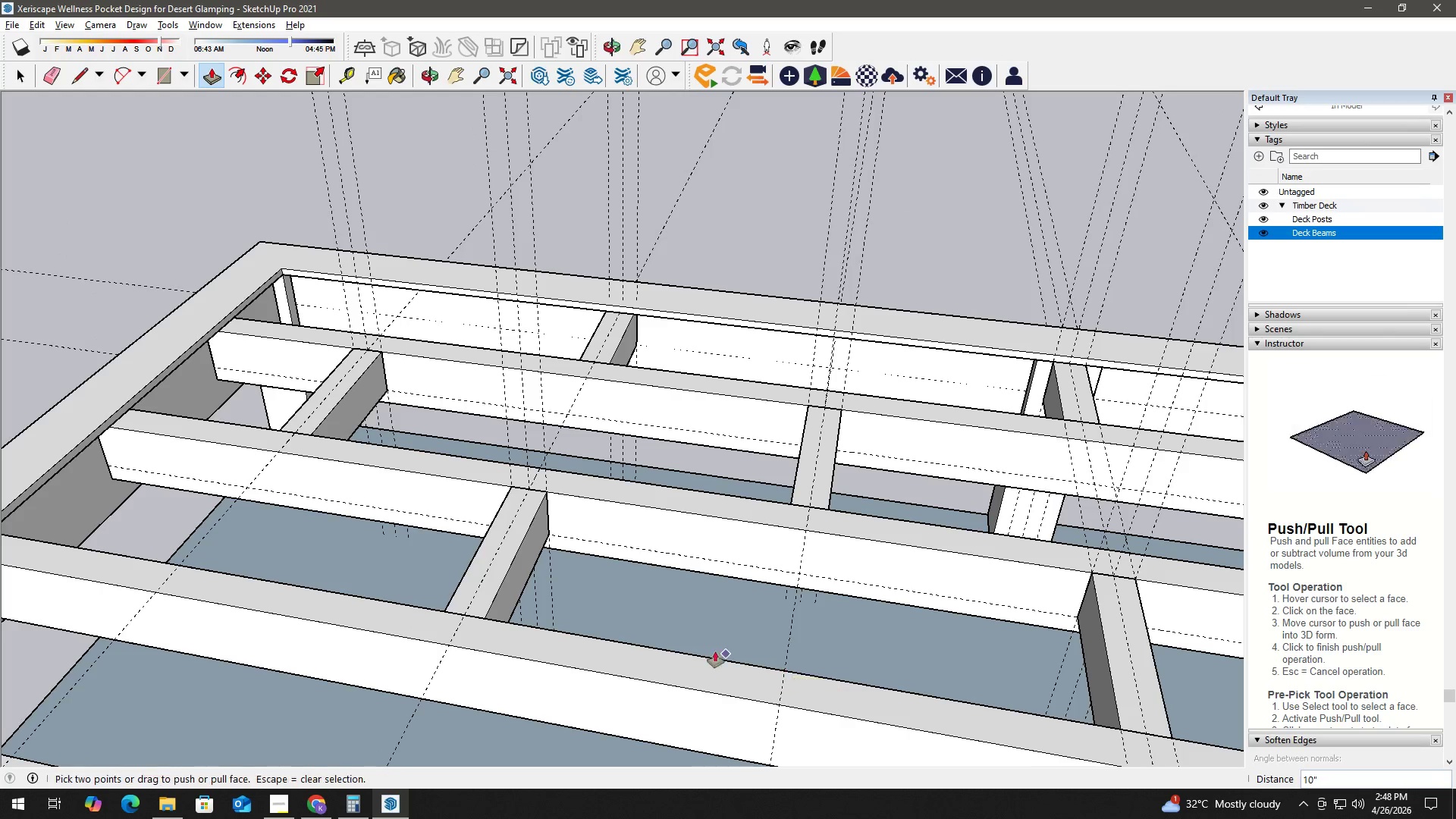 
key(Space)
 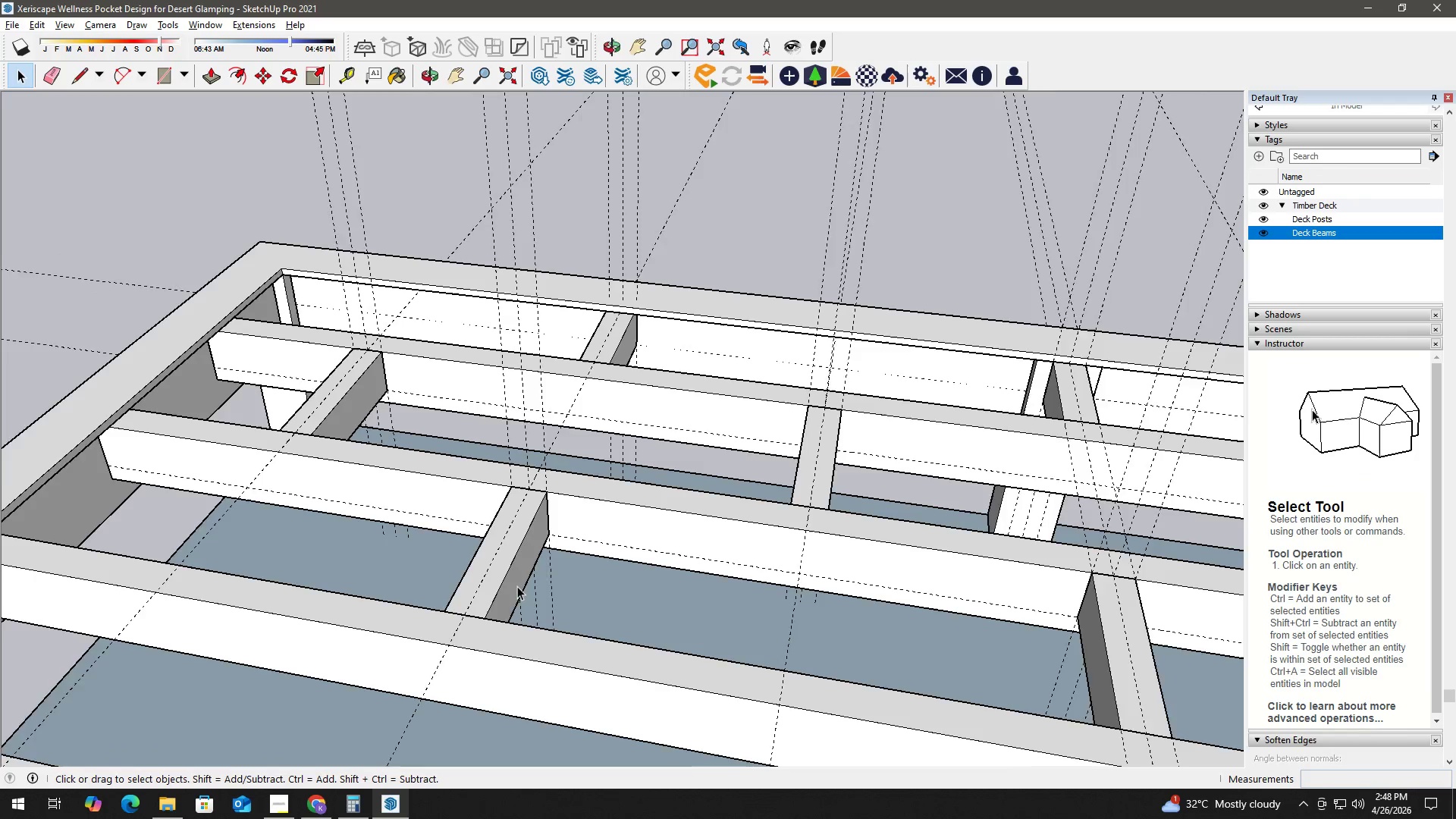 
left_click([516, 573])
 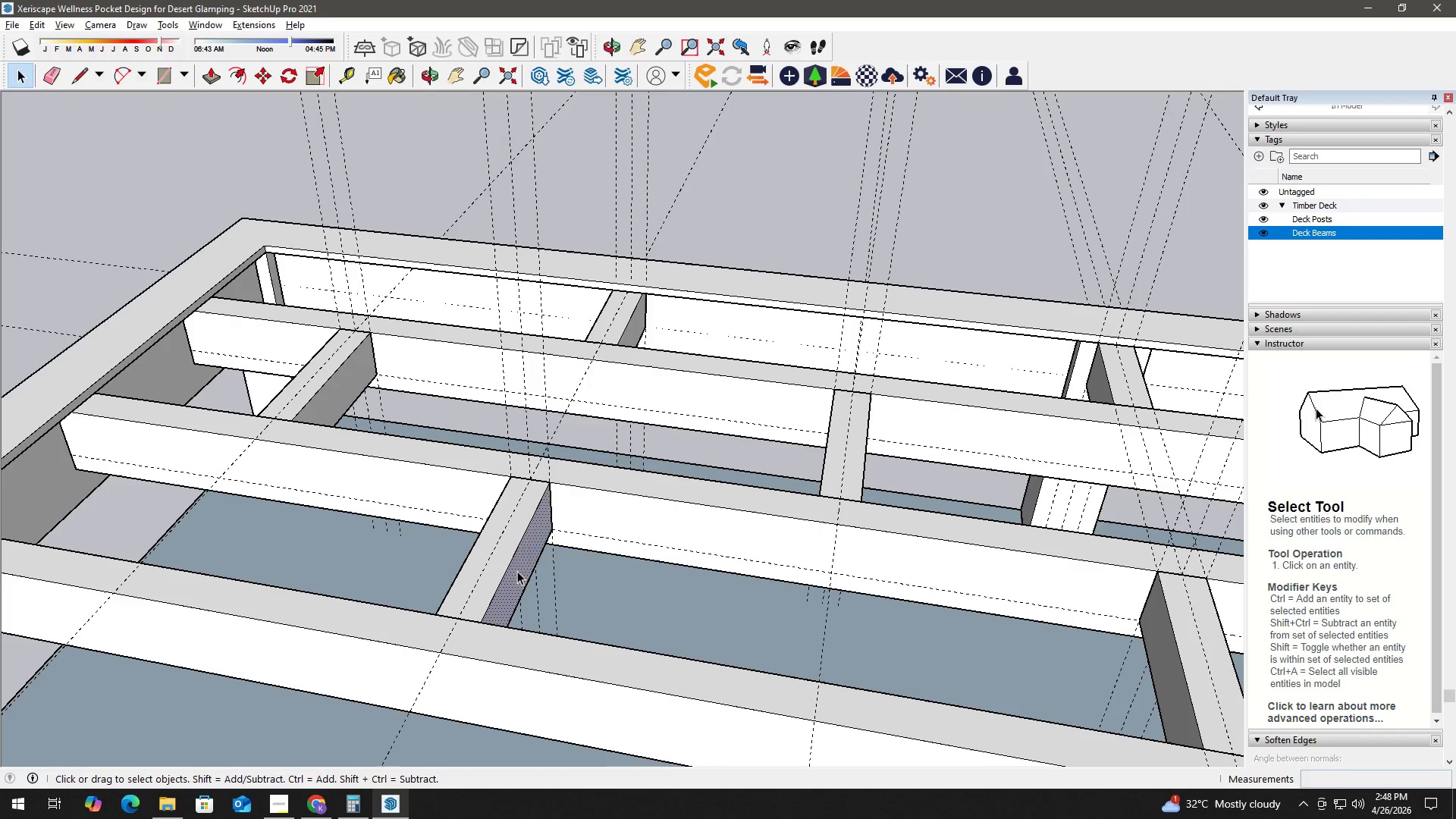 
right_click([517, 571])
 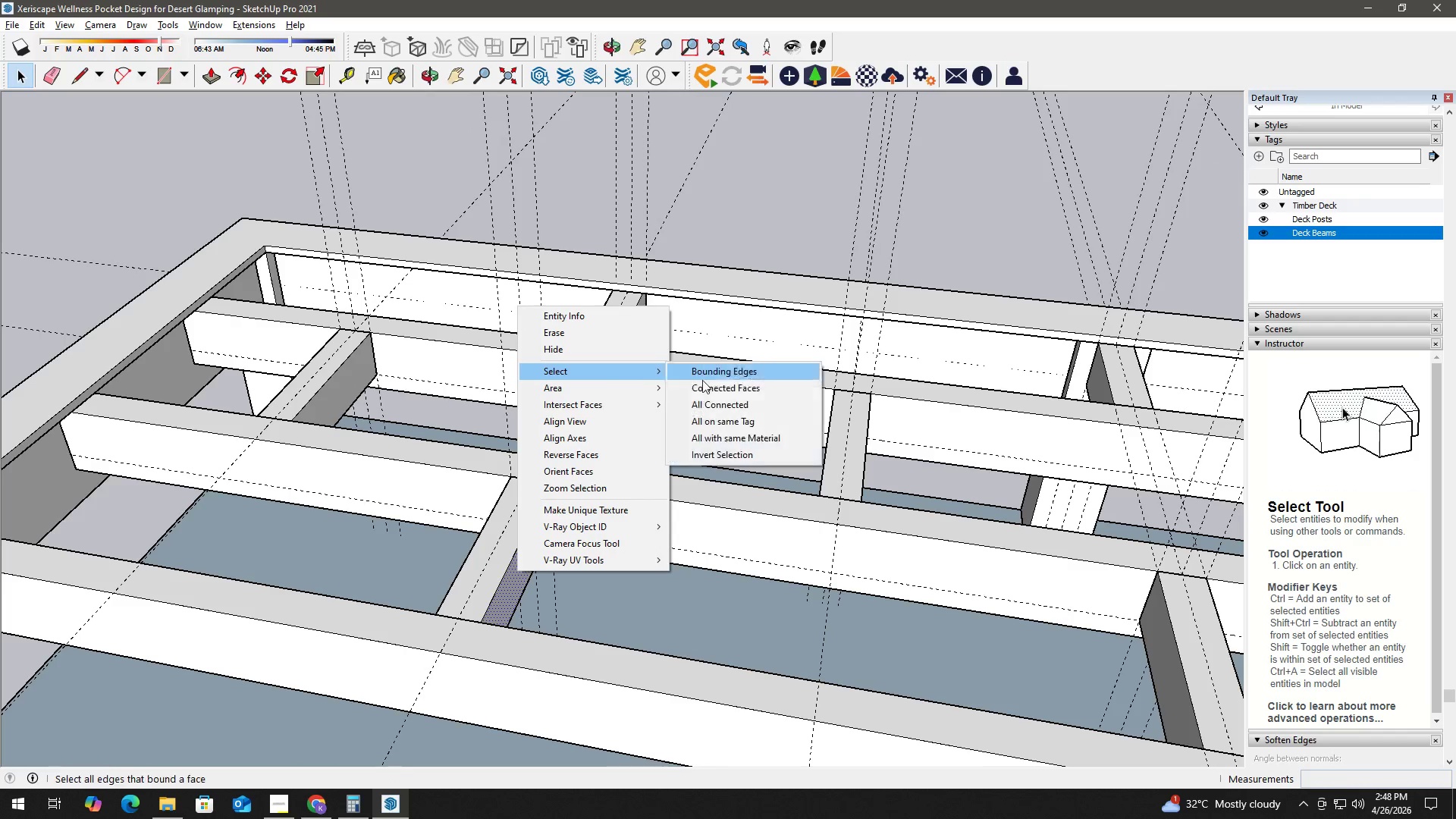 
scroll: coordinate [517, 585], scroll_direction: up, amount: 1.0
 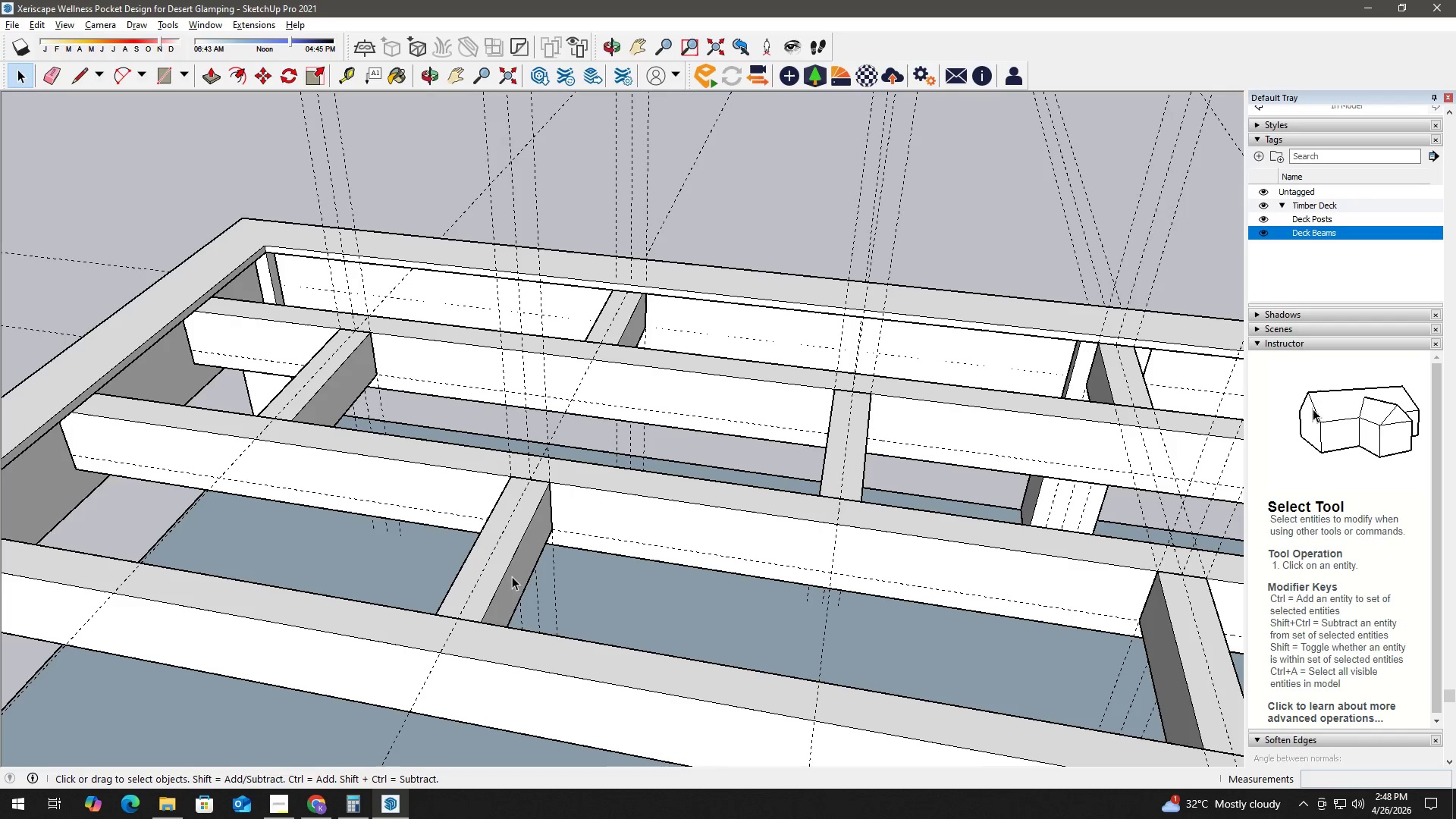 
left_click([729, 400])
 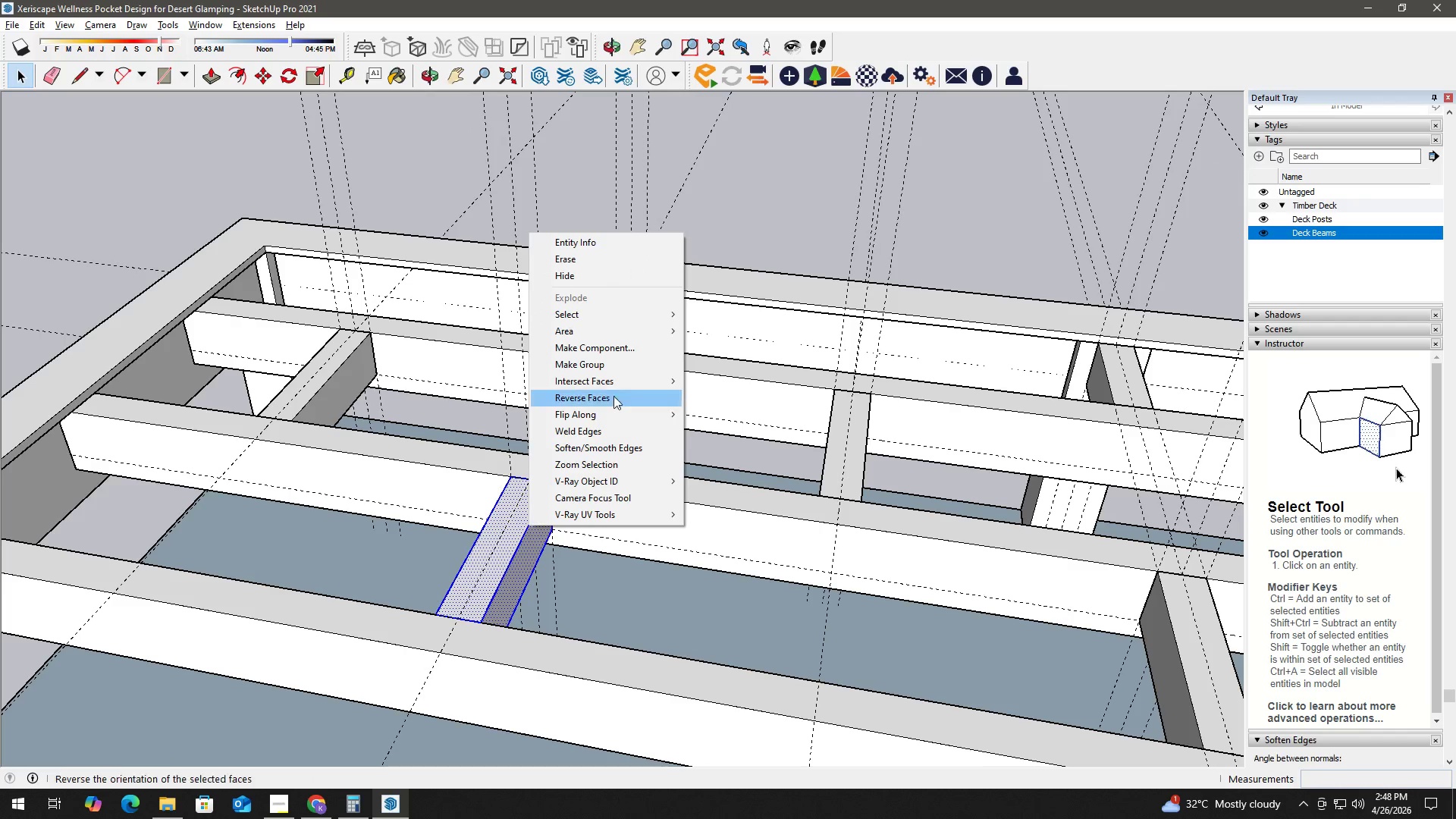 
left_click([613, 371])
 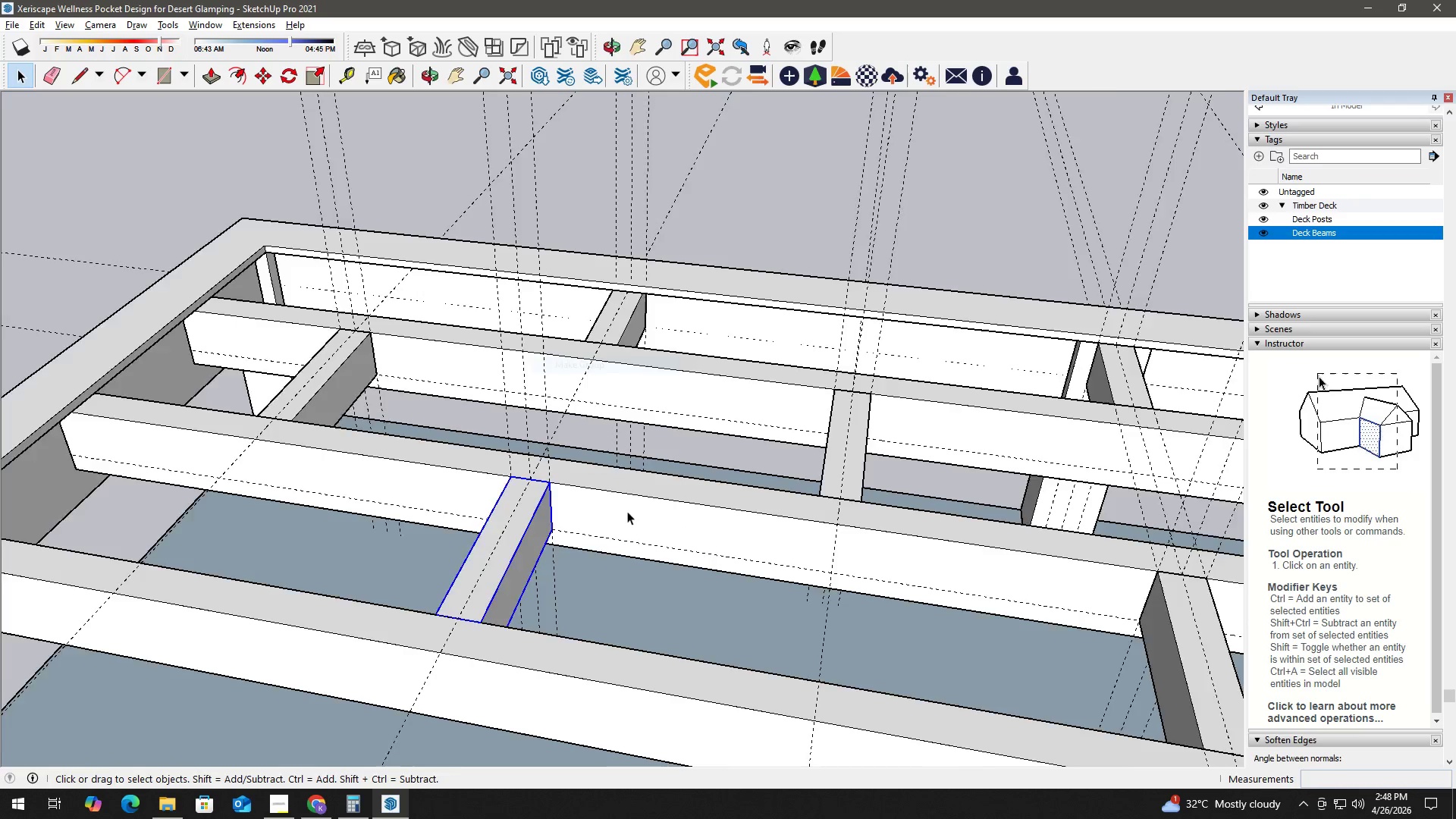 
key(Space)
 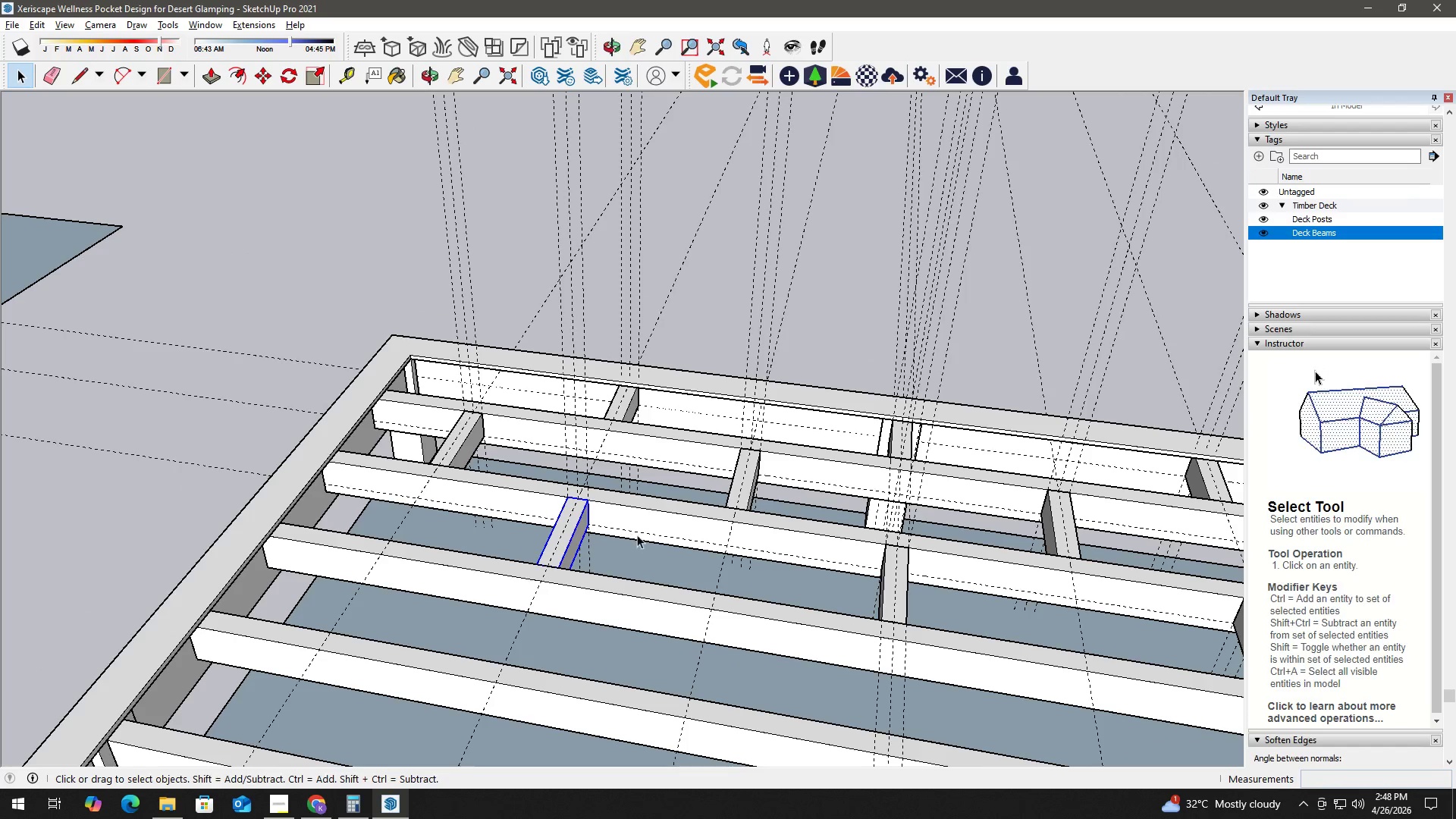 
key(H)
 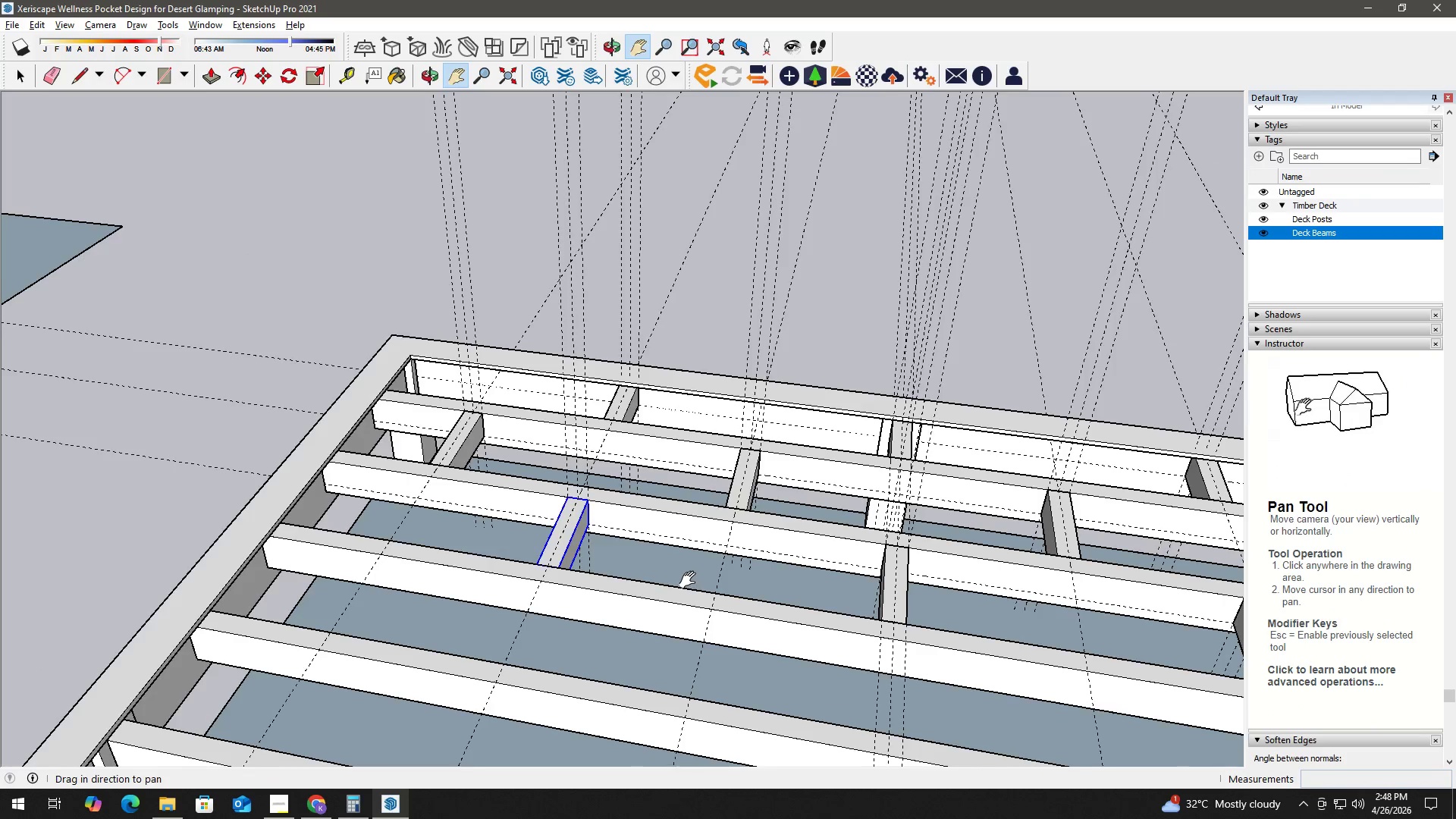 
left_click_drag(start_coordinate=[692, 582], to_coordinate=[586, 482])
 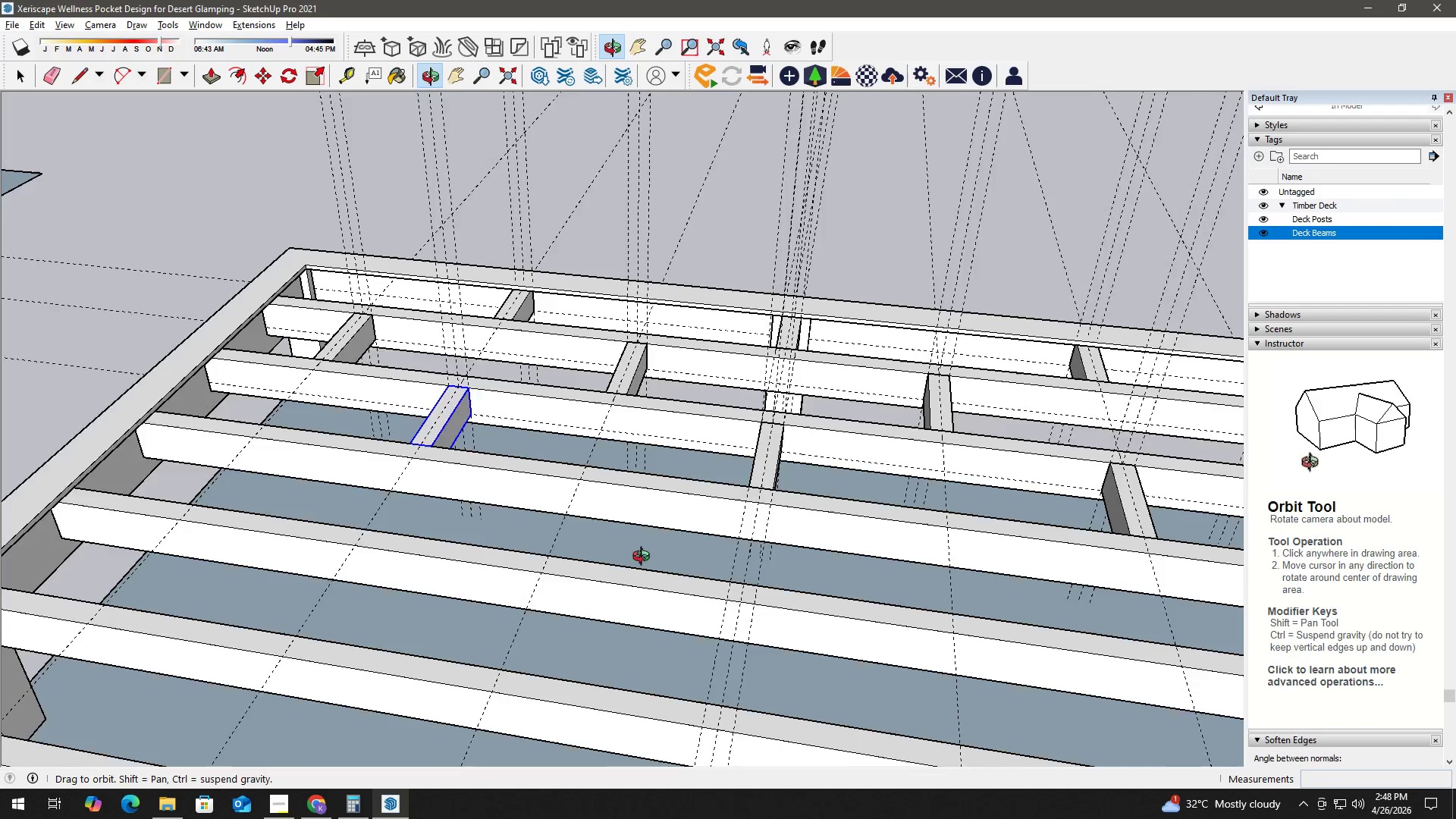 
scroll: coordinate [629, 522], scroll_direction: down, amount: 7.0
 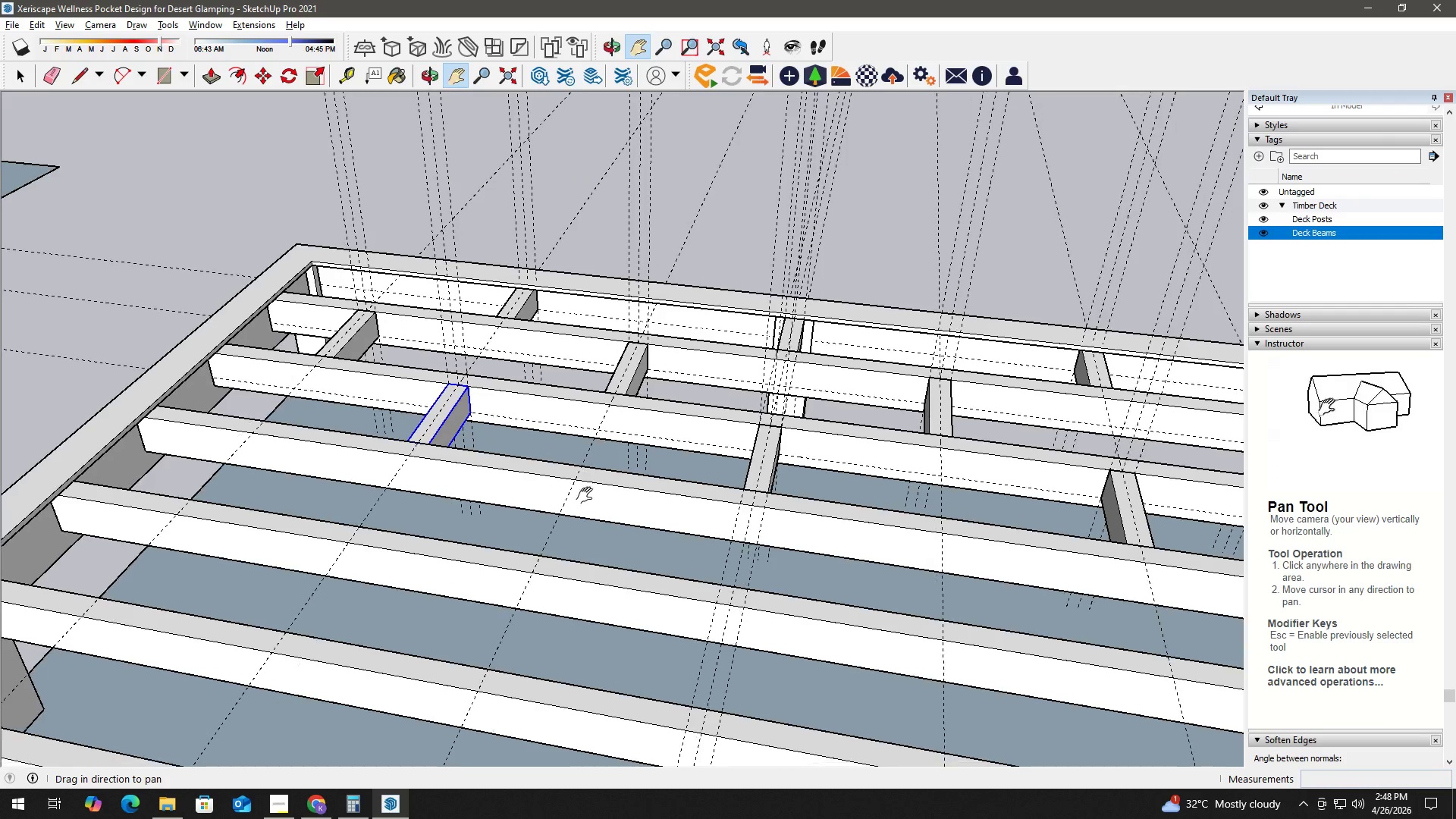 
scroll: coordinate [71, 321], scroll_direction: up, amount: 4.0
 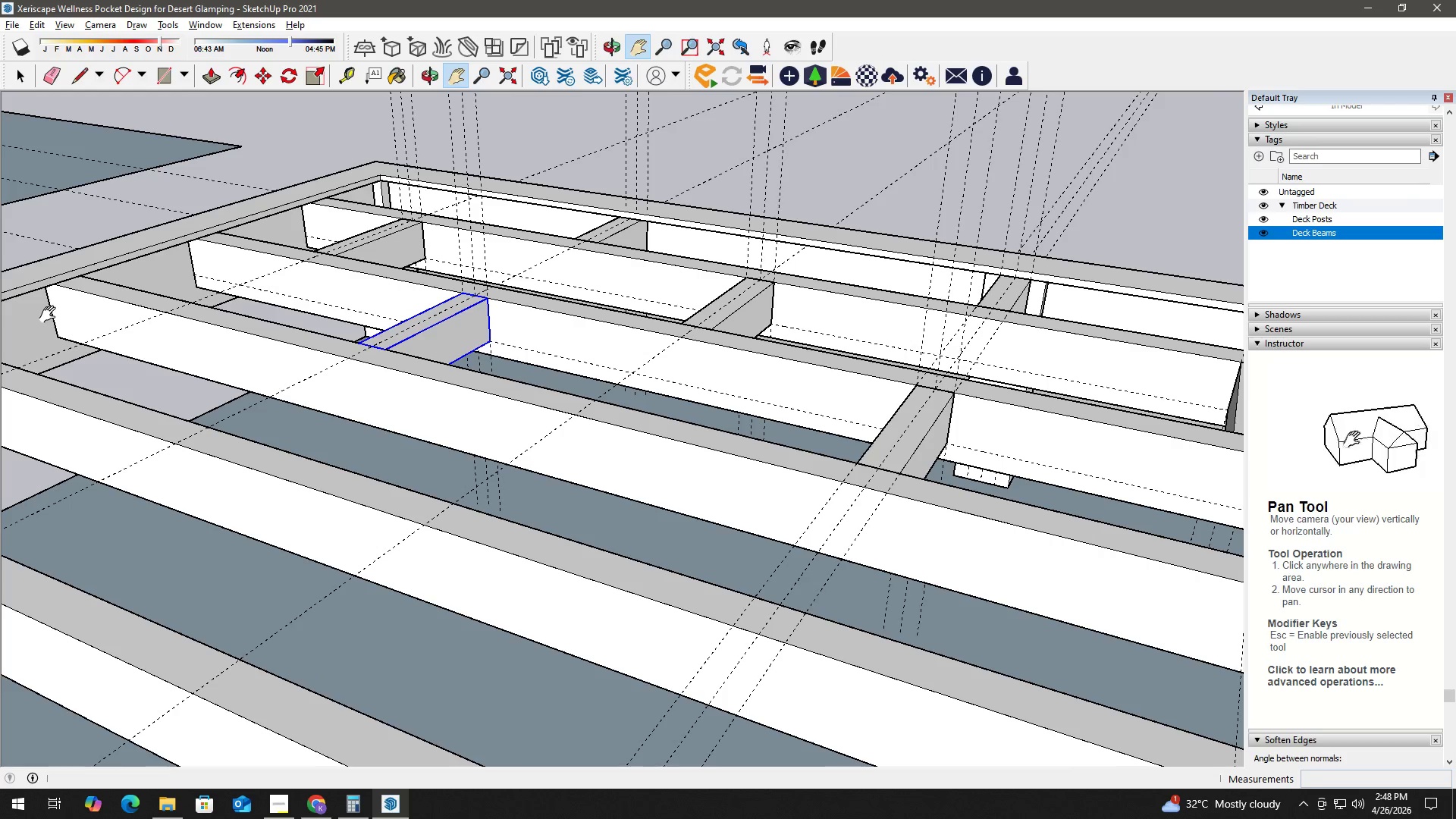 
key(T)
 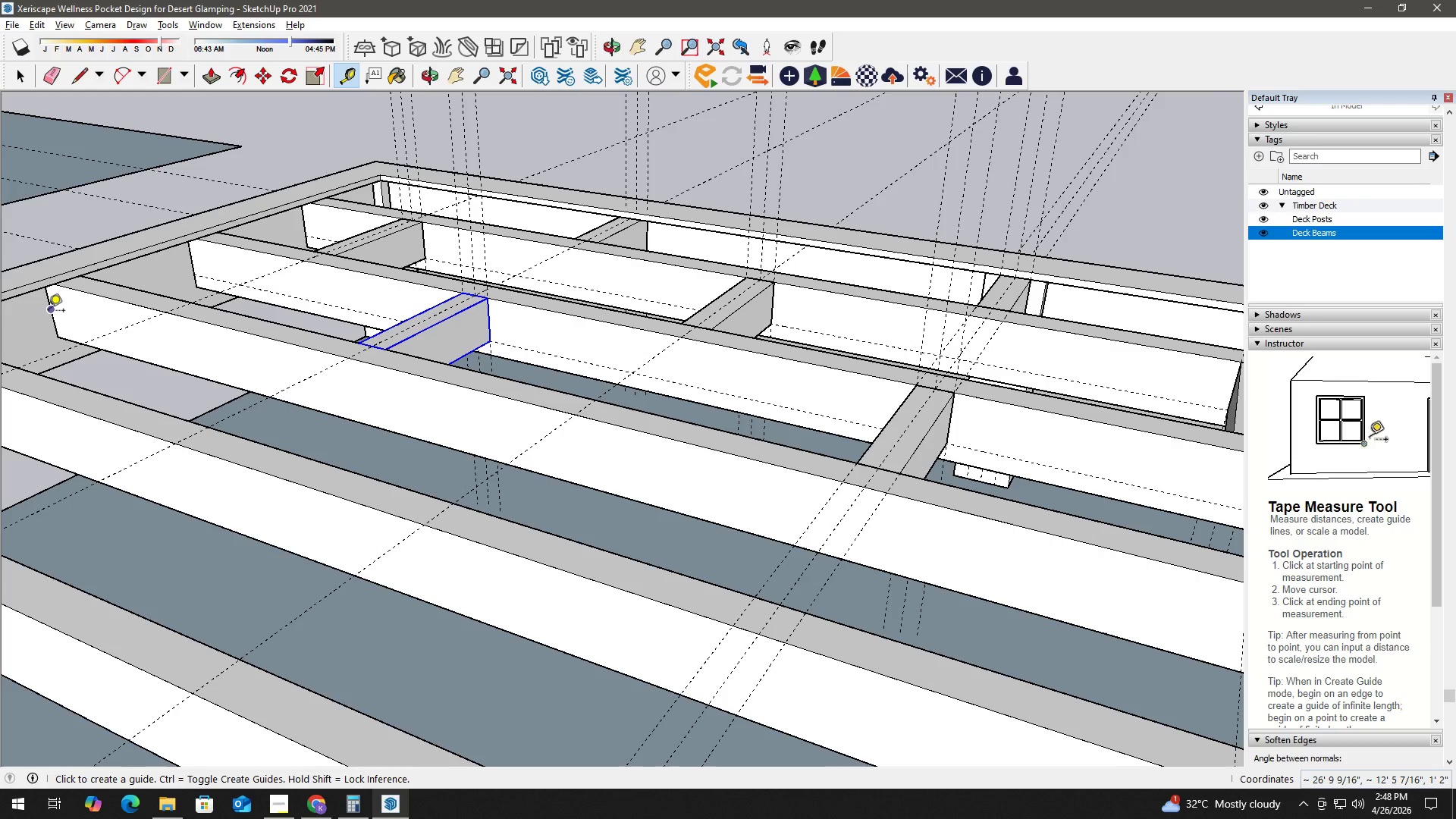 
left_click([49, 311])
 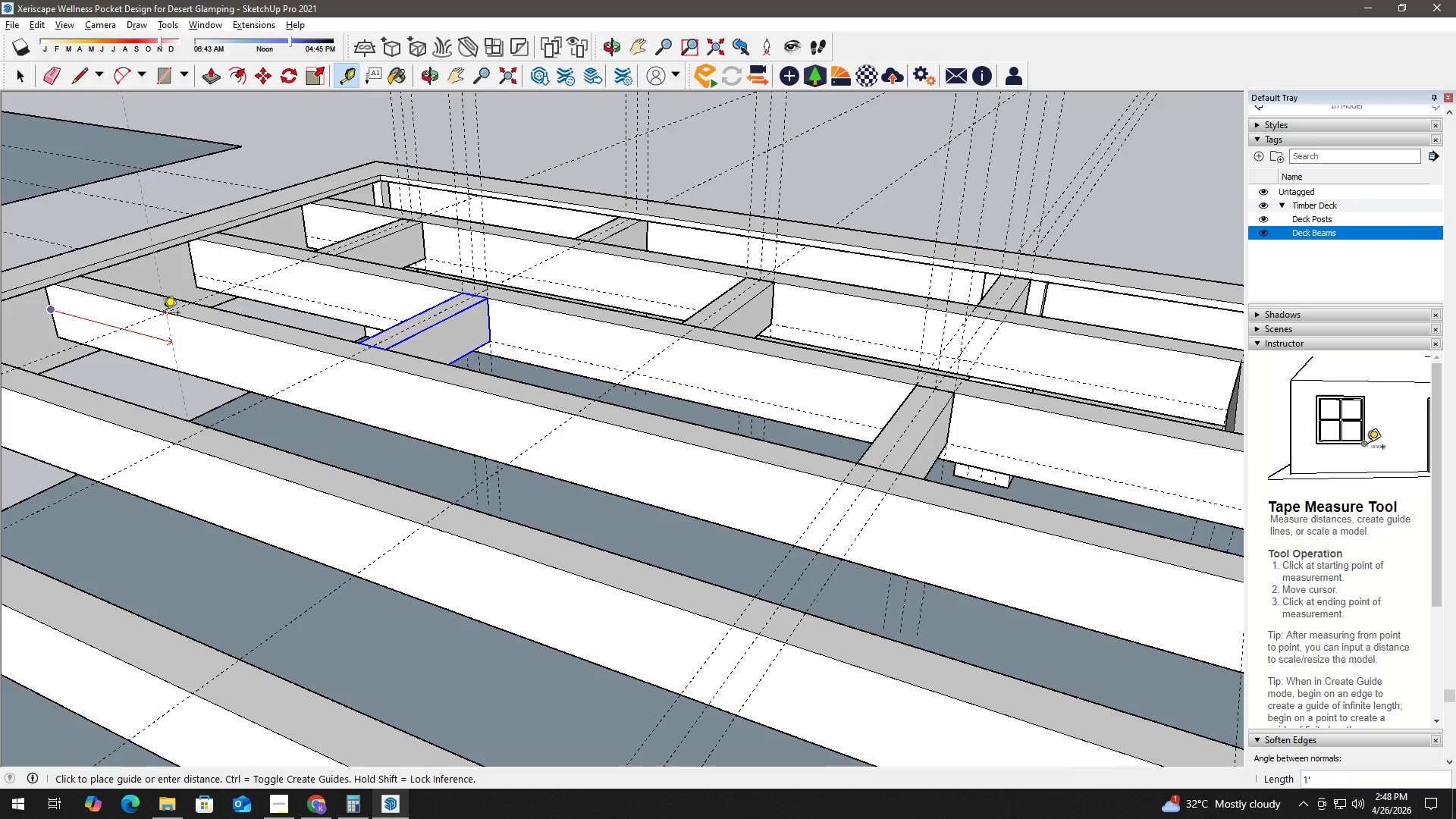 
left_click([164, 313])
 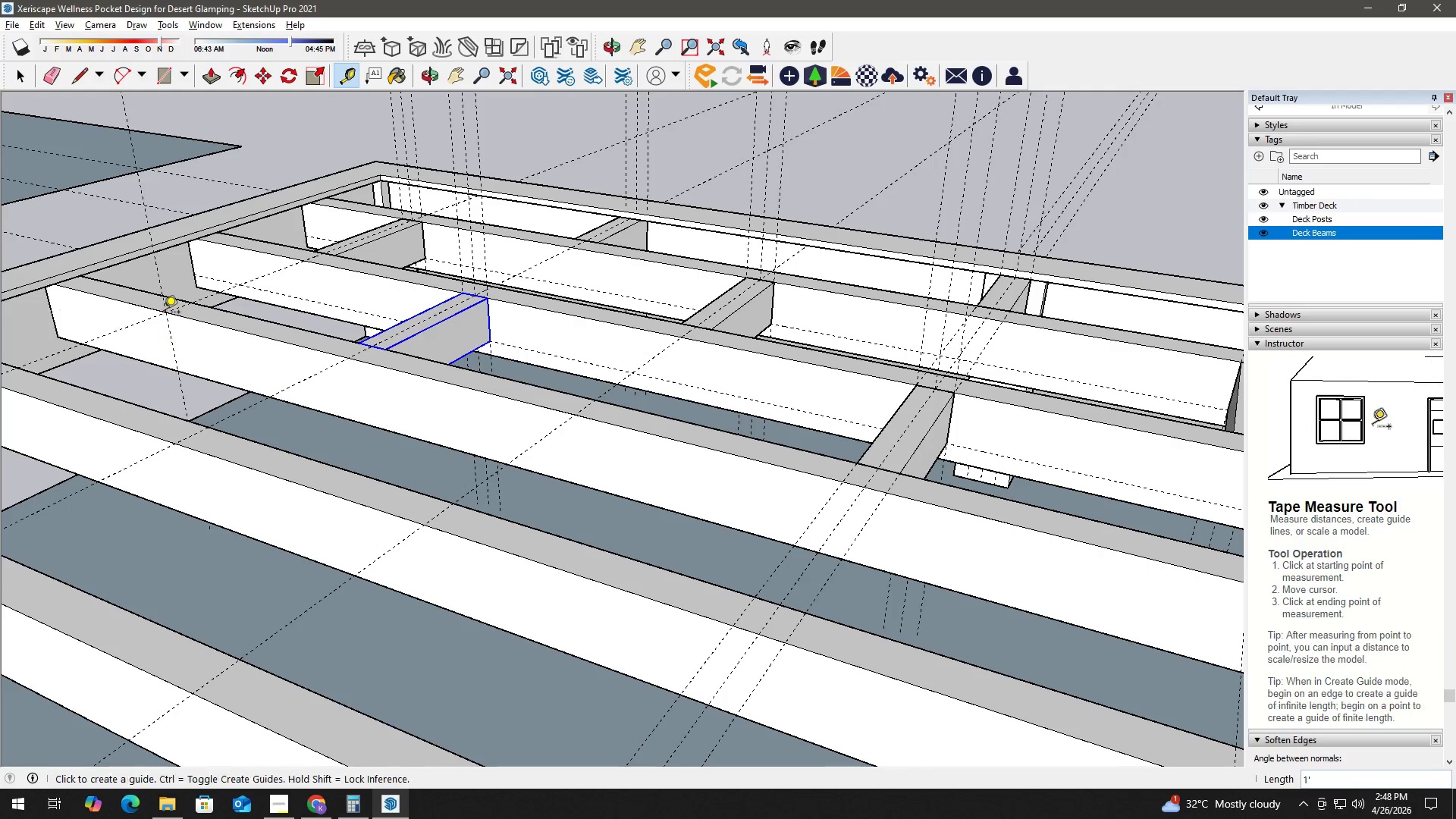 
key(Space)
 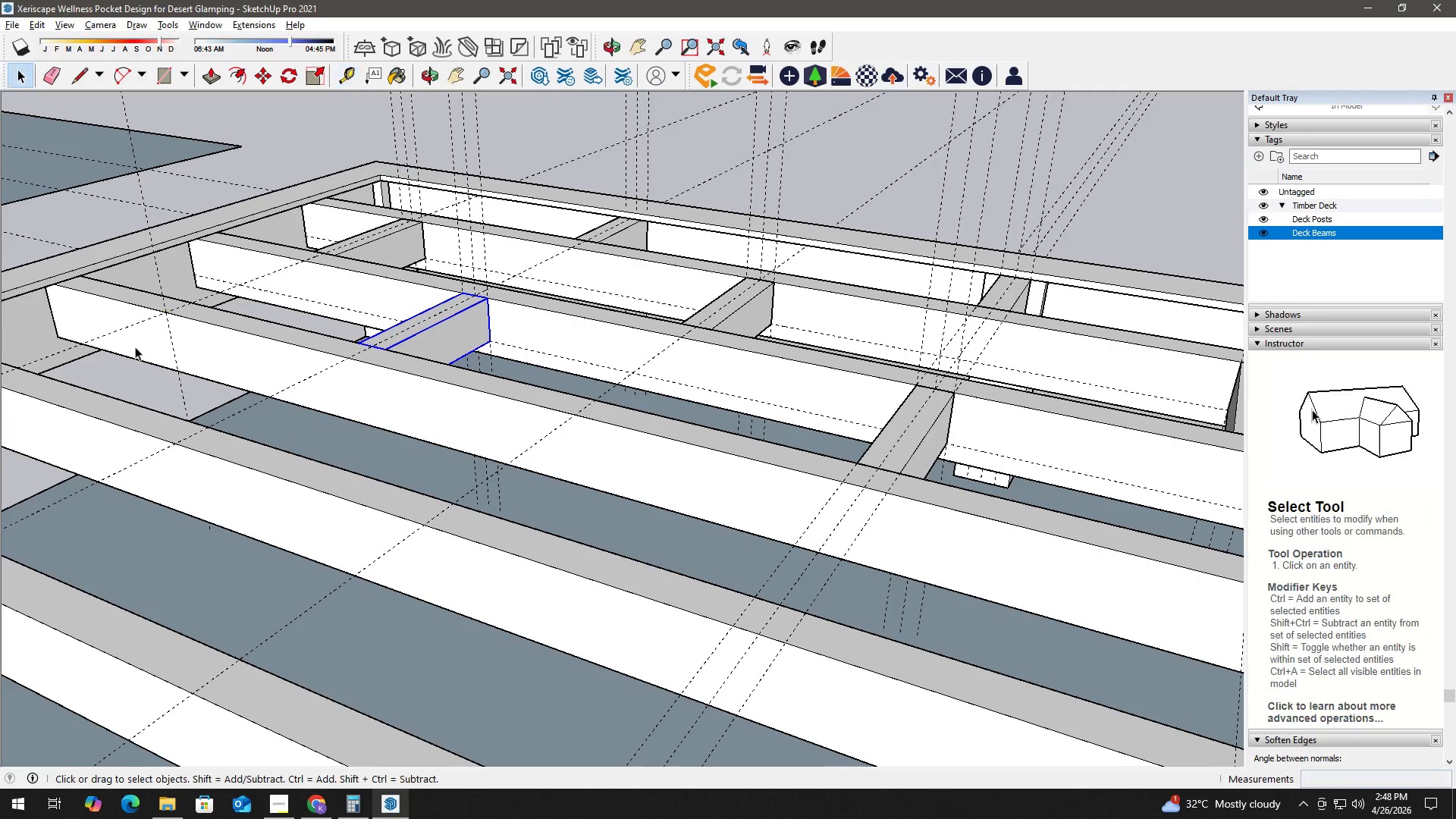 
key(H)
 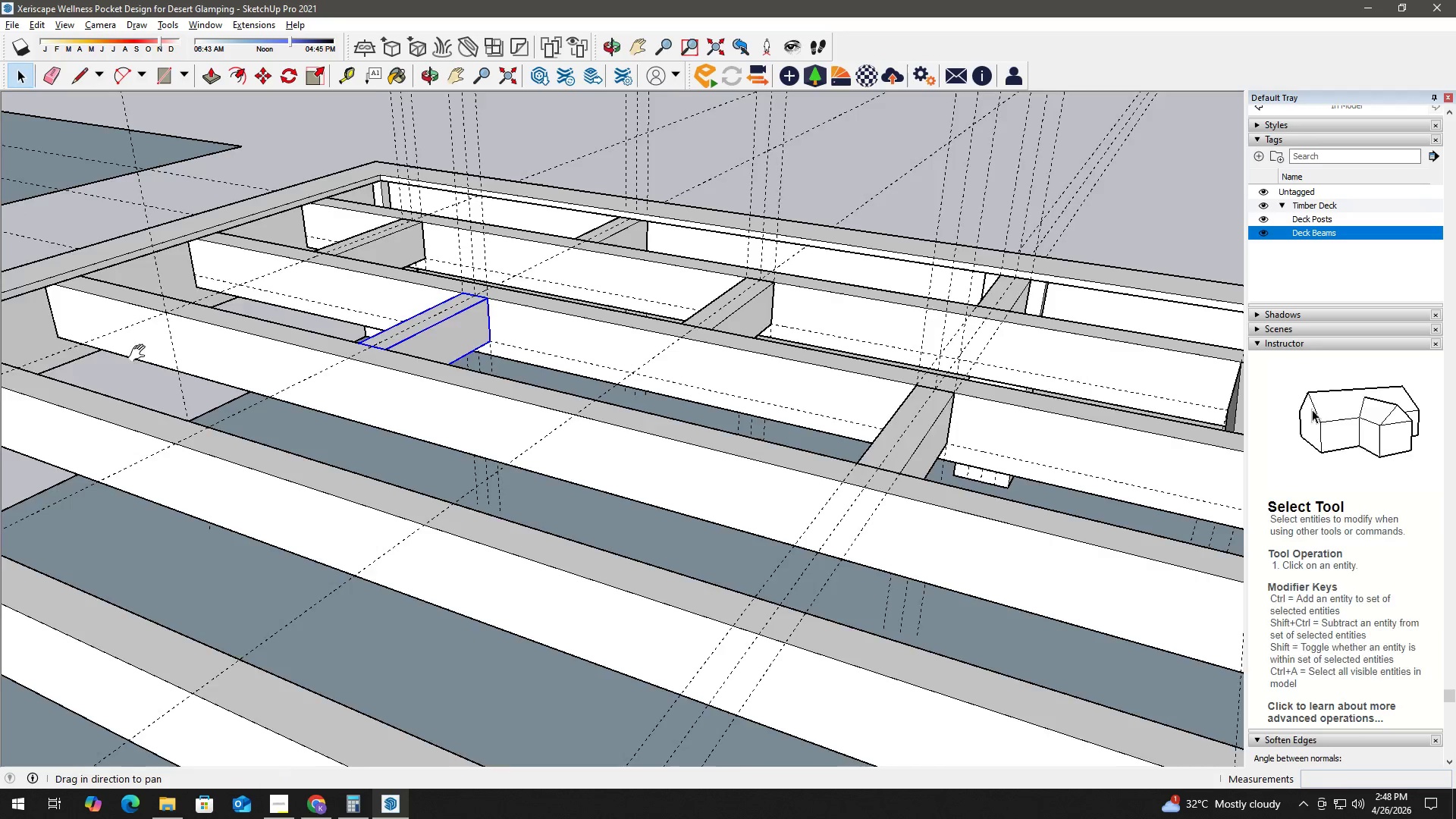 
left_click_drag(start_coordinate=[140, 353], to_coordinate=[348, 446])
 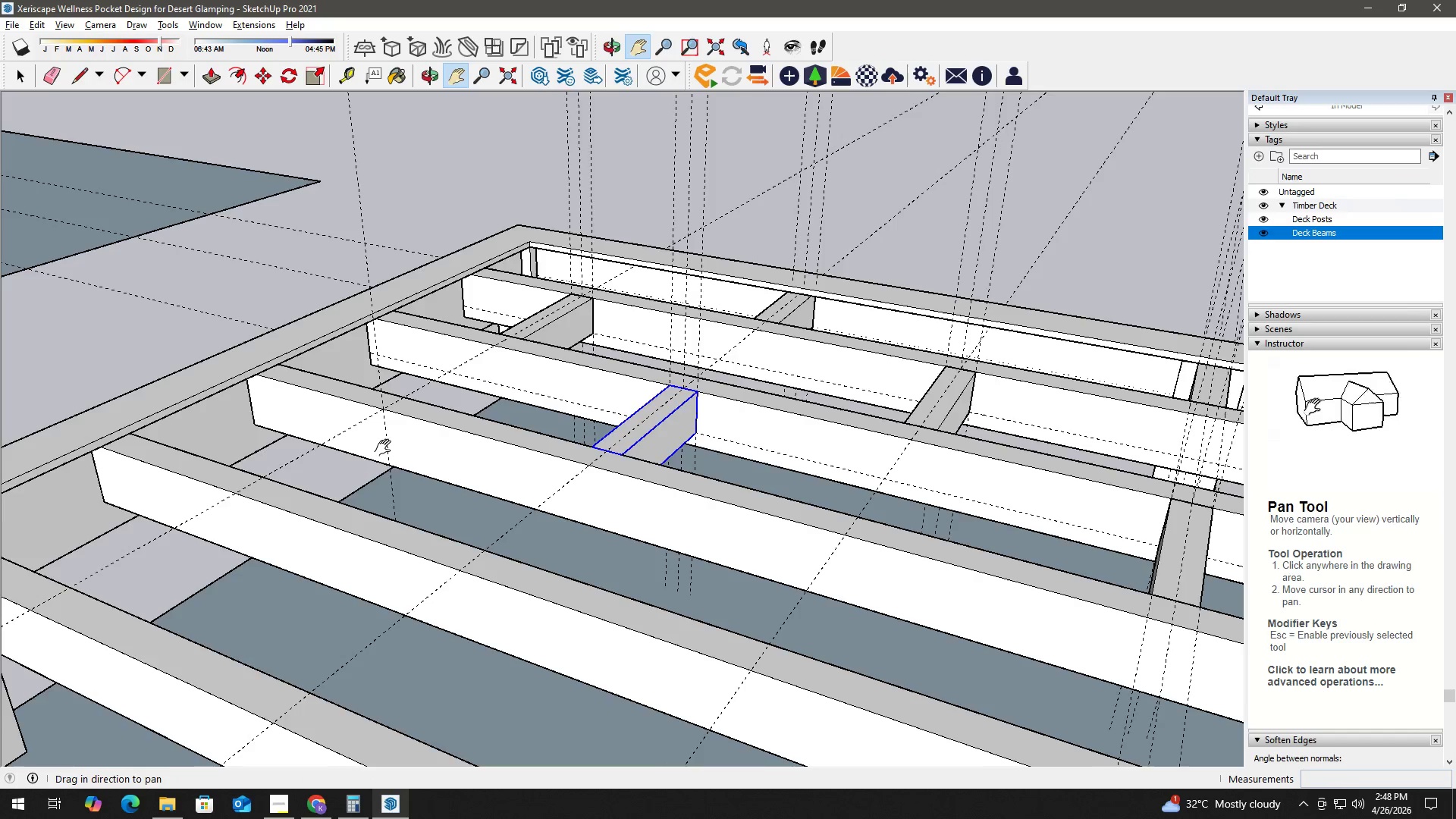 
key(Space)
 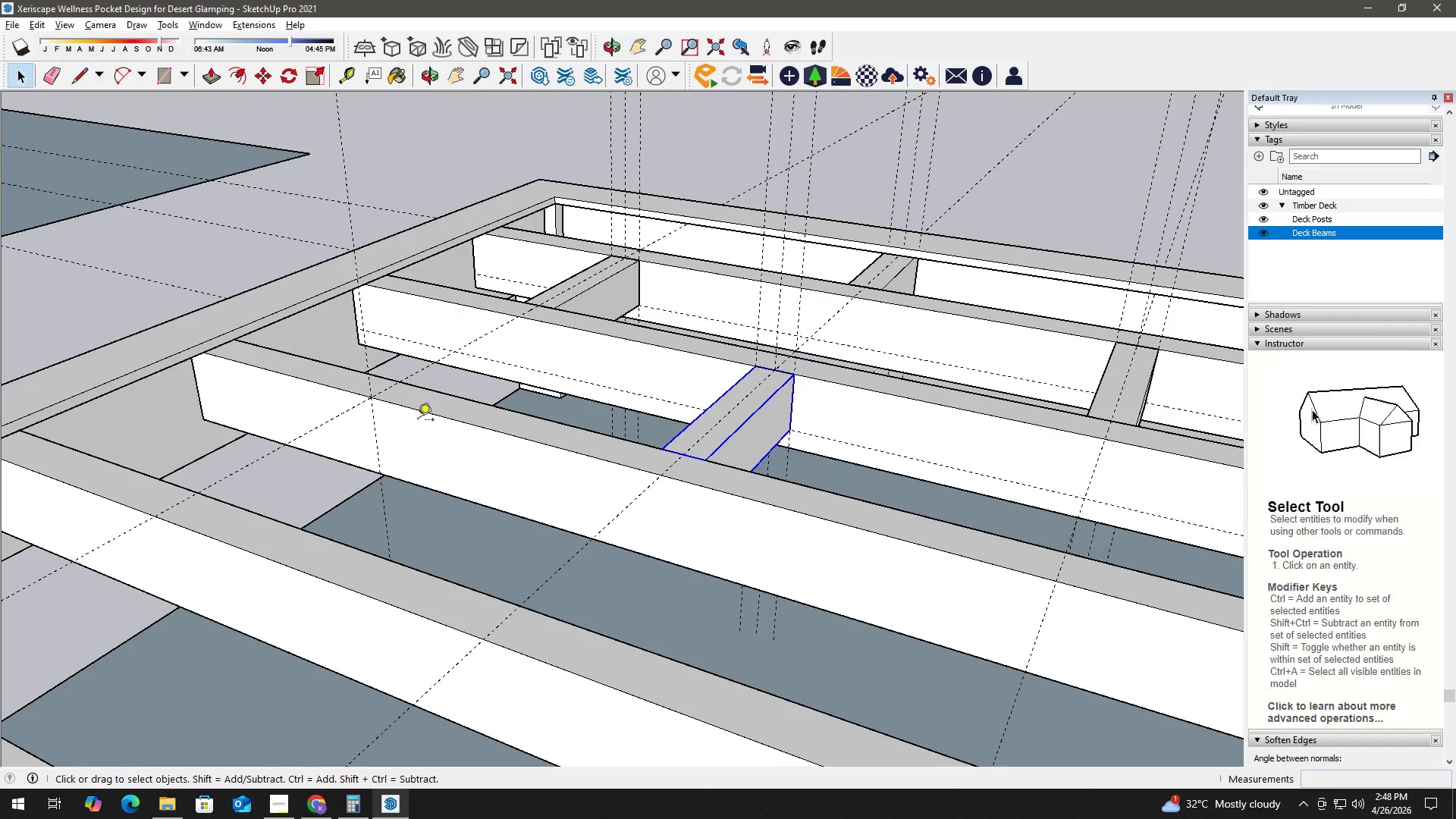 
key(T)
 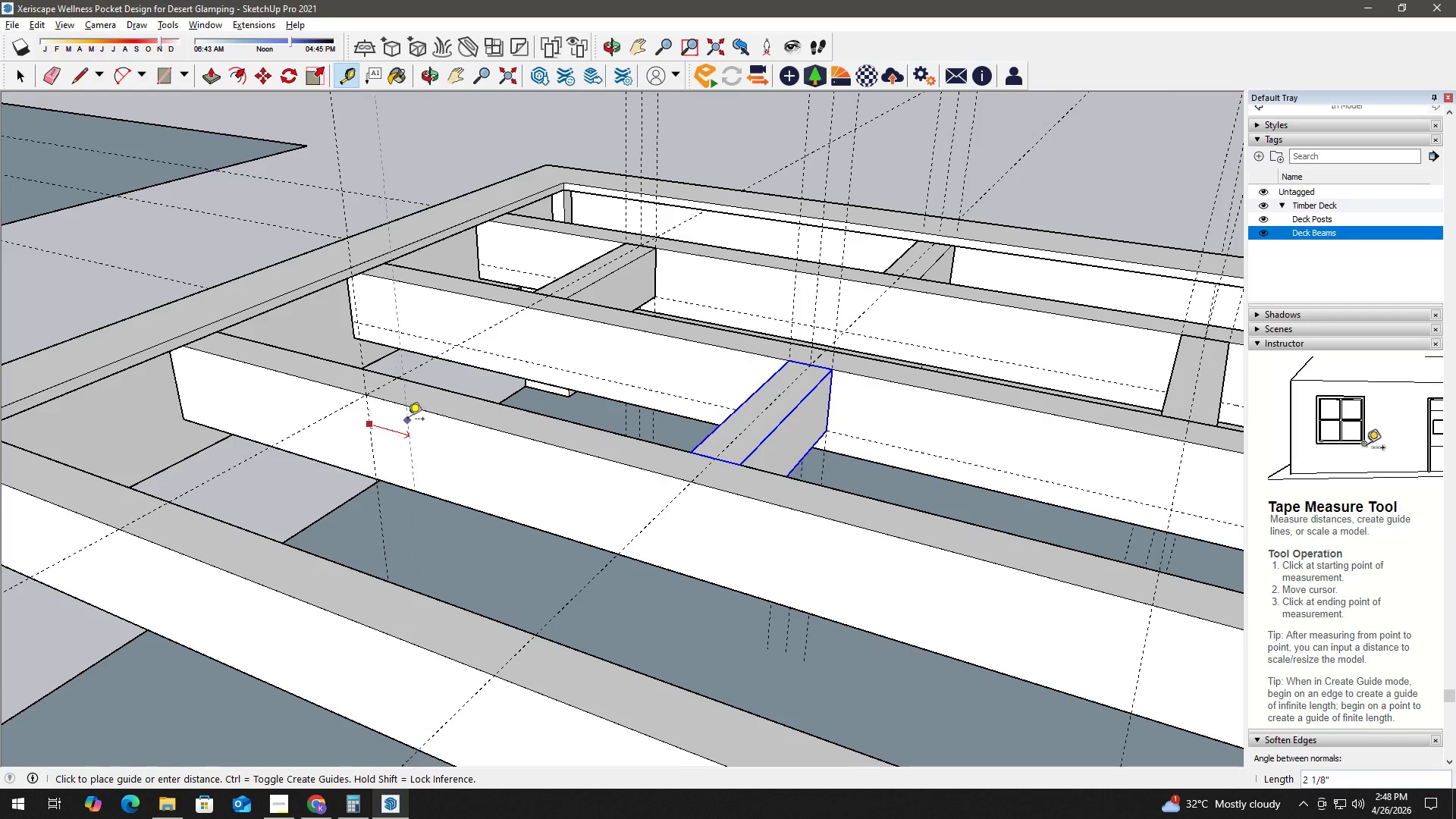 
scroll: coordinate [419, 422], scroll_direction: up, amount: 4.0
 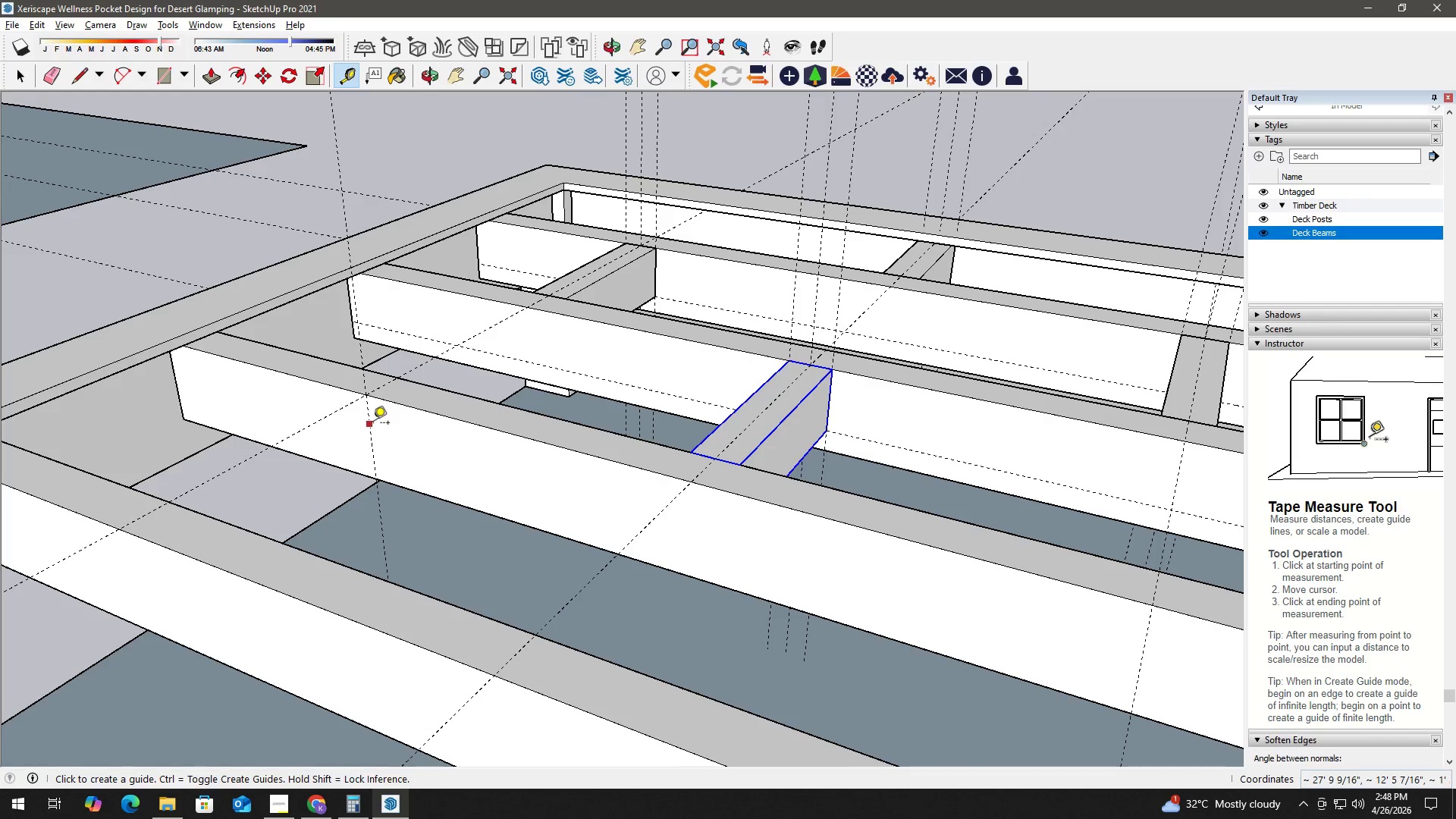 
key(Numpad1)
 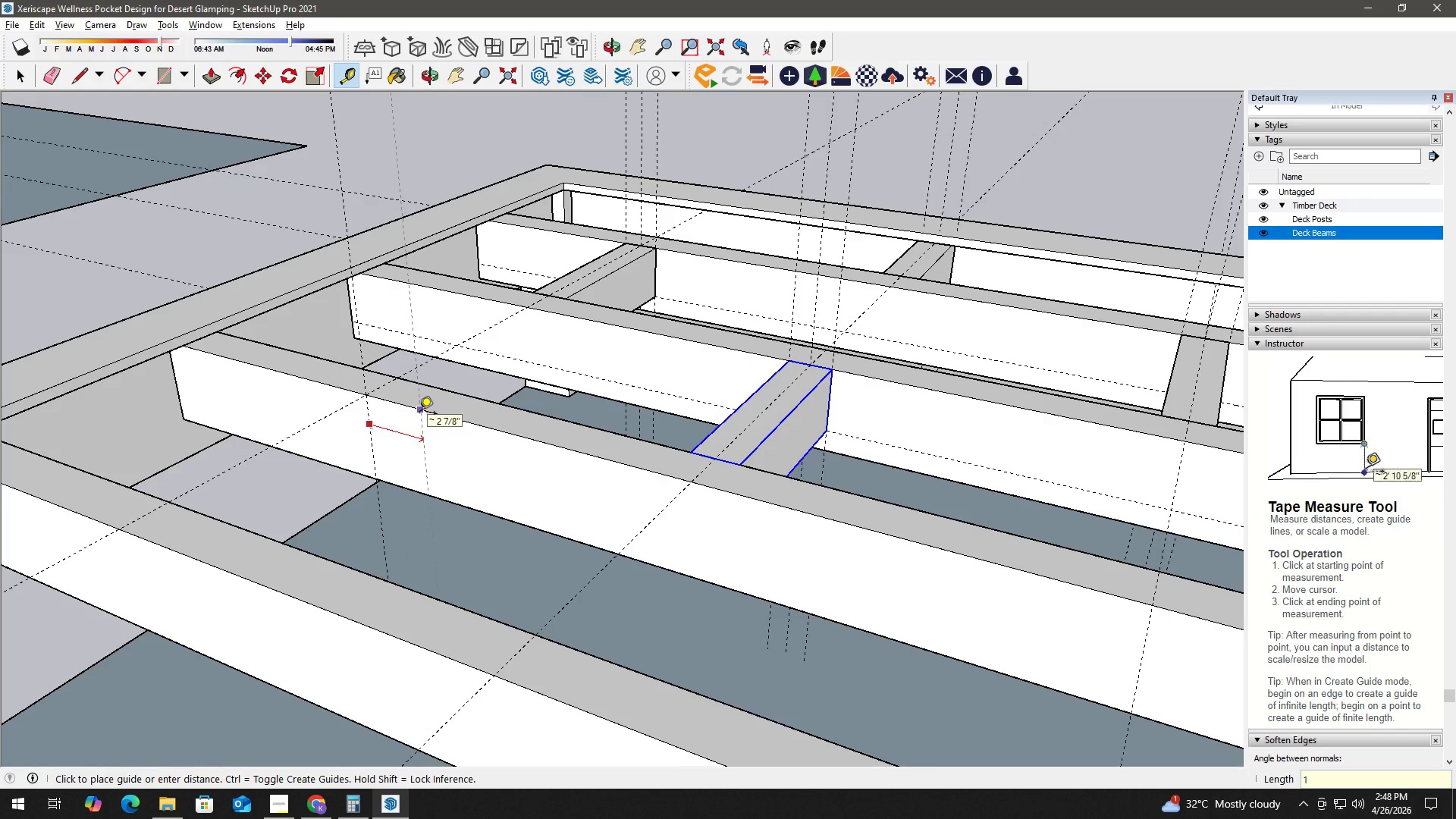 
key(NumpadEnter)
 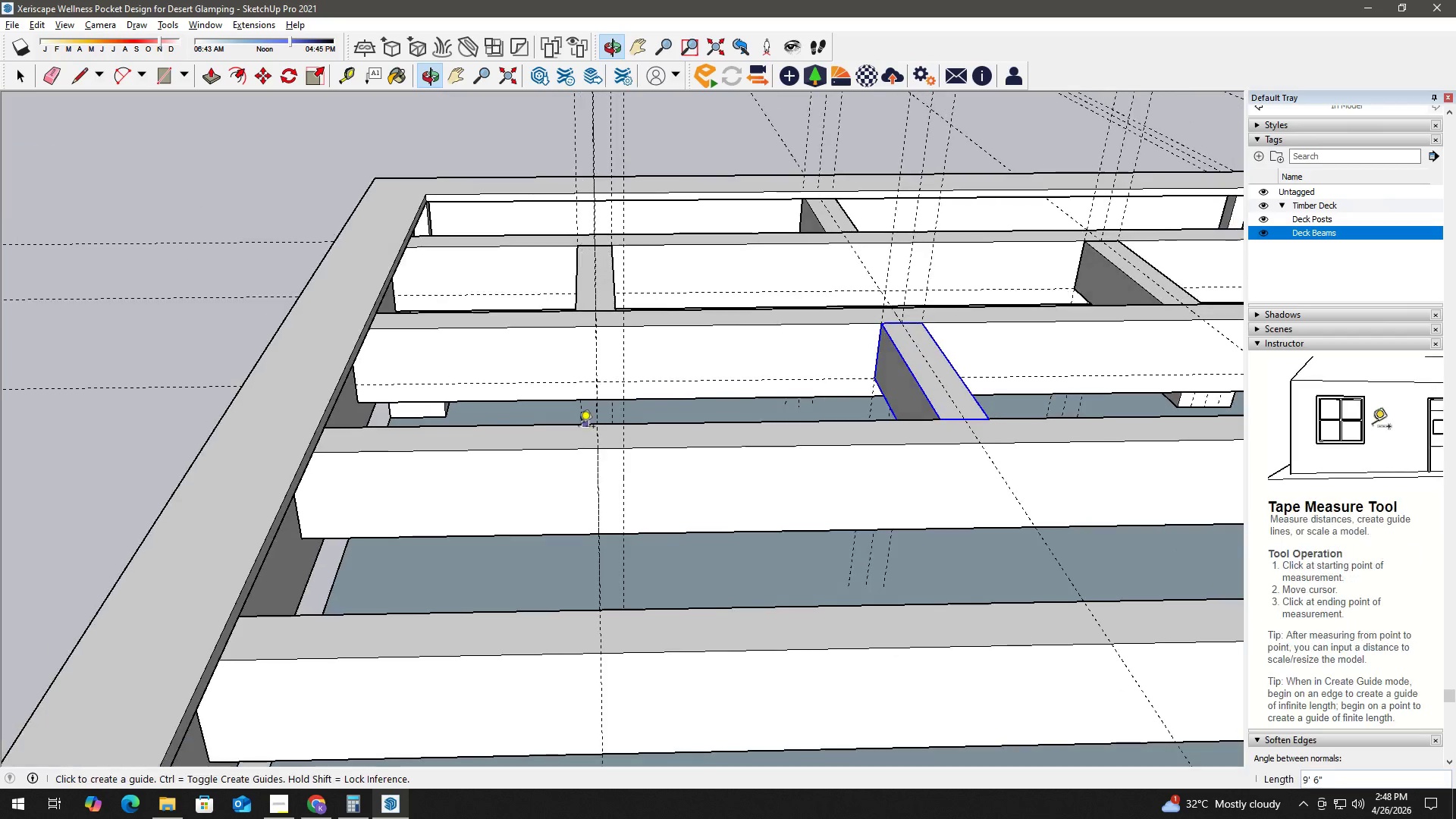 
key(T)
 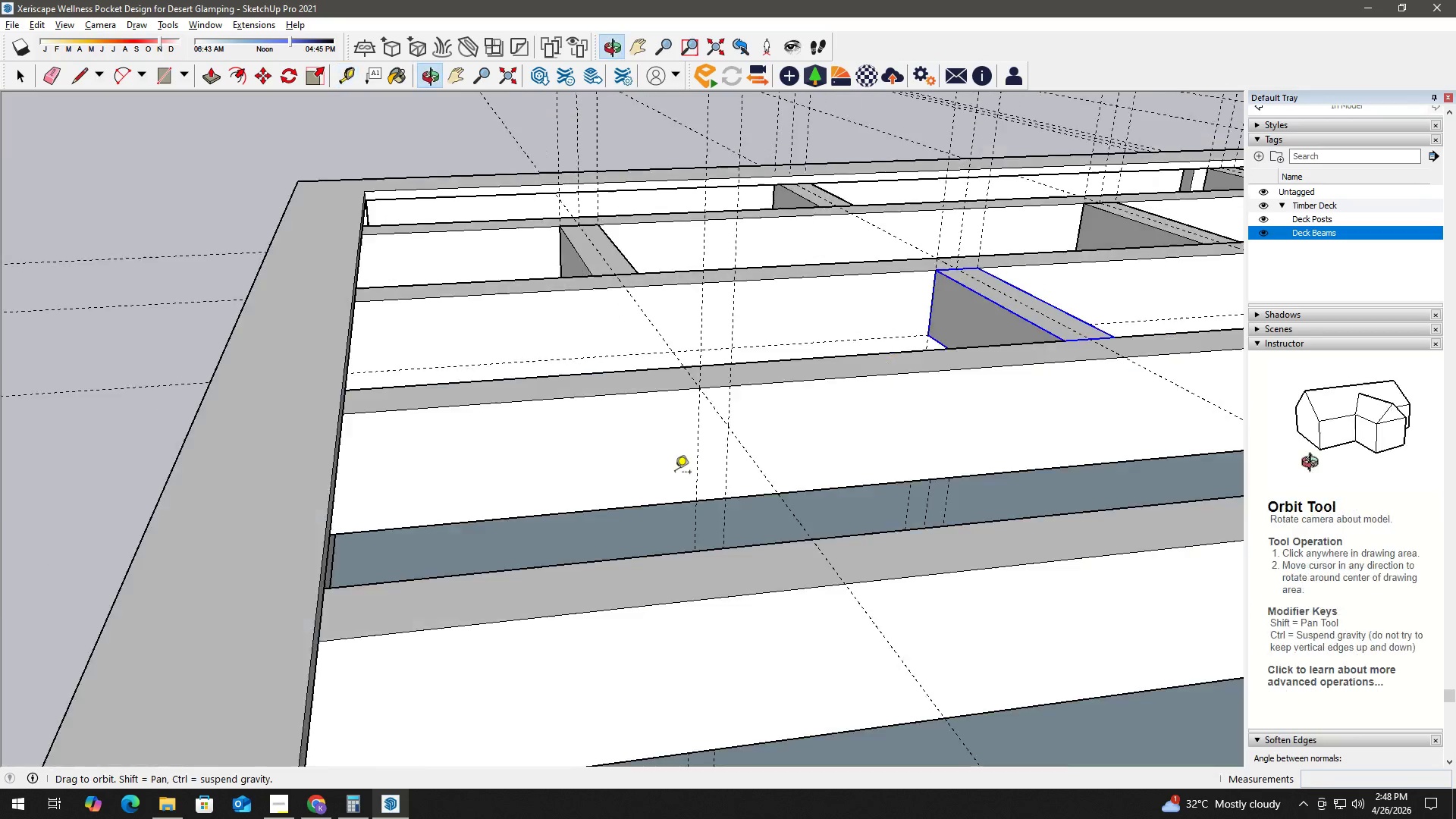 
scroll: coordinate [663, 482], scroll_direction: up, amount: 4.0
 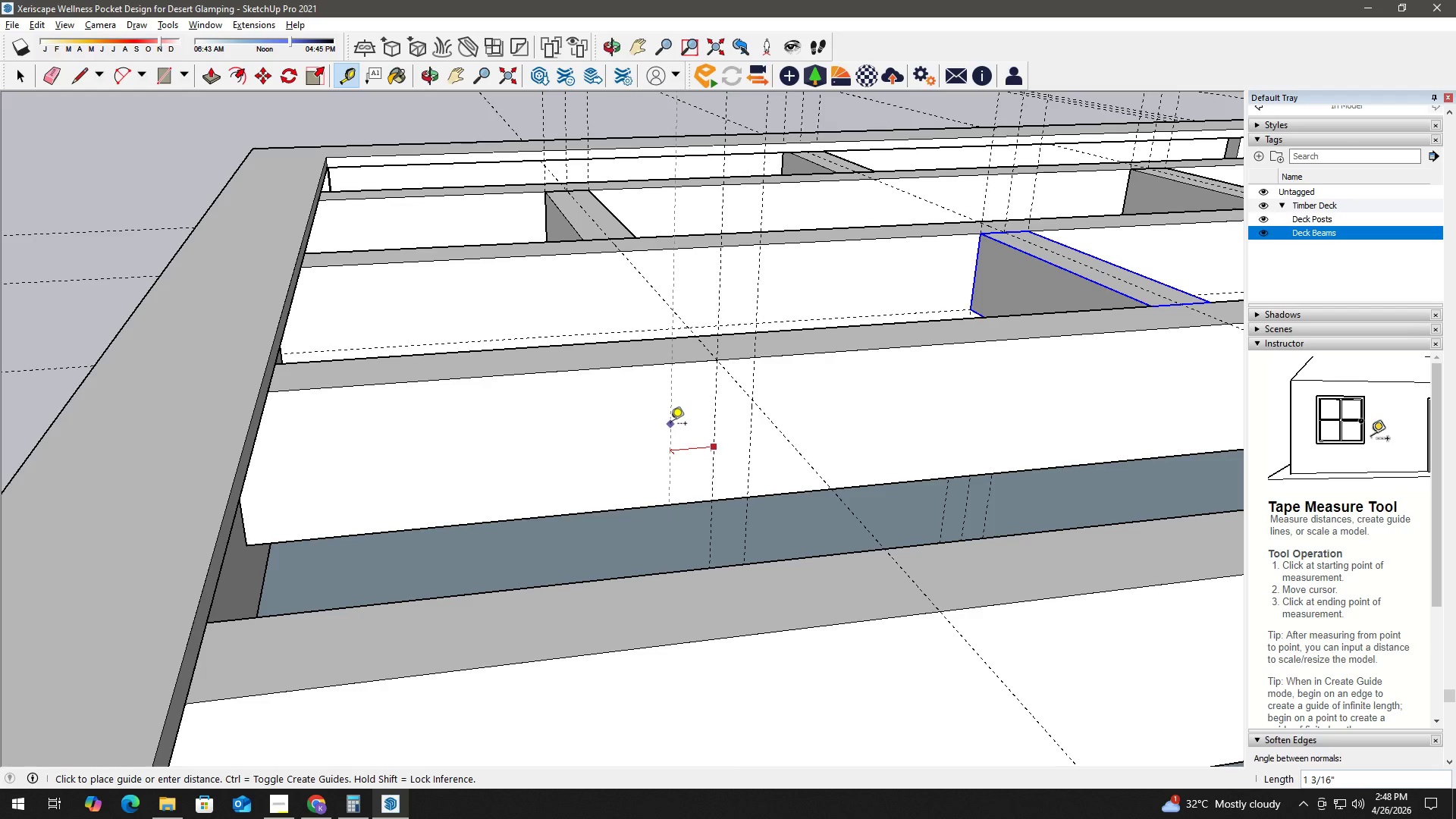 
key(Numpad1)
 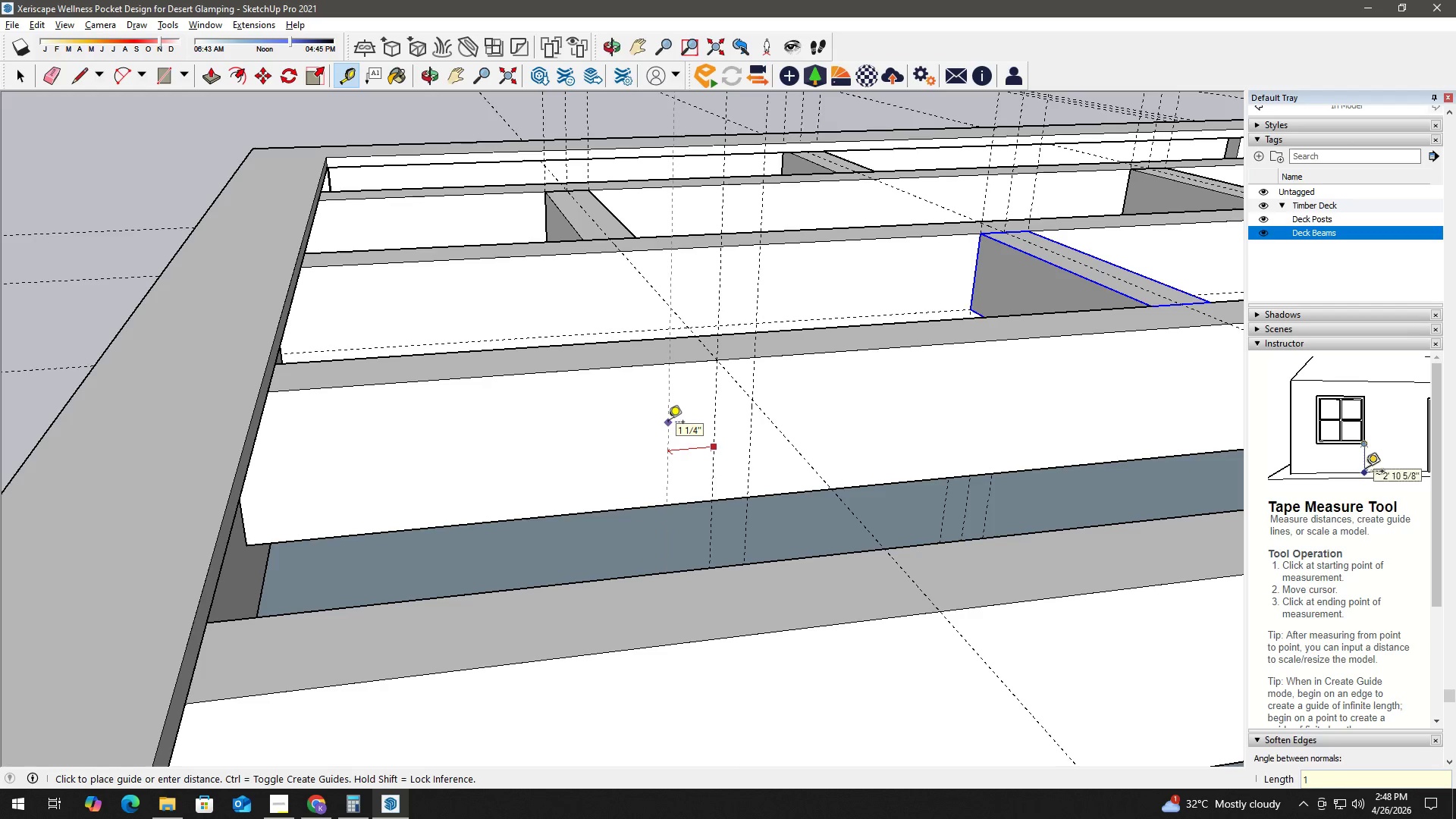 
key(NumpadEnter)
 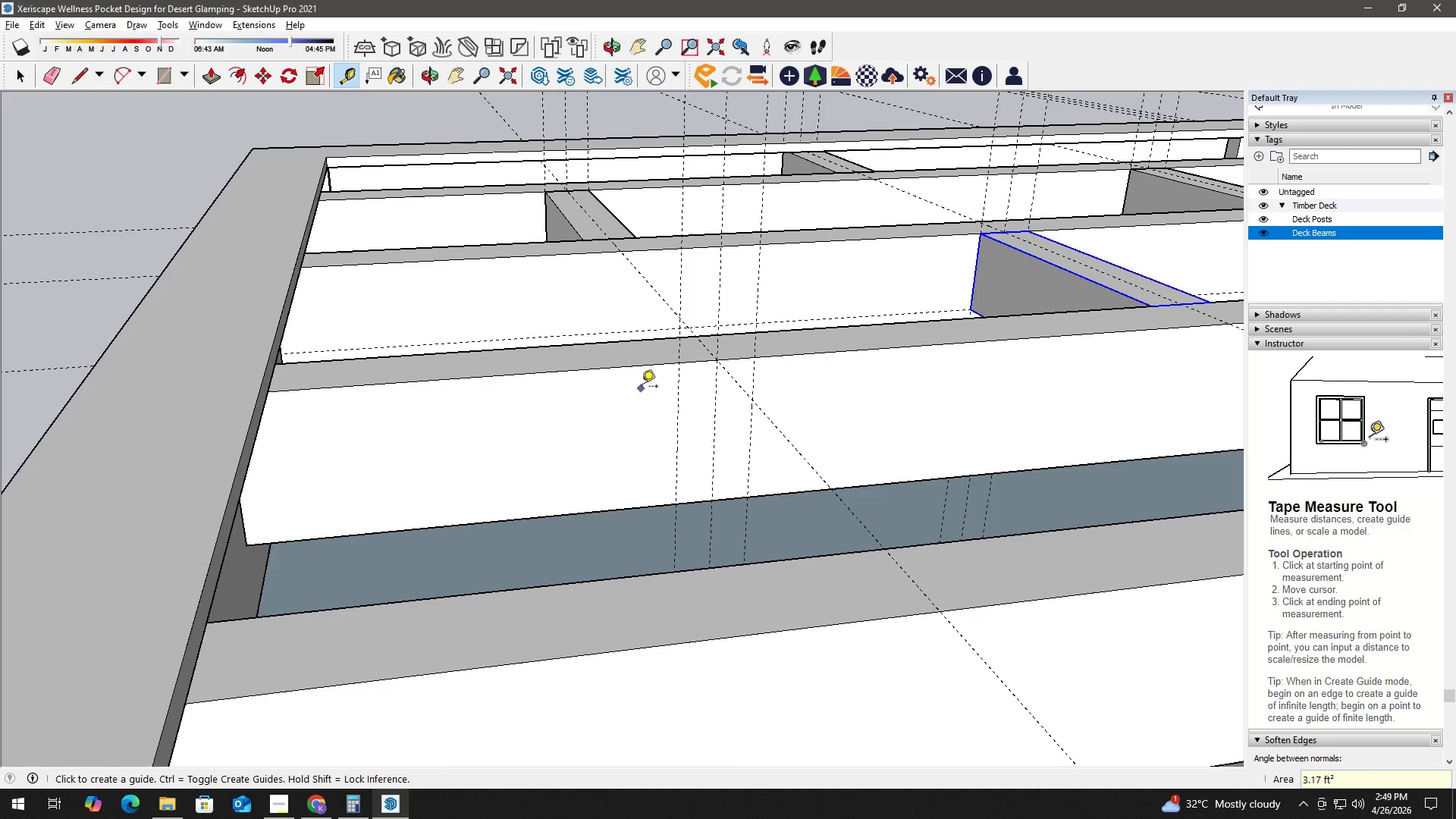 
key(Space)
 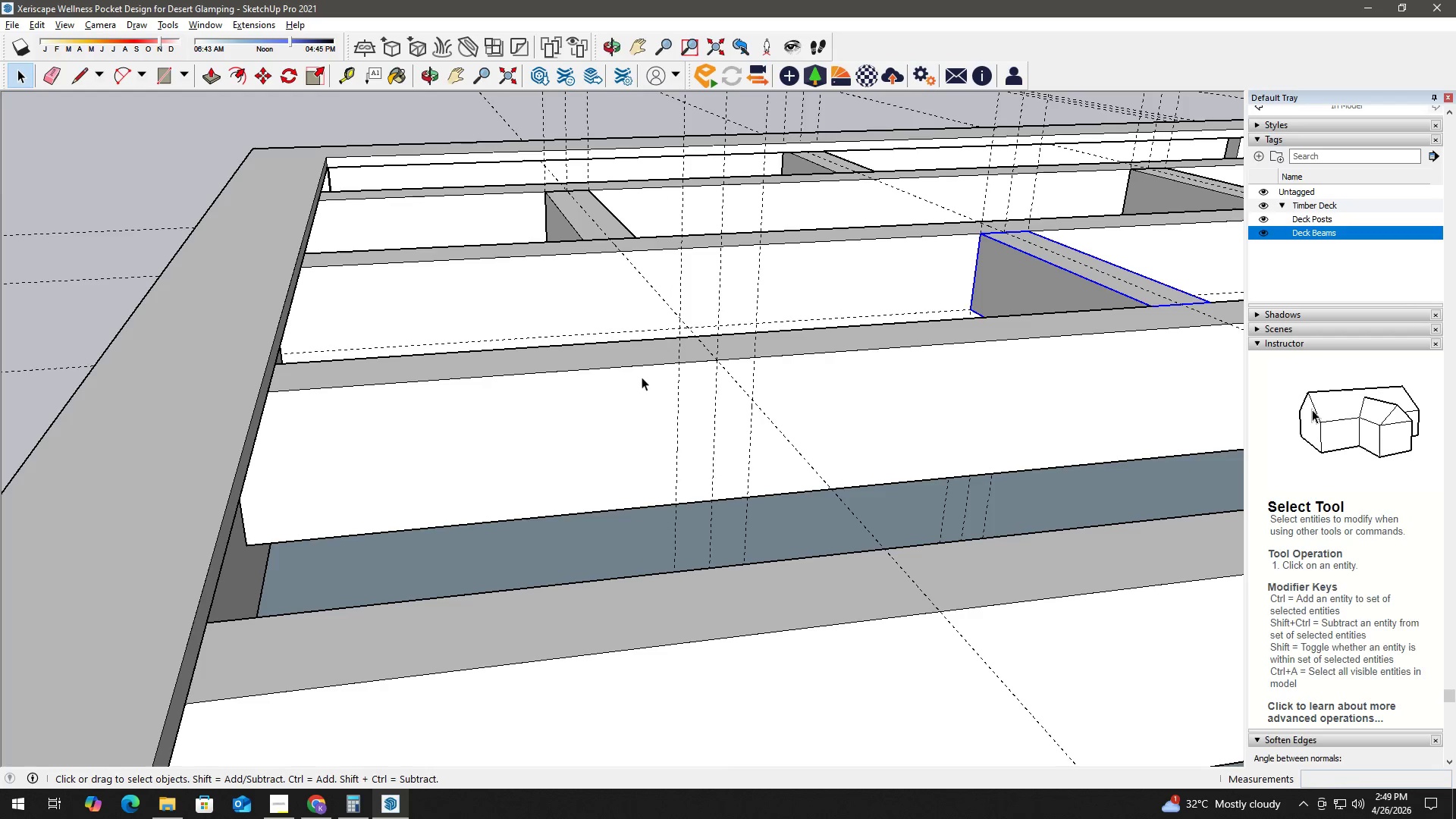 
key(T)
 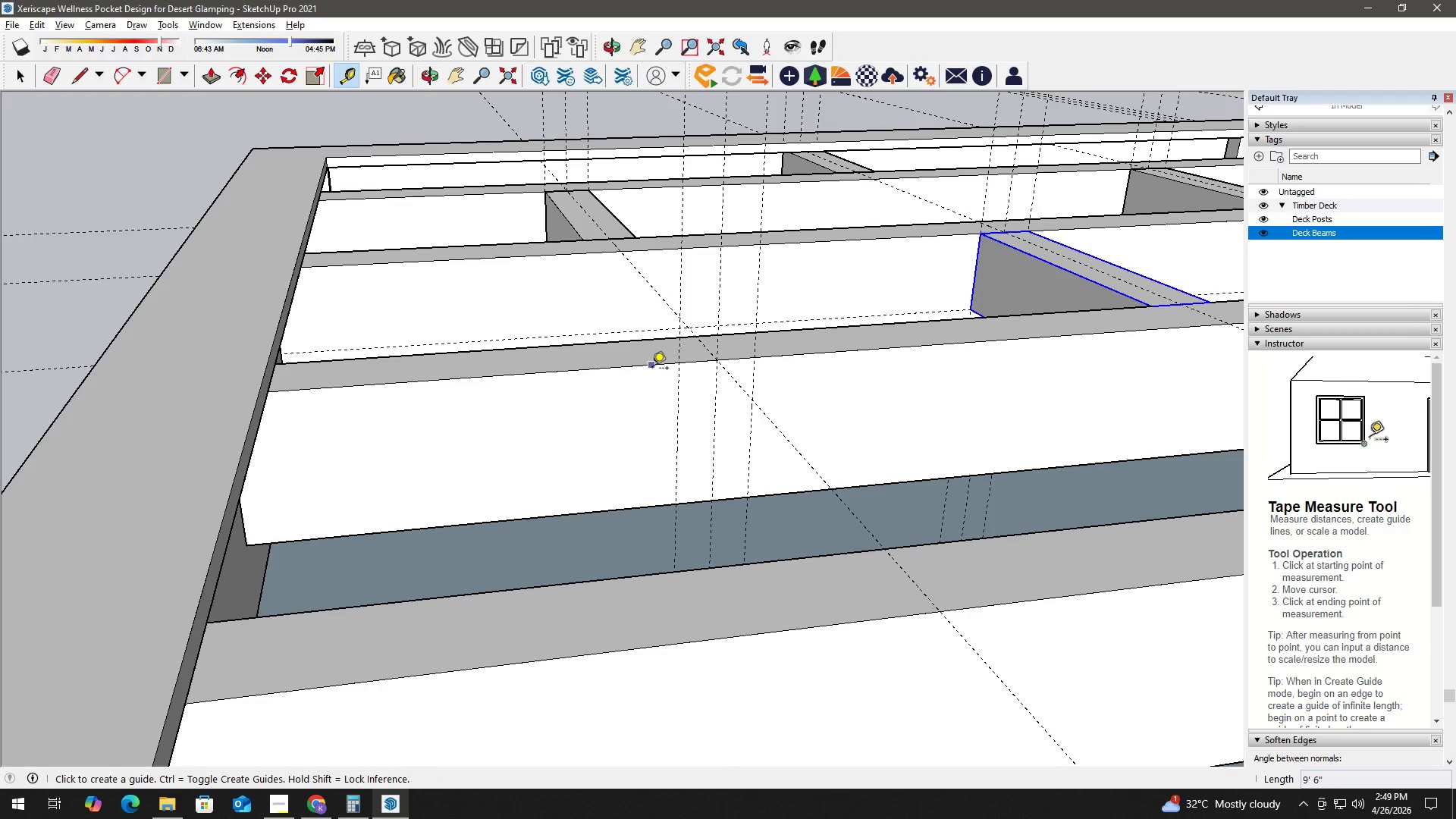 
left_click([653, 369])
 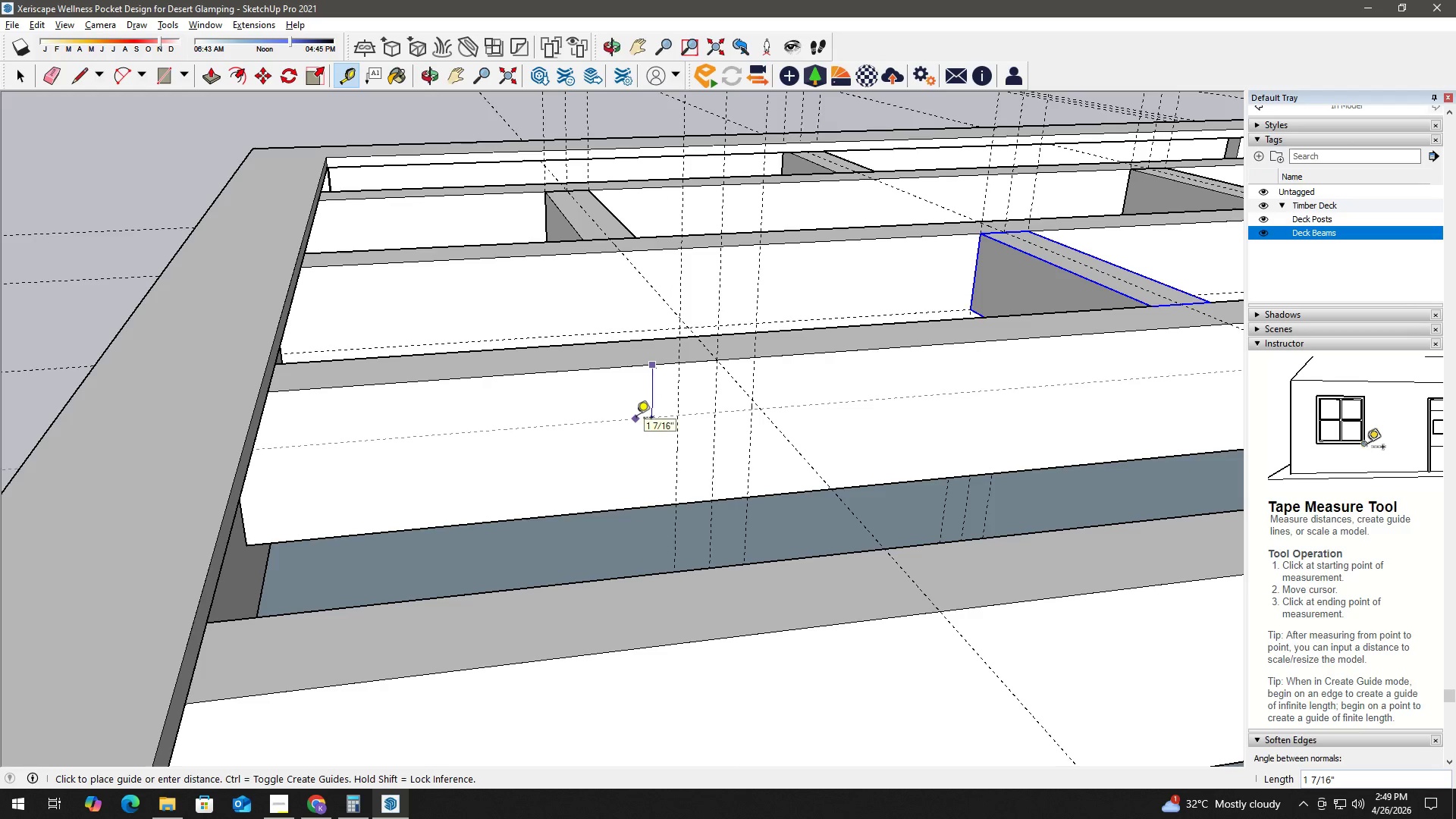 
key(Numpad3)
 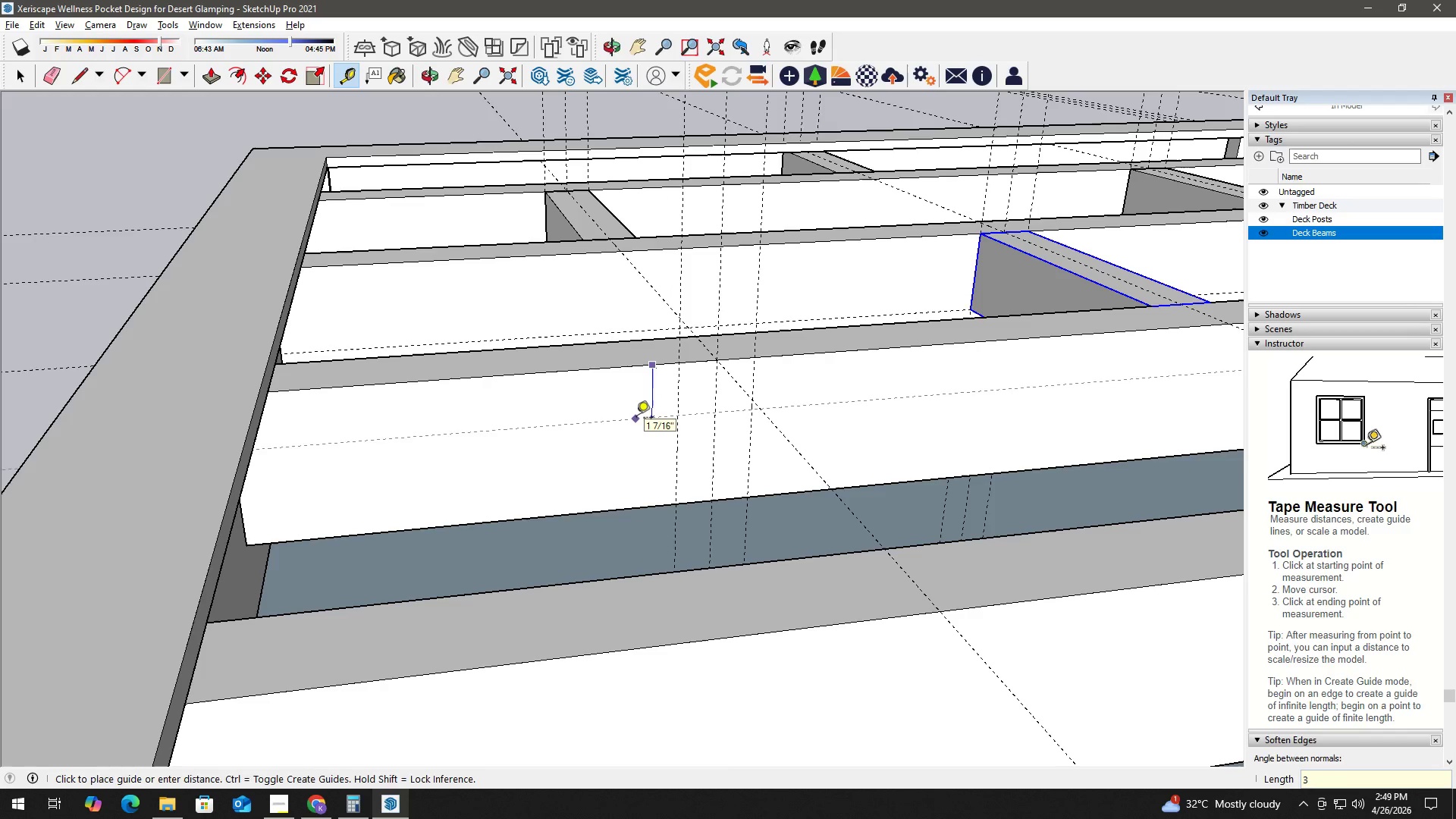 
key(NumpadEnter)
 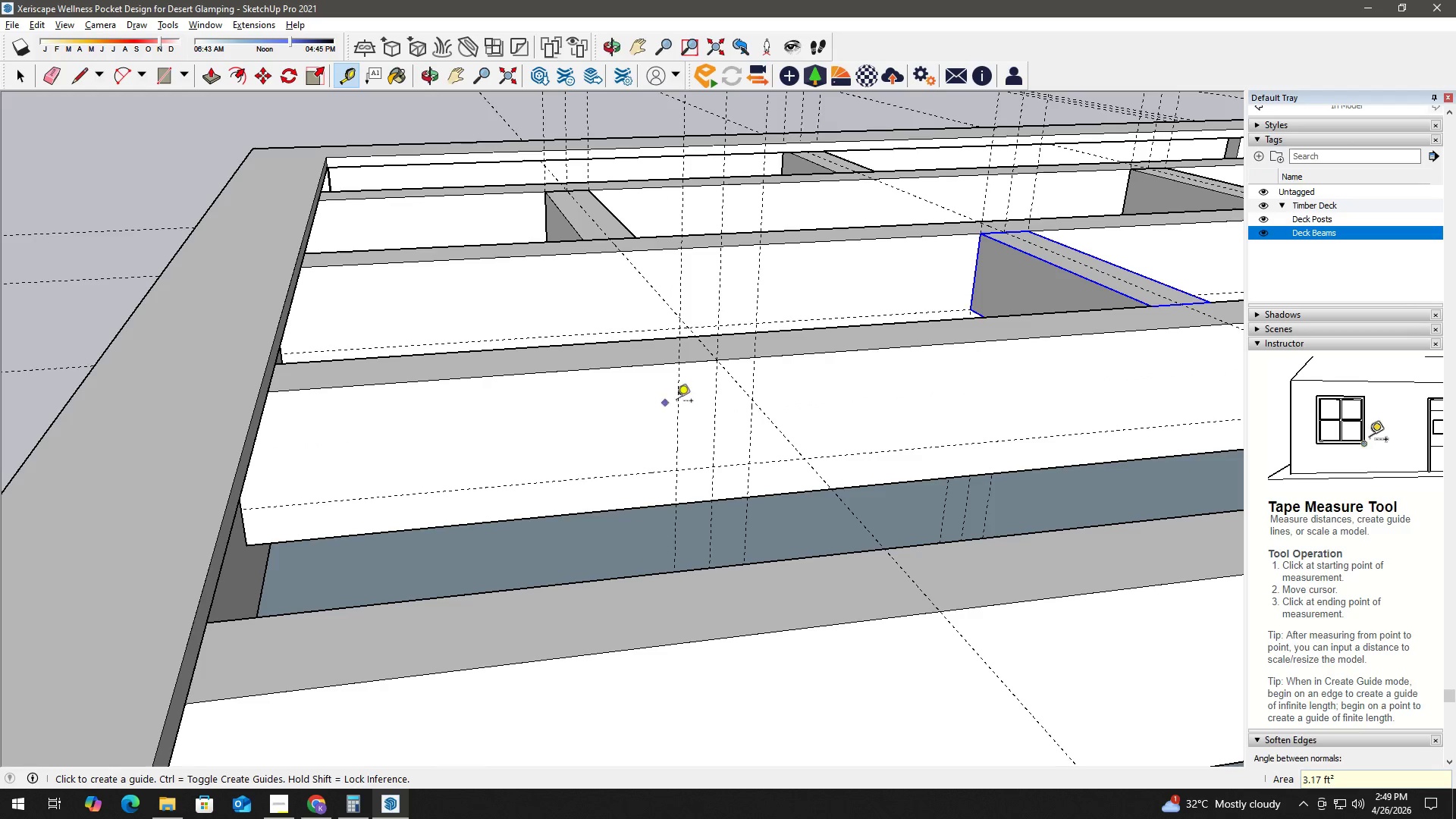 
key(Space)
 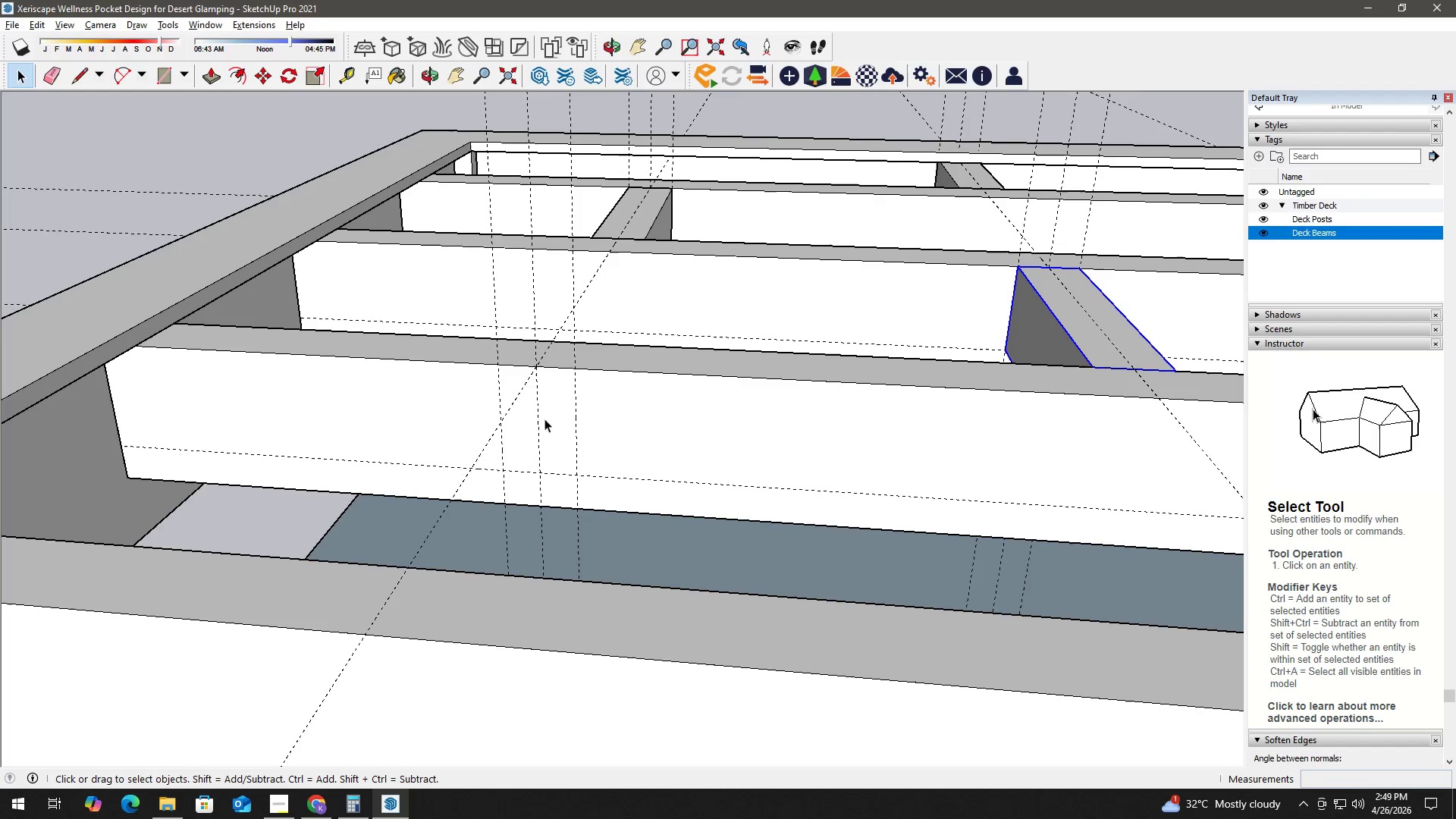 
key(R)
 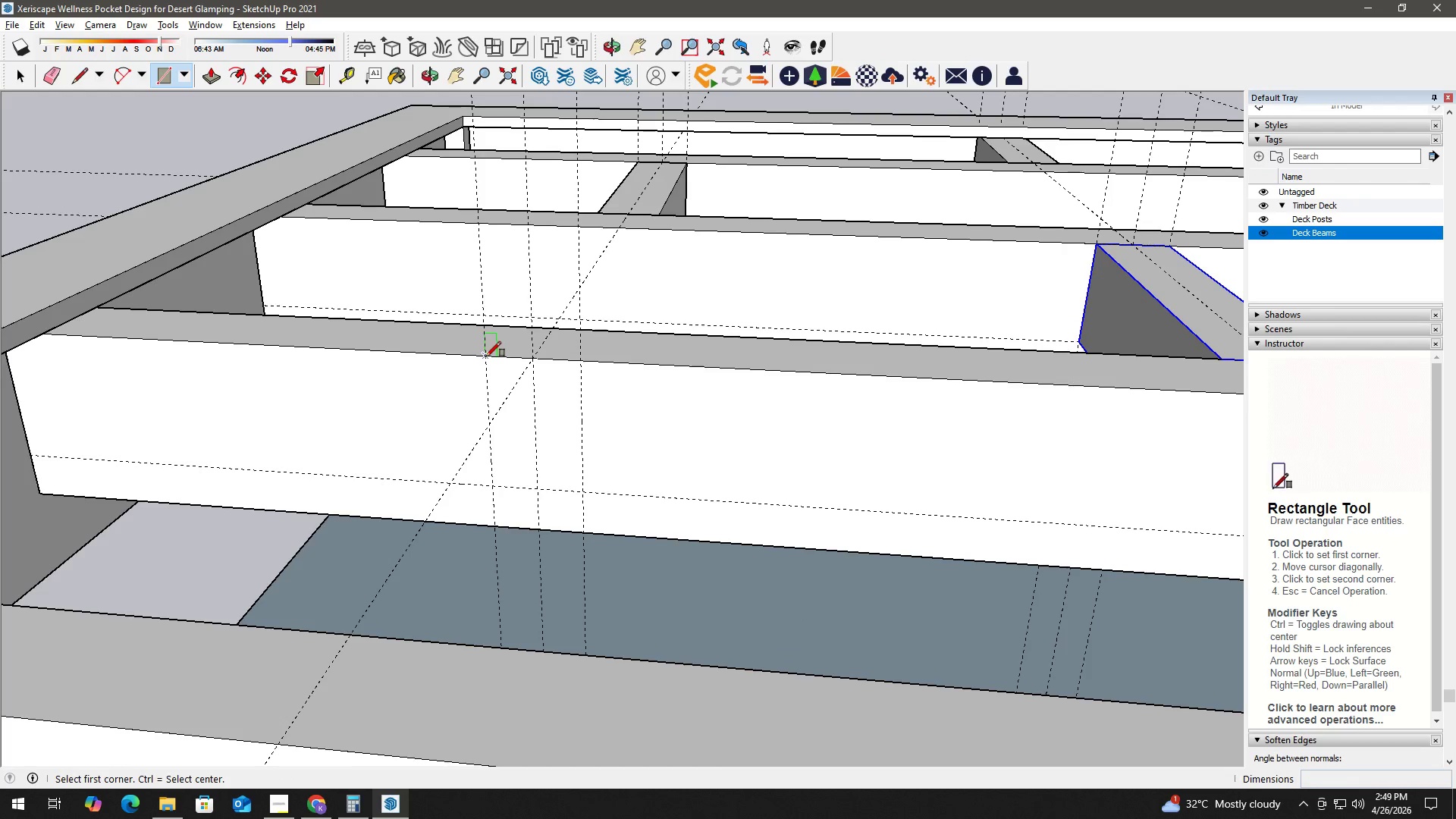 
scroll: coordinate [551, 400], scroll_direction: up, amount: 2.0
 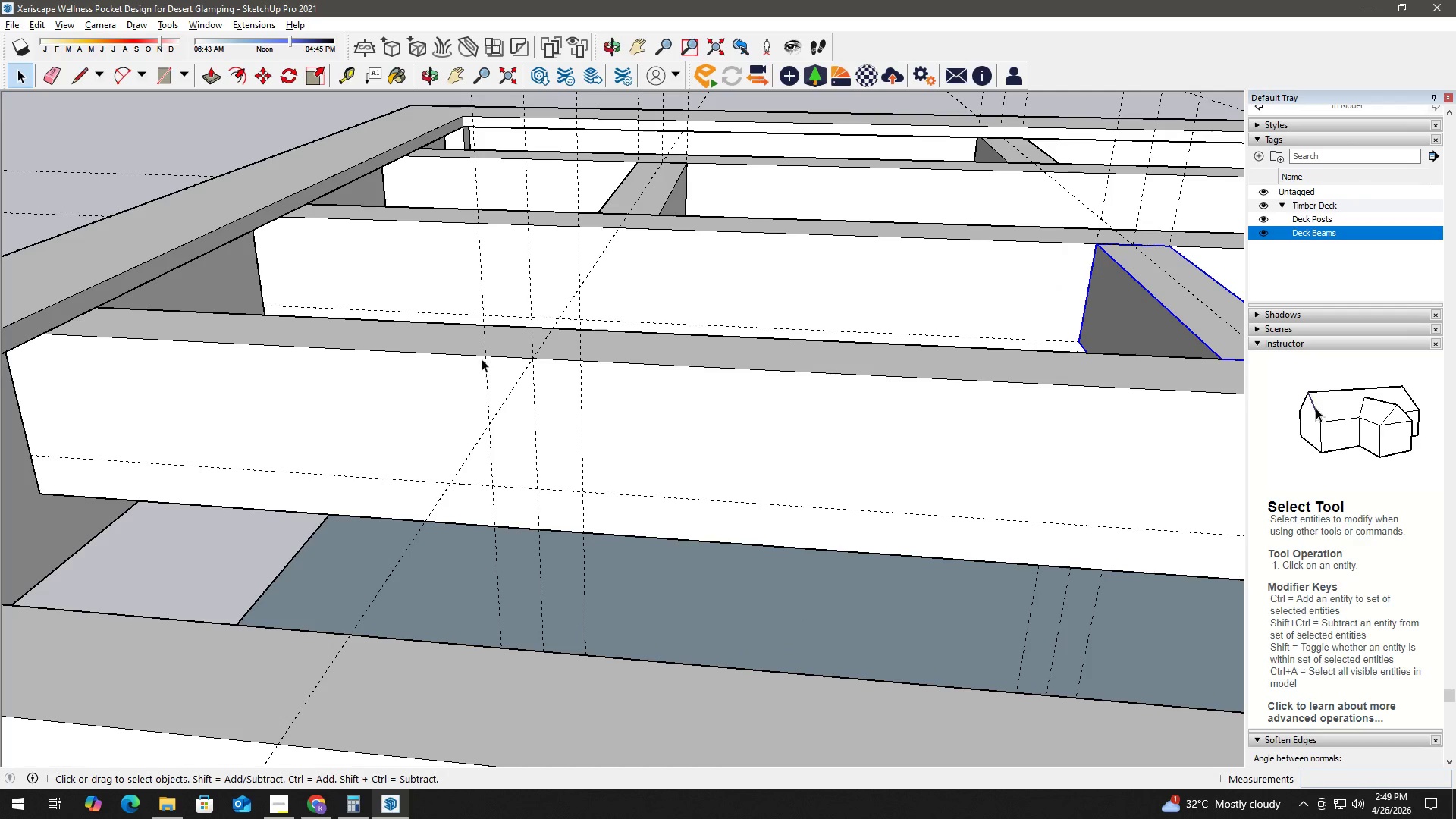 
left_click([486, 356])
 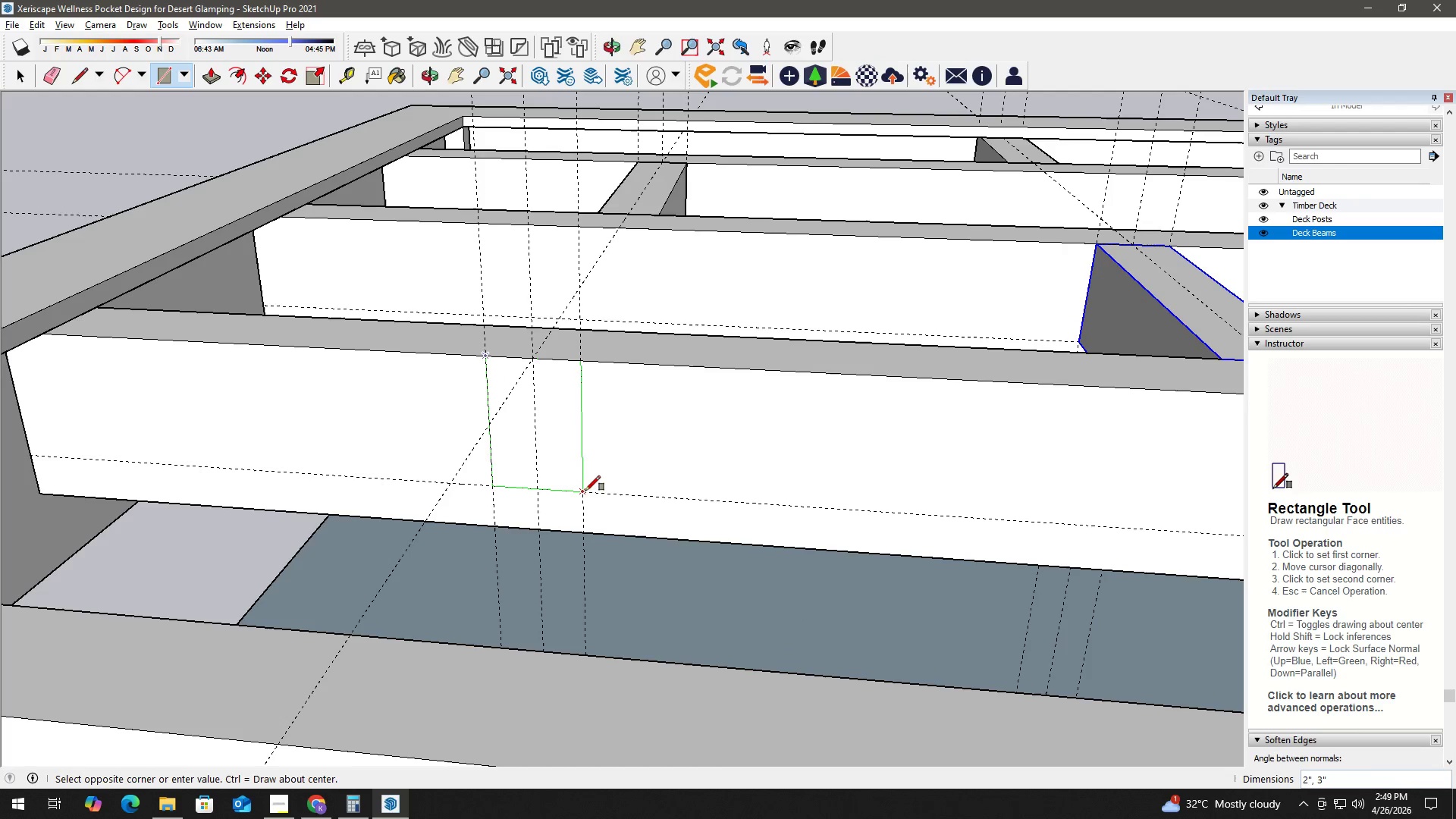 
key(Space)
 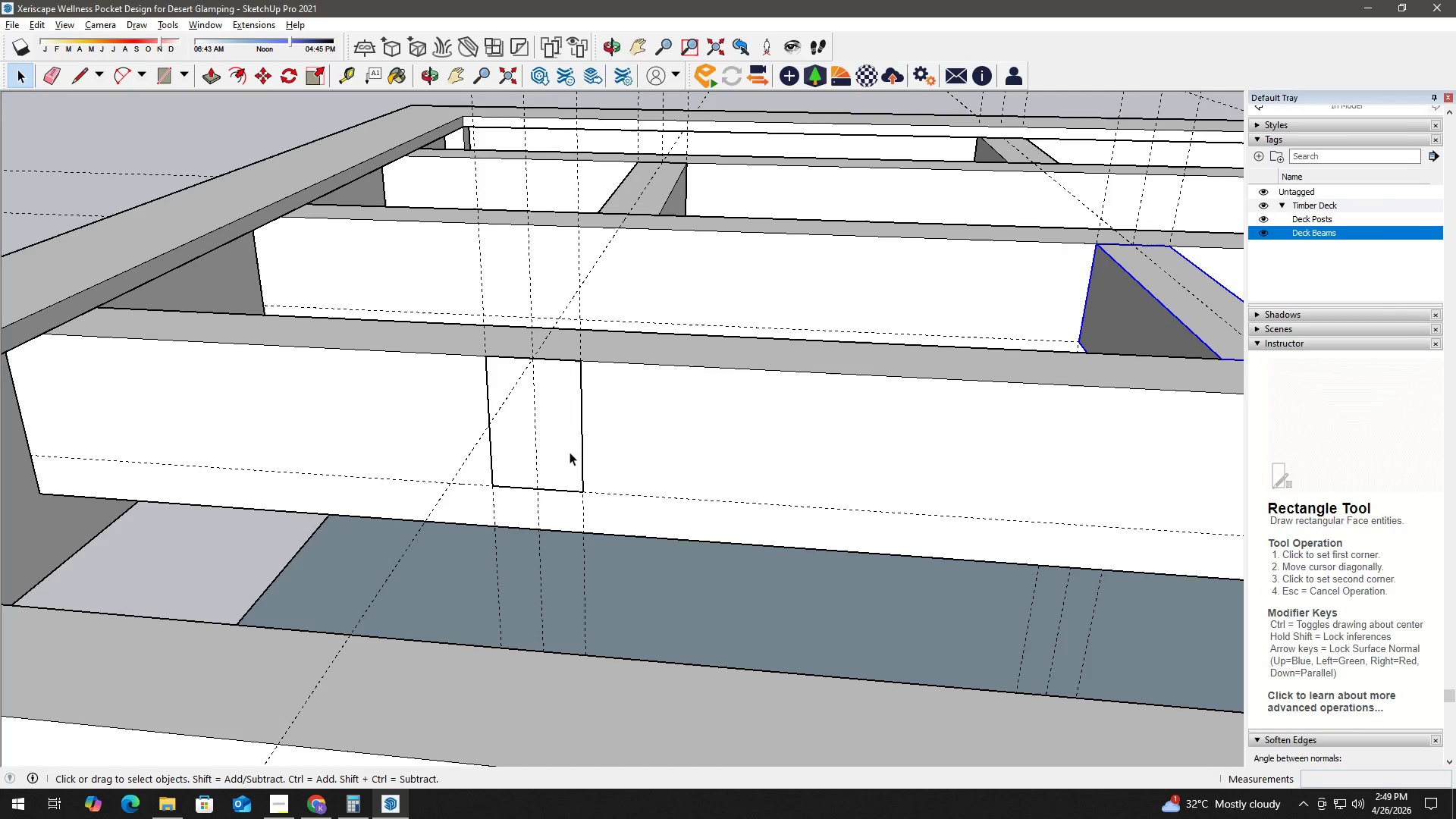 
double_click([568, 449])
 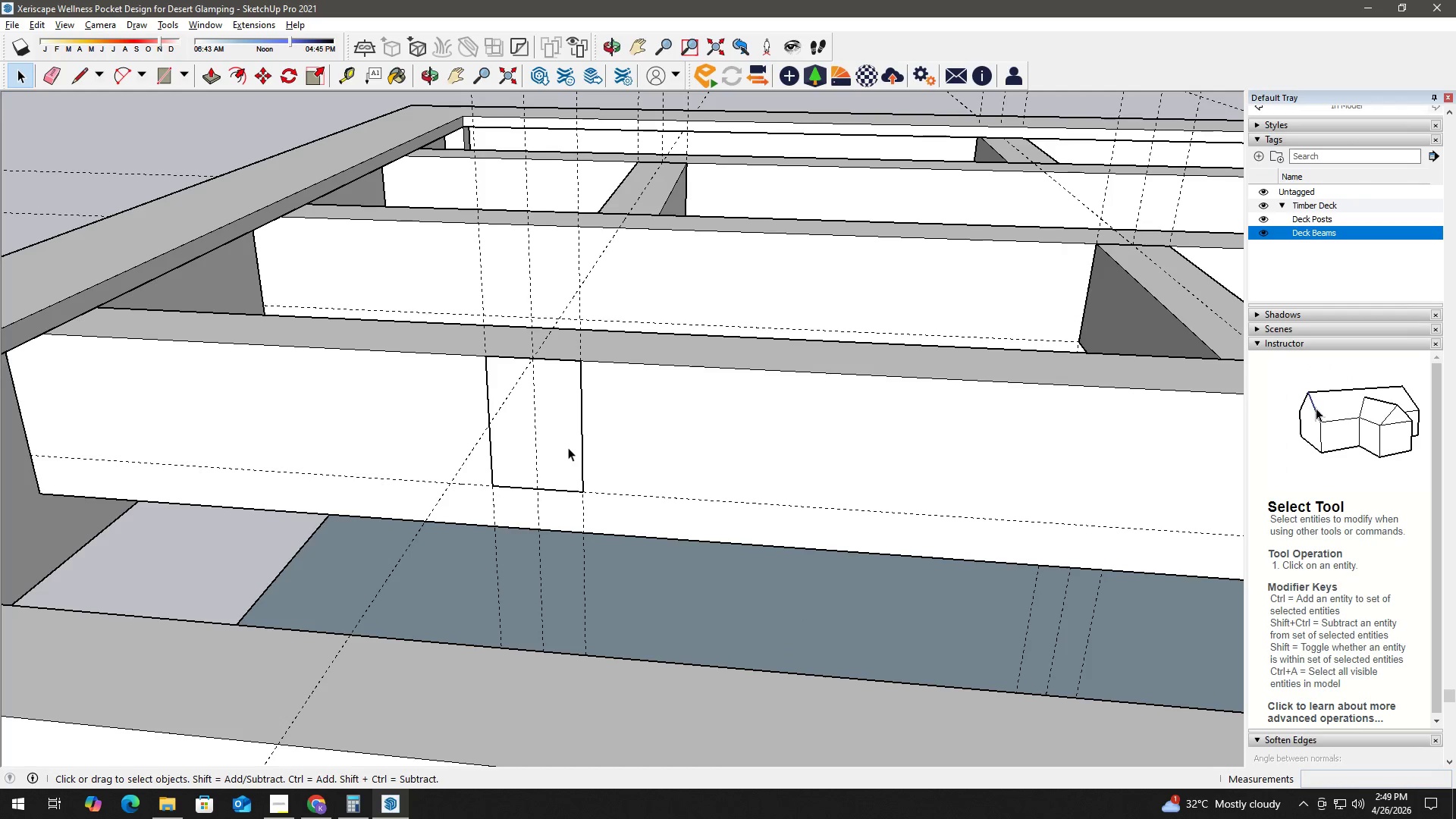 
key(P)
 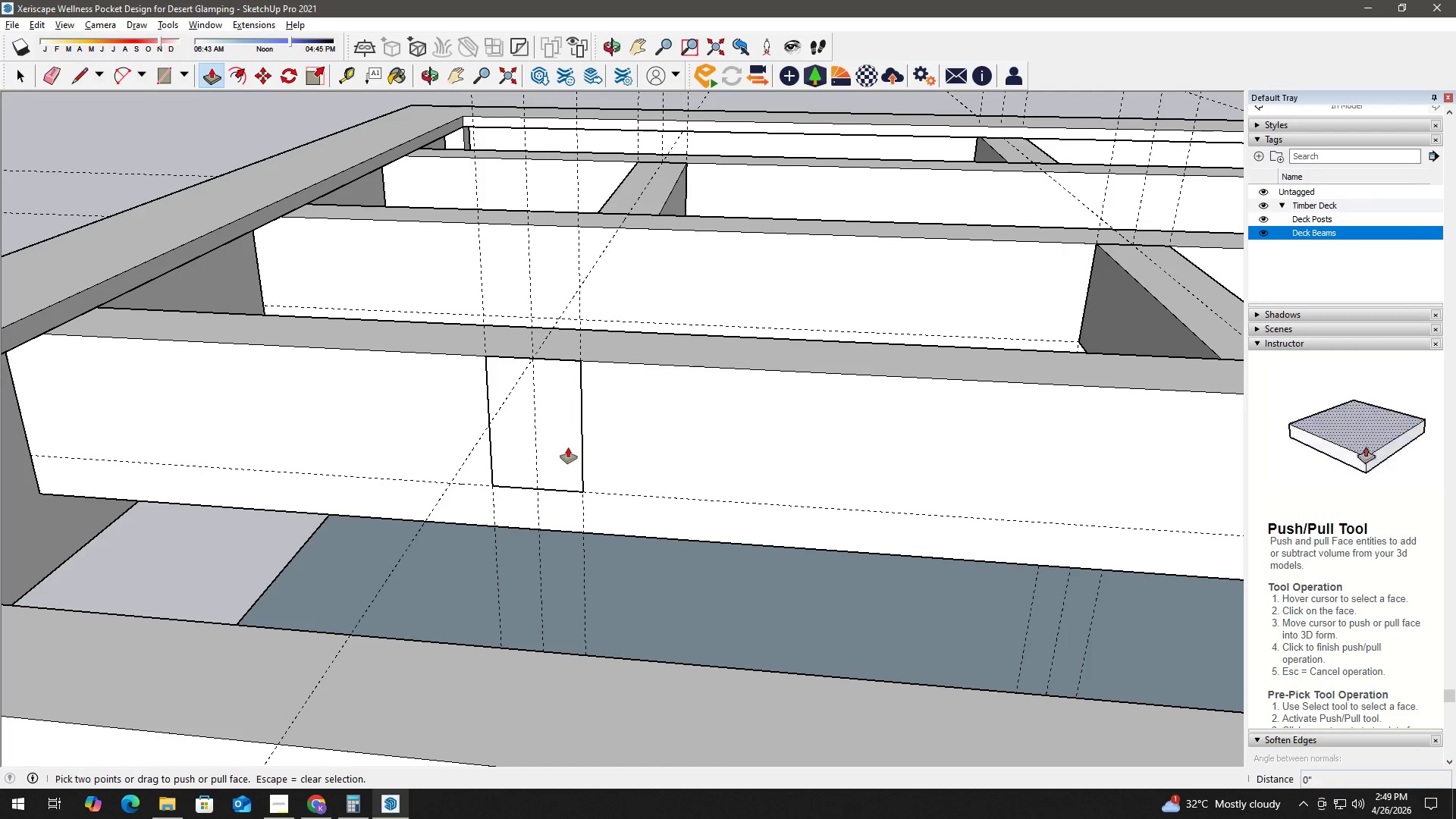 
left_click([568, 447])
 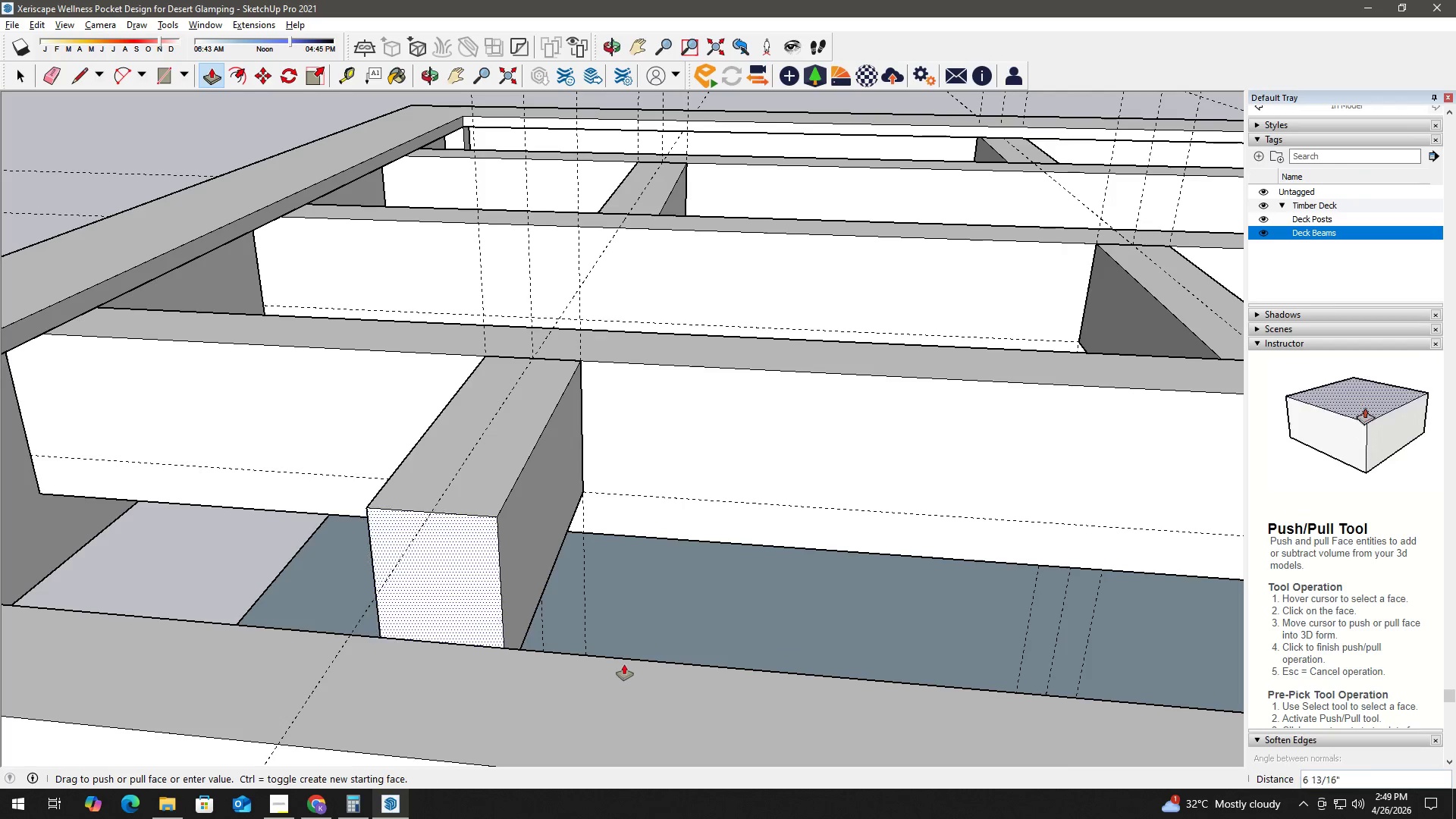 
left_click([629, 663])
 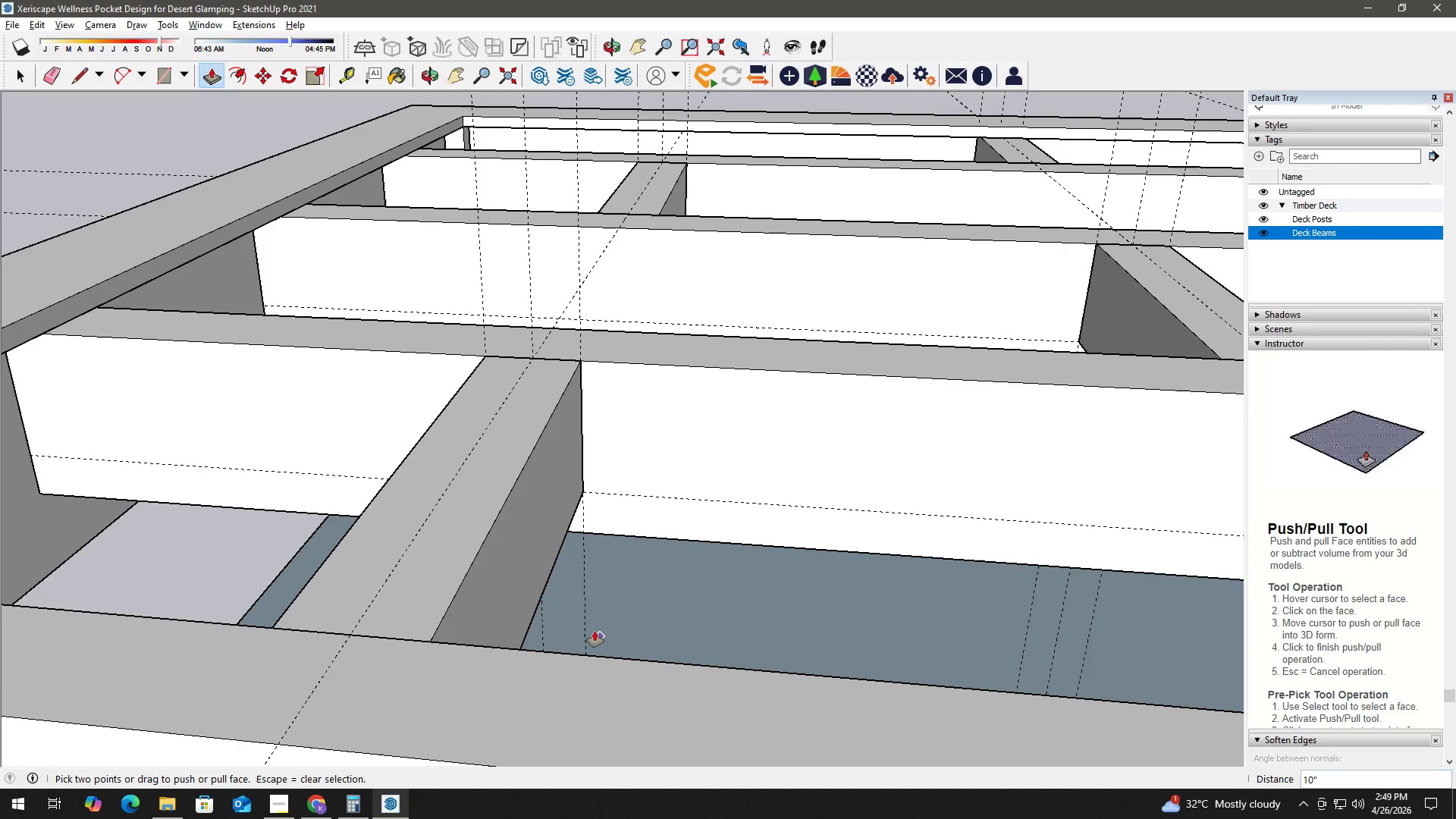 
key(Space)
 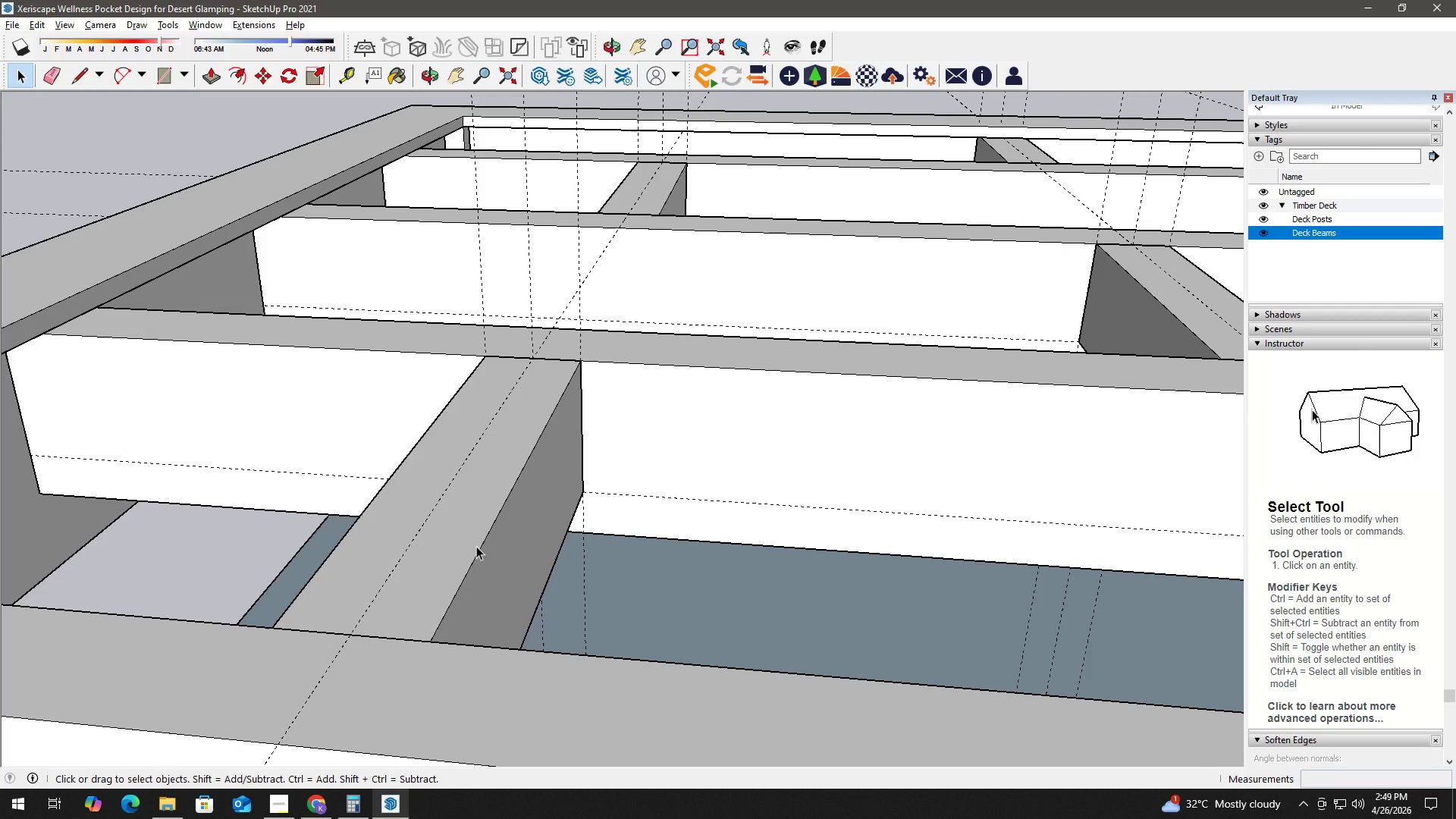 
double_click([476, 546])
 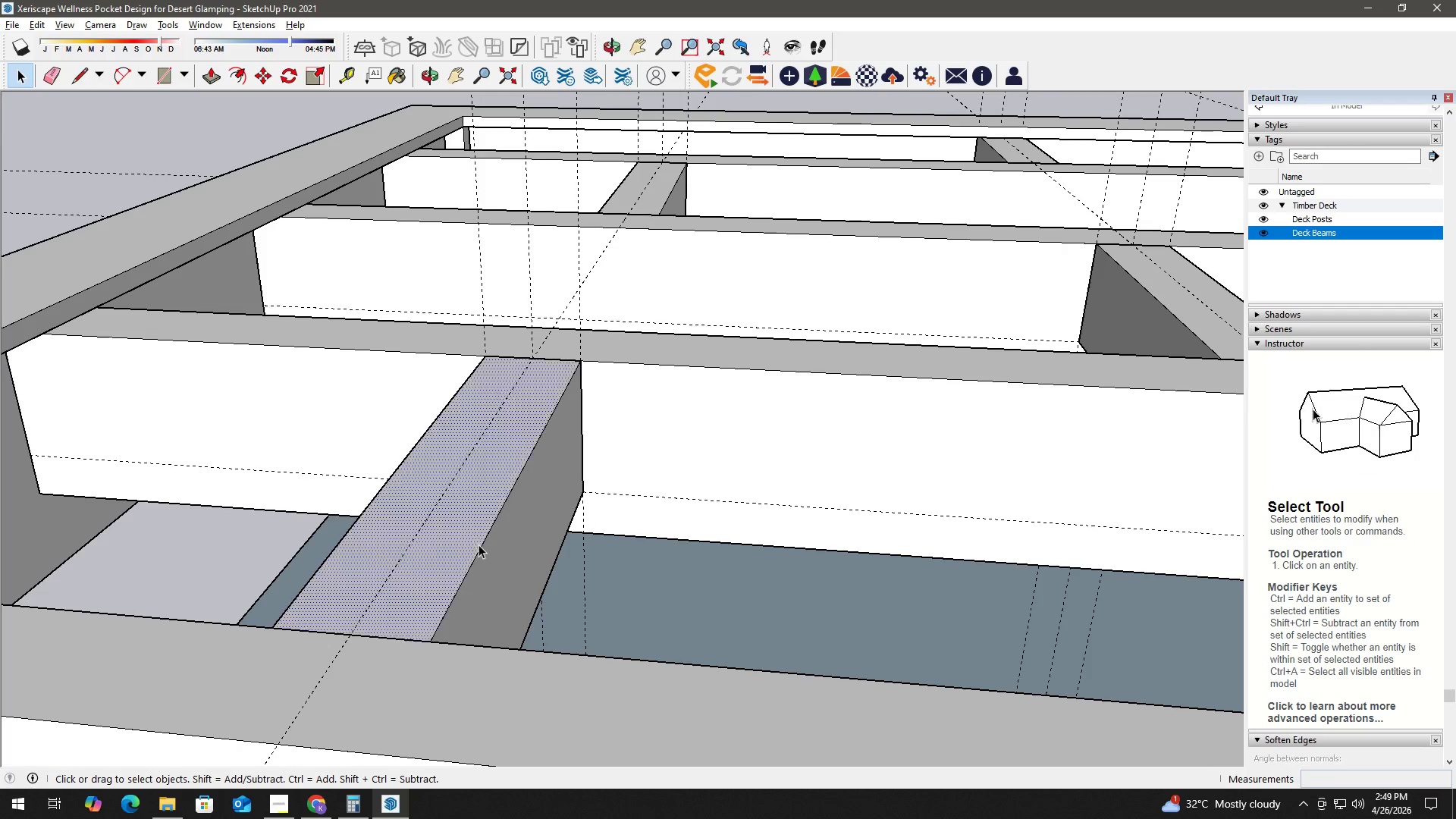 
right_click([479, 544])
 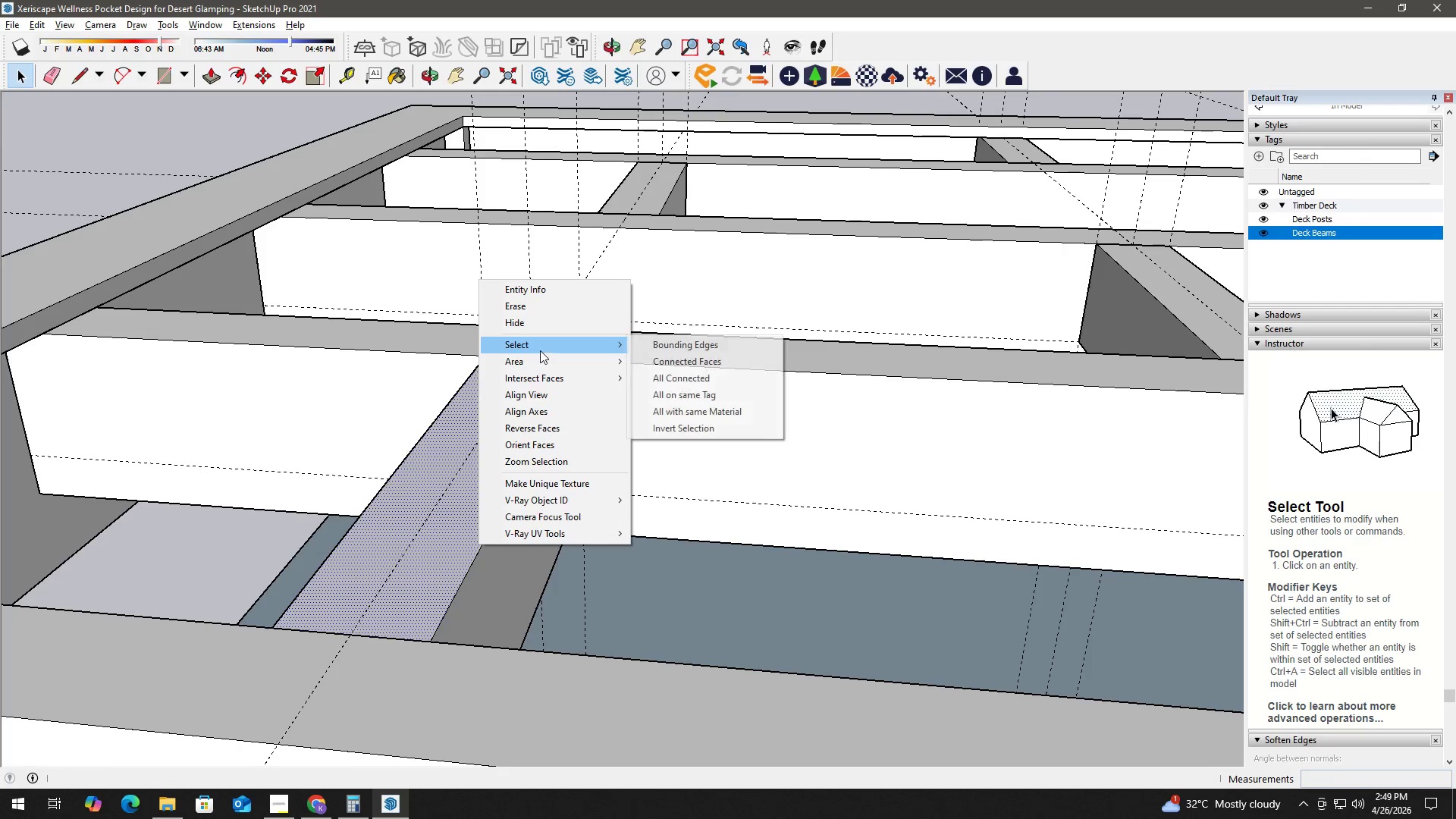 
left_click([699, 377])
 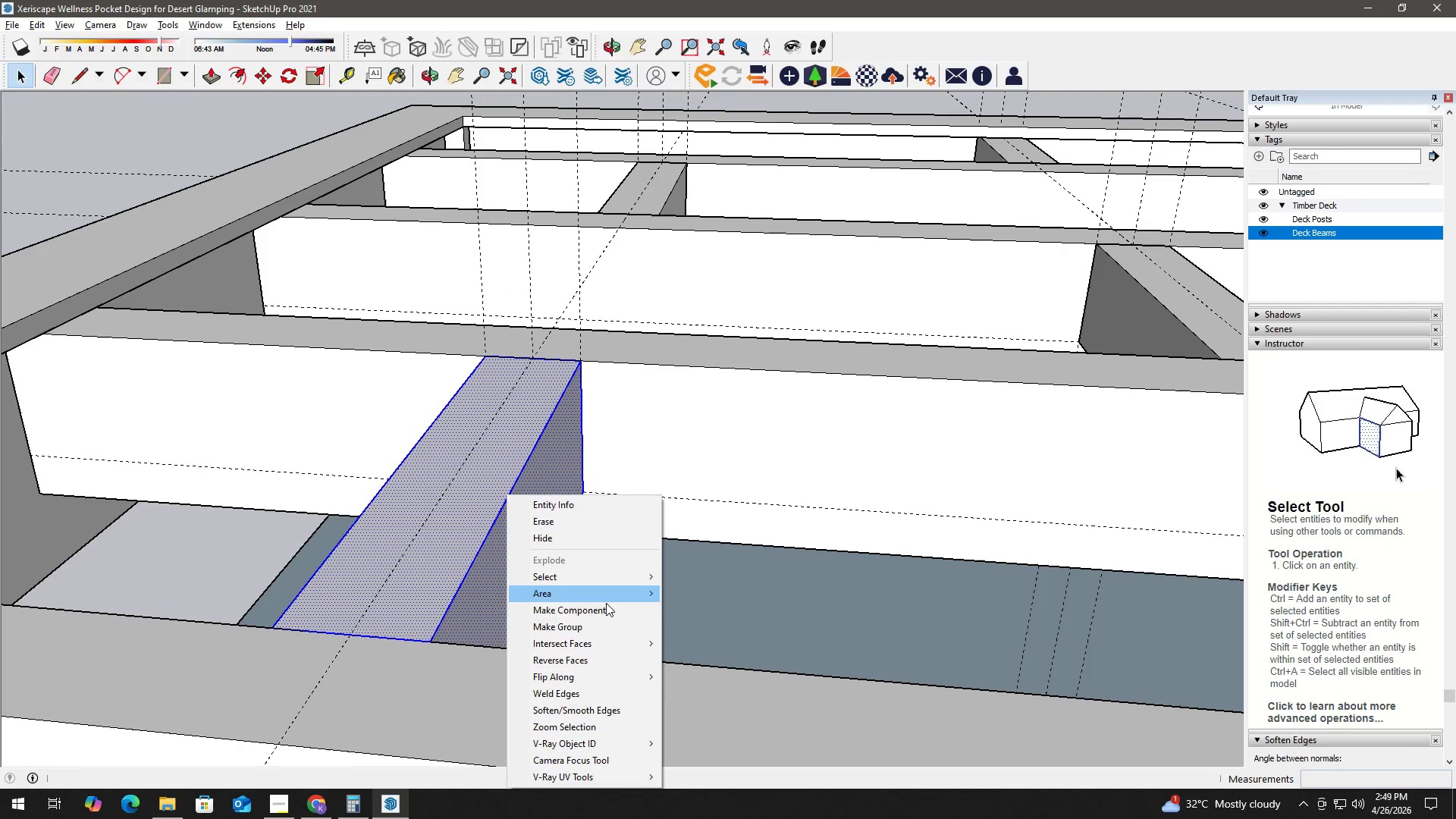 
left_click([599, 629])
 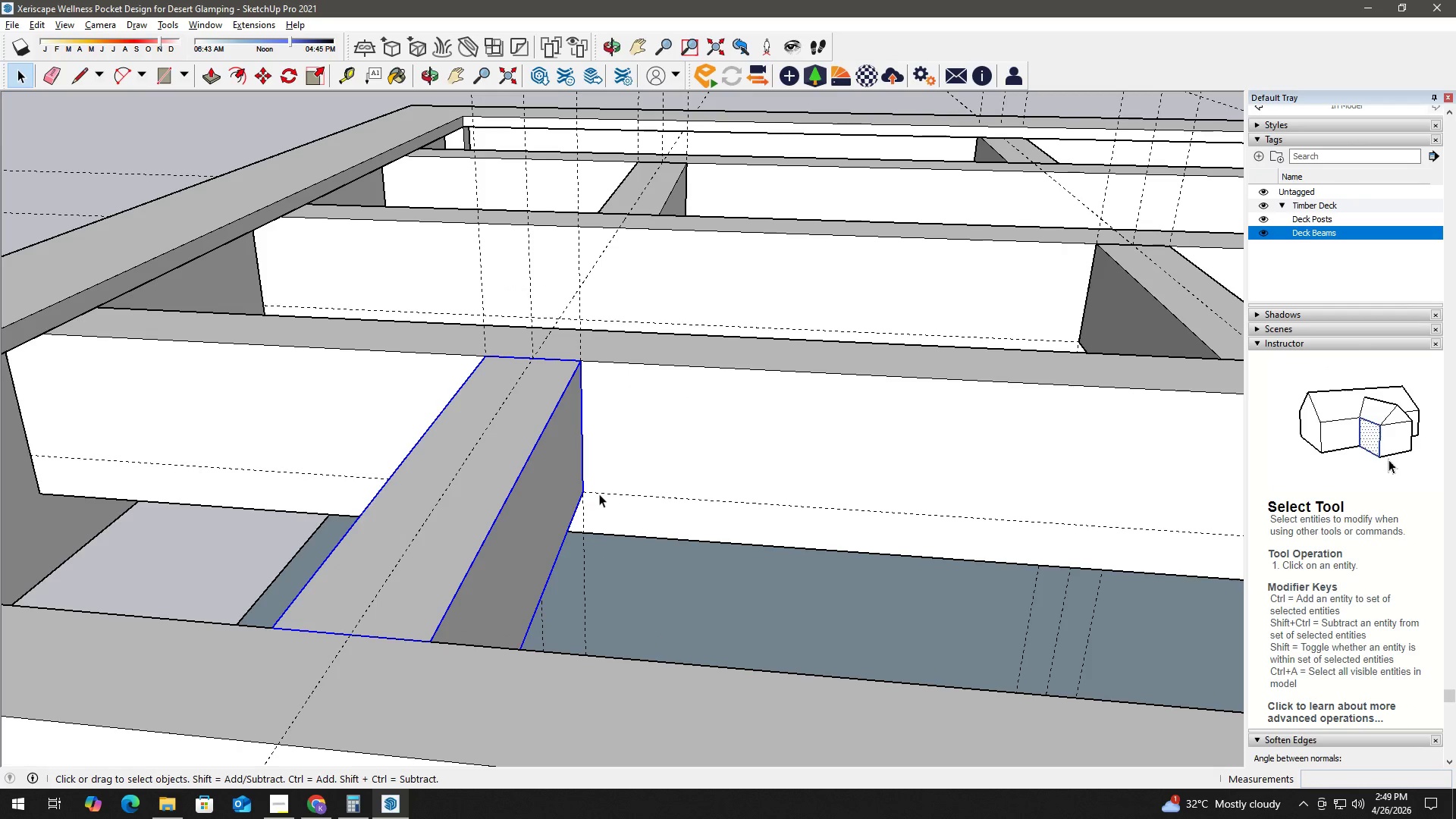 
wait(9.7)
 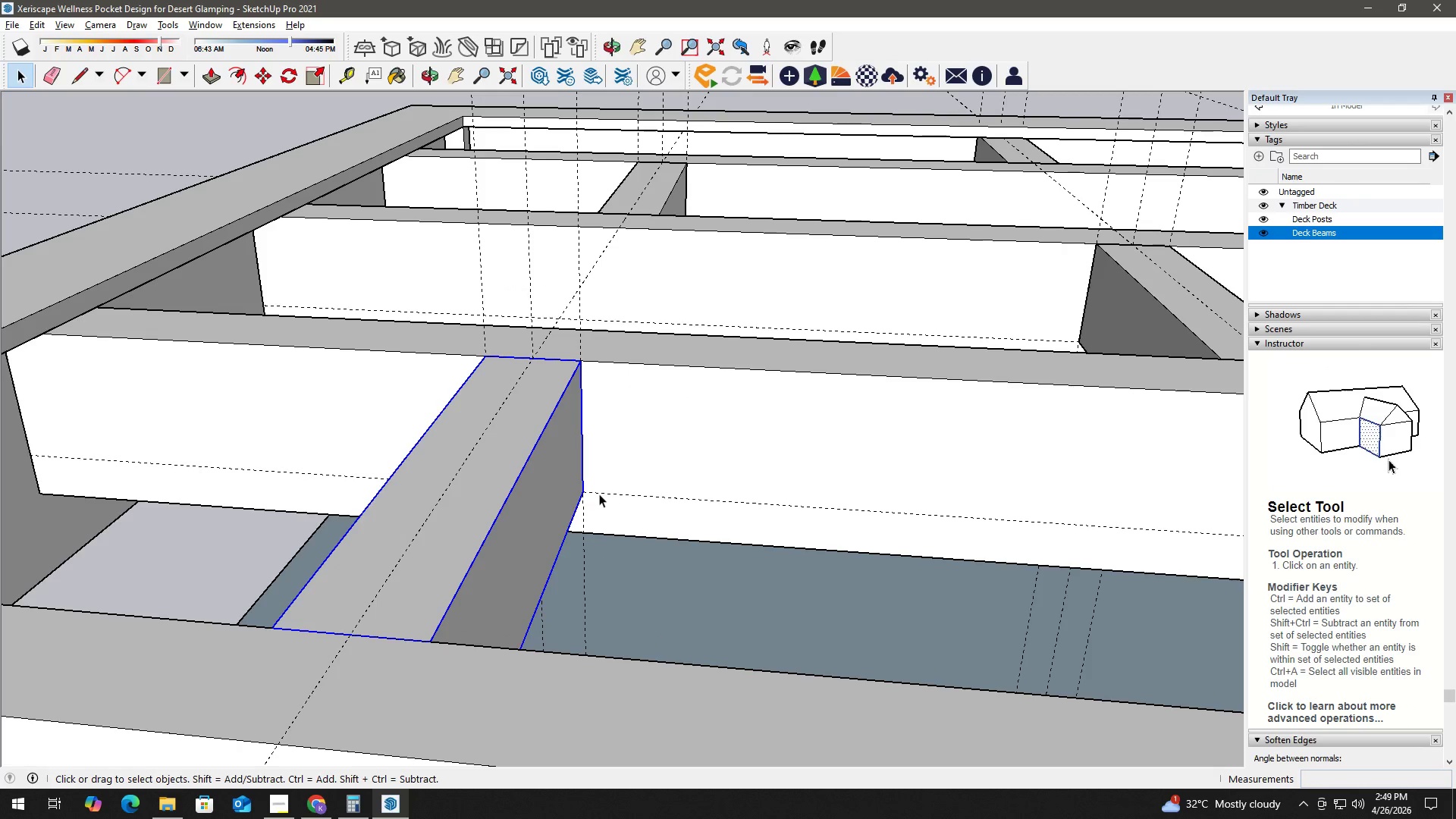 
scroll: coordinate [591, 494], scroll_direction: down, amount: 2.0
 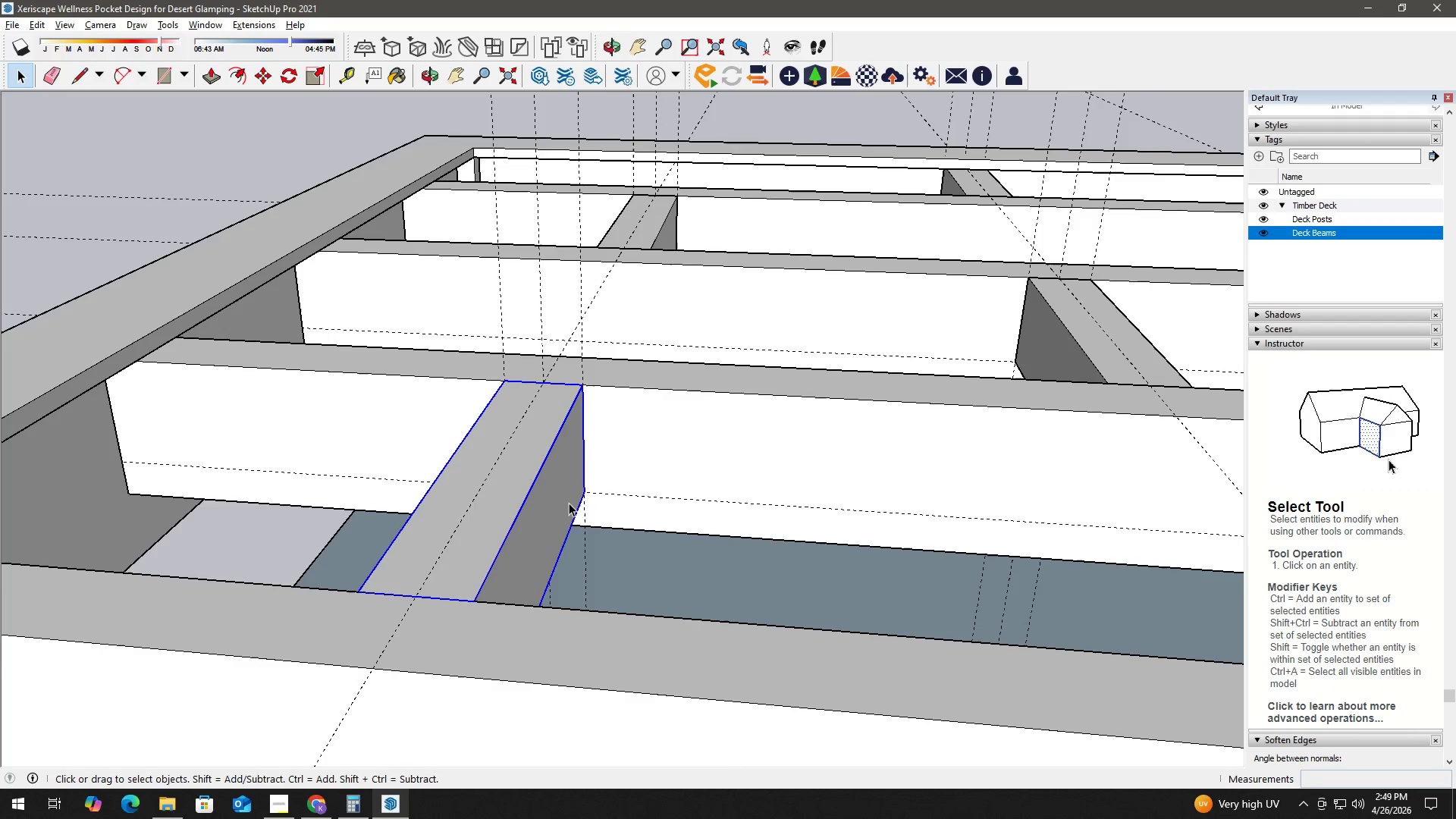 
type(hh)
 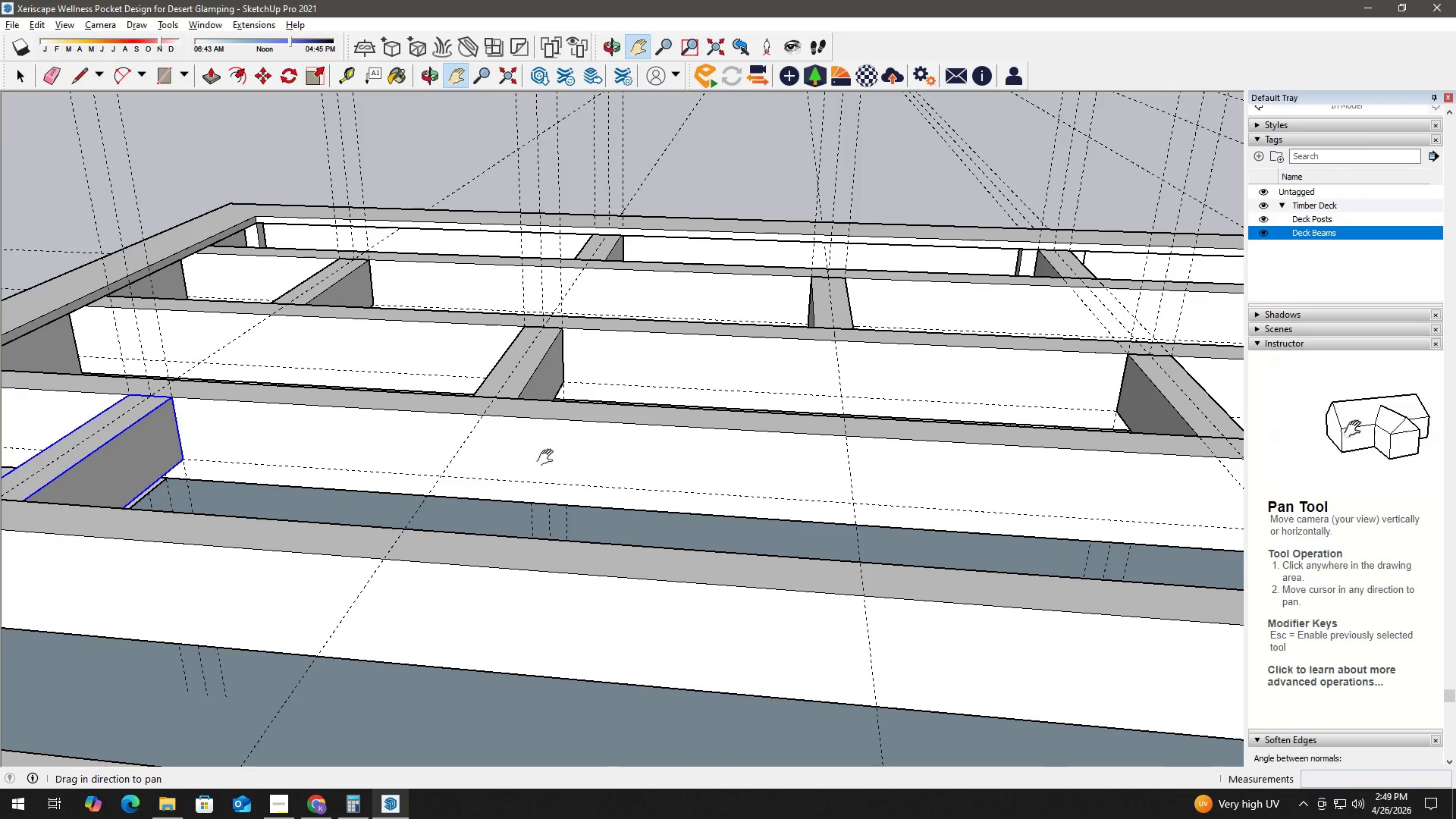 
left_click_drag(start_coordinate=[770, 522], to_coordinate=[339, 479])
 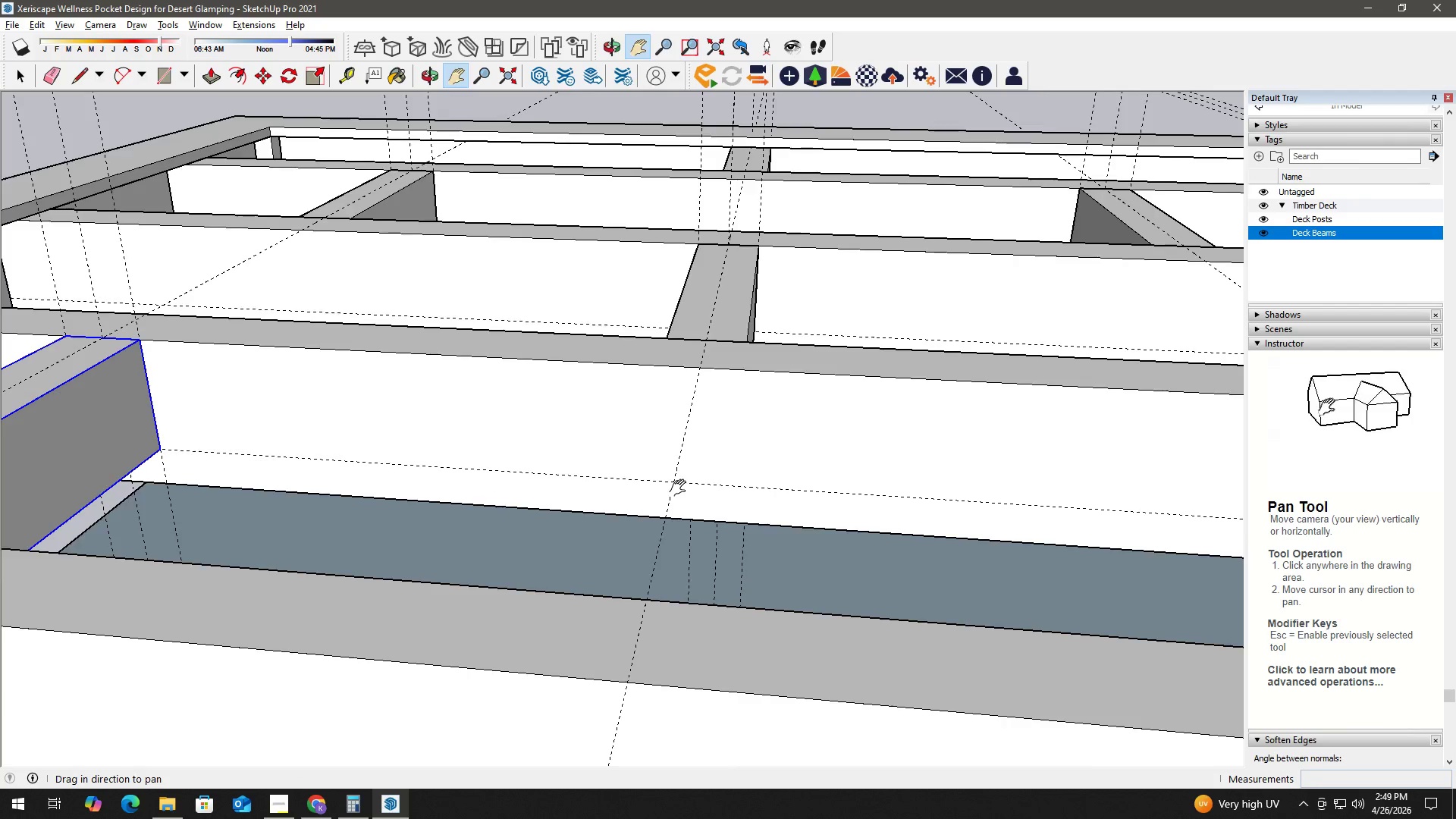 
left_click_drag(start_coordinate=[777, 483], to_coordinate=[572, 476])
 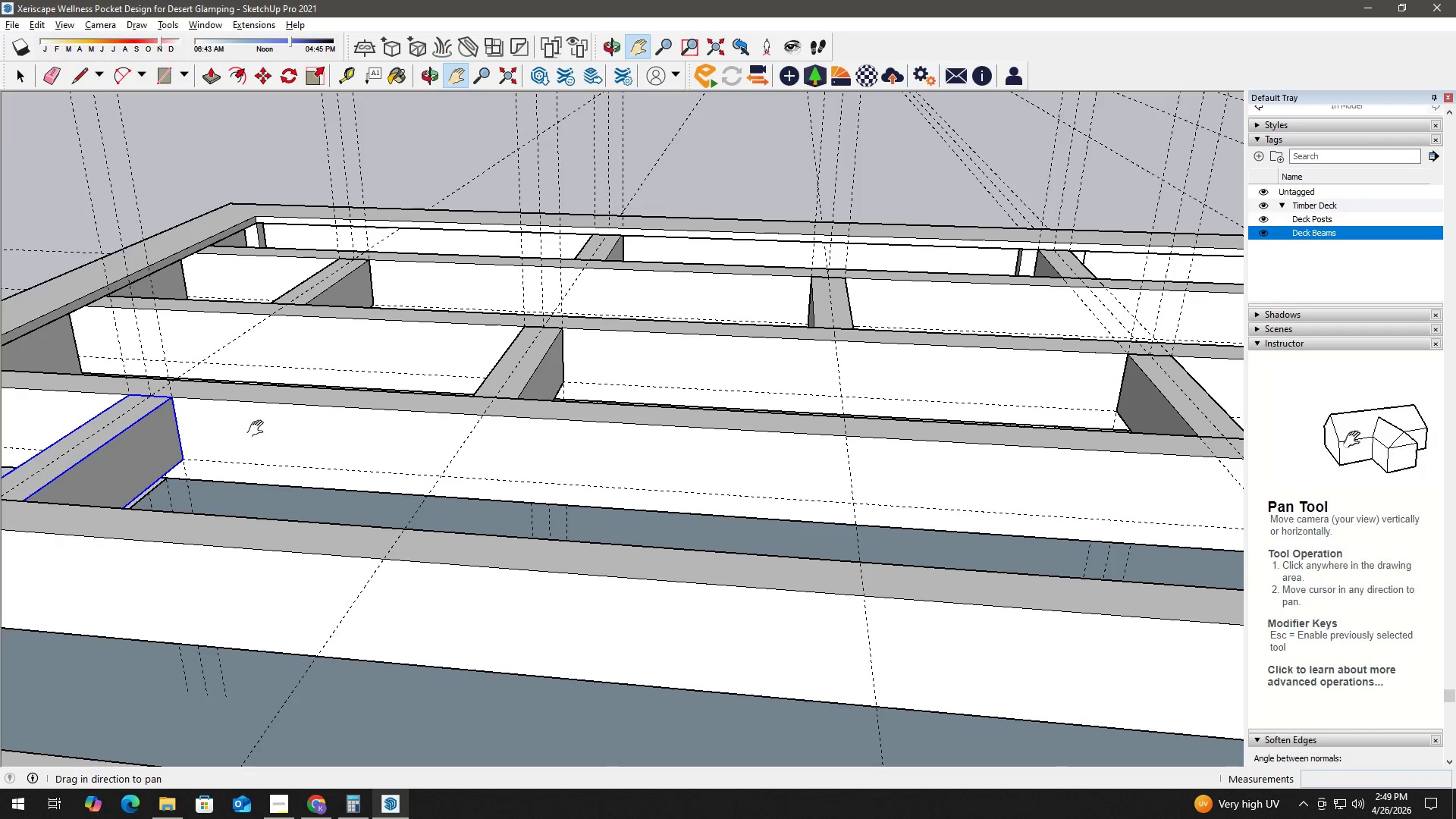 
scroll: coordinate [673, 490], scroll_direction: down, amount: 6.0
 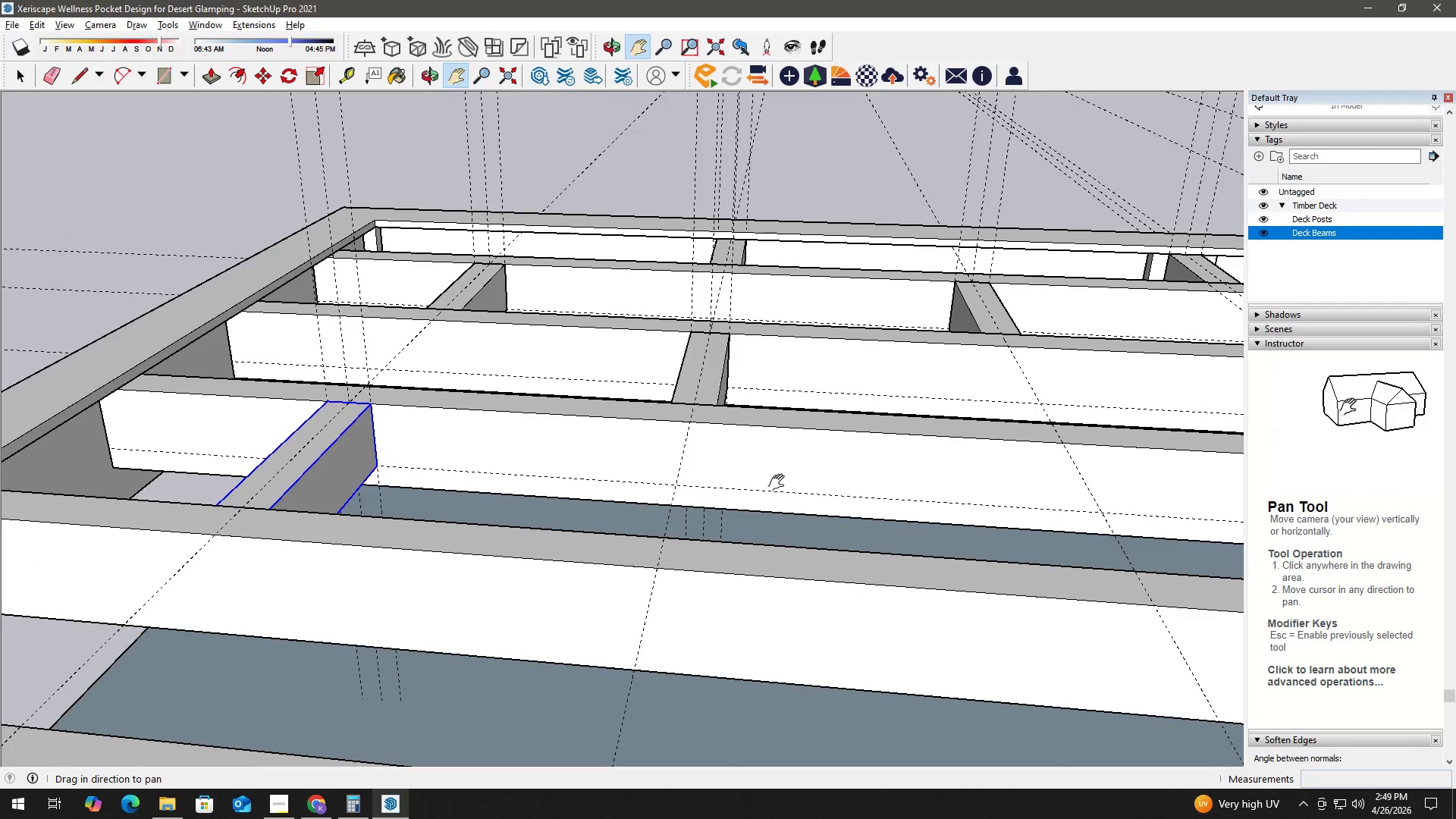 
key(T)
 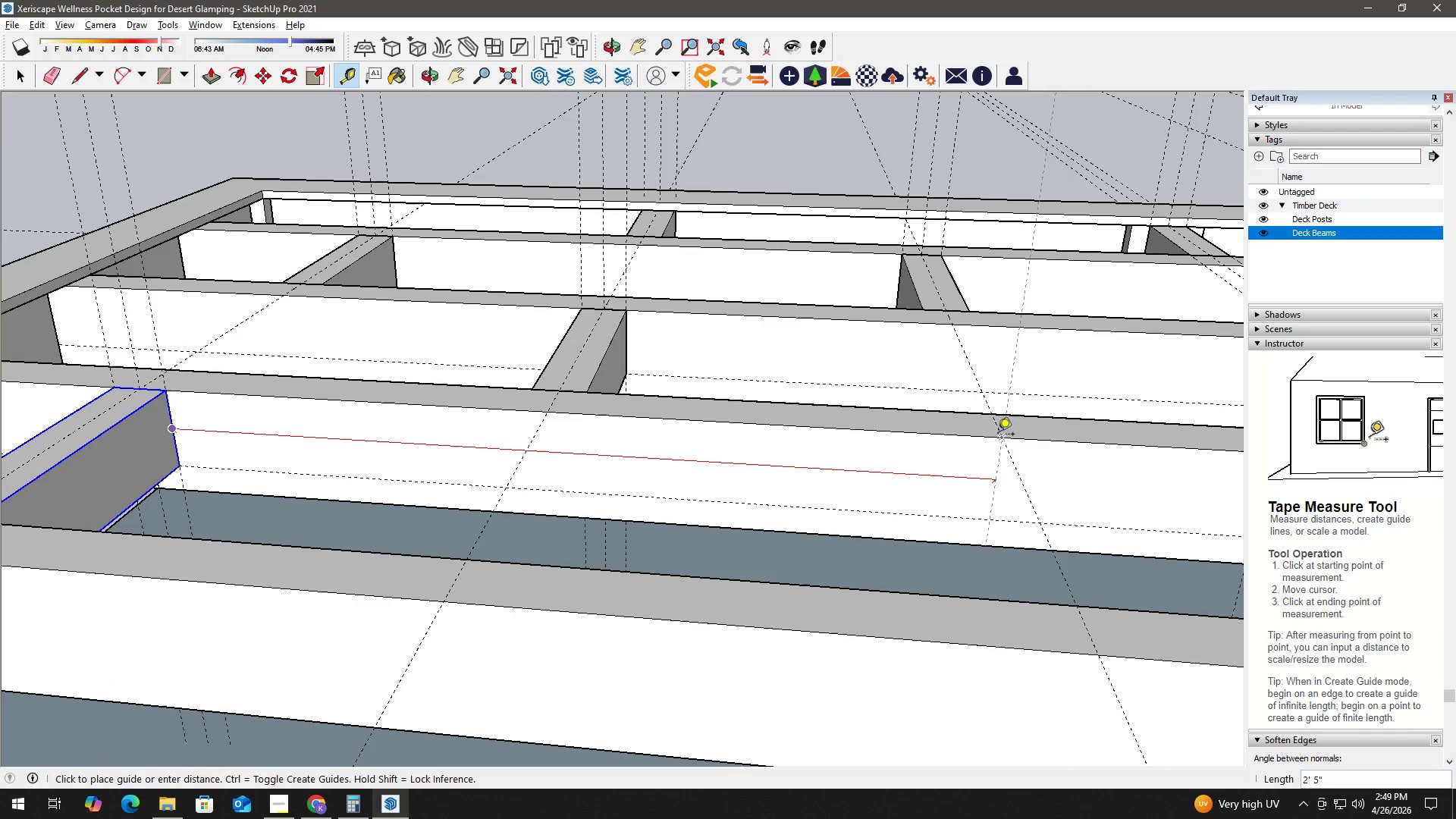 
scroll: coordinate [200, 428], scroll_direction: up, amount: 2.0
 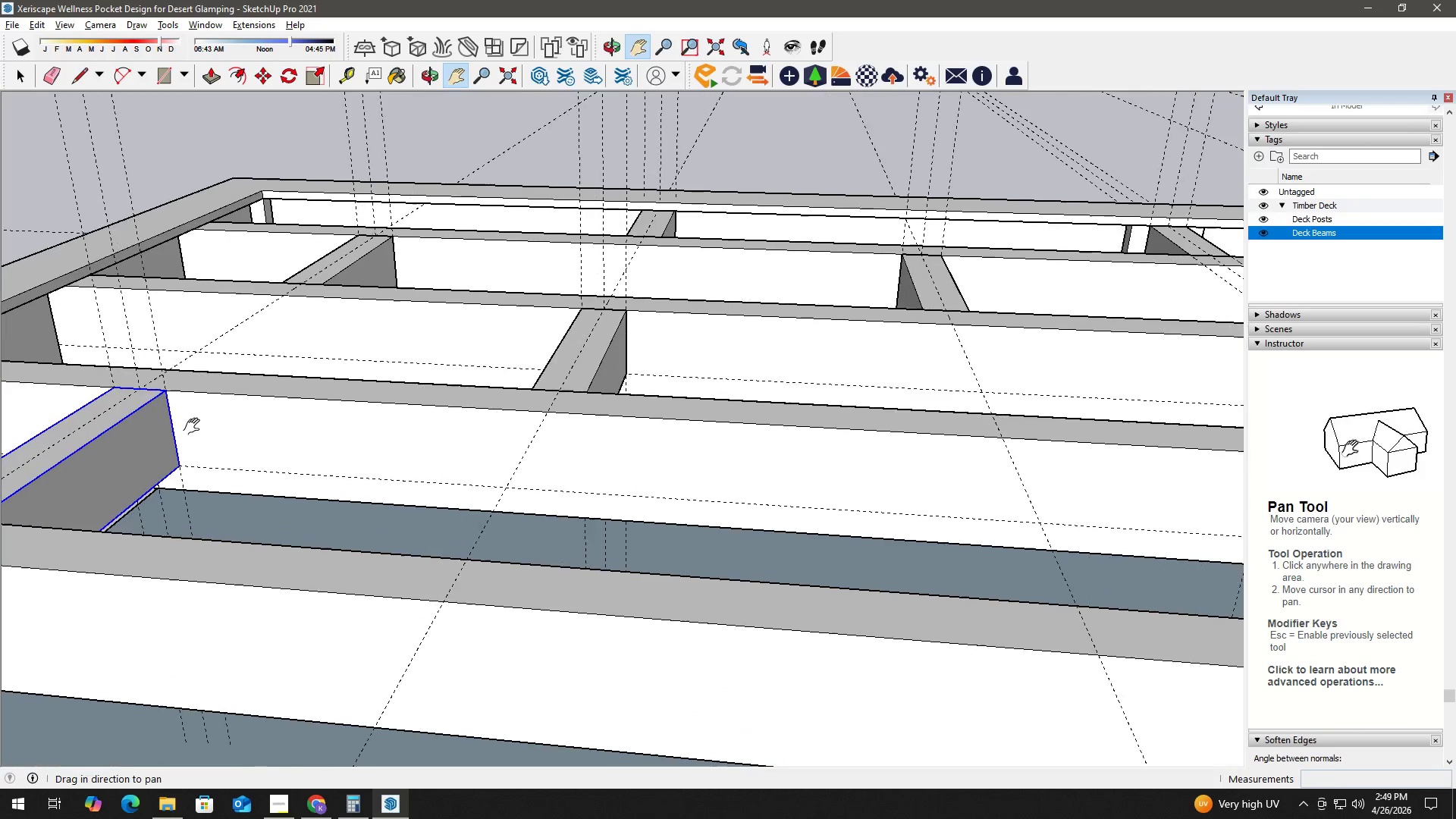 
left_click([999, 434])
 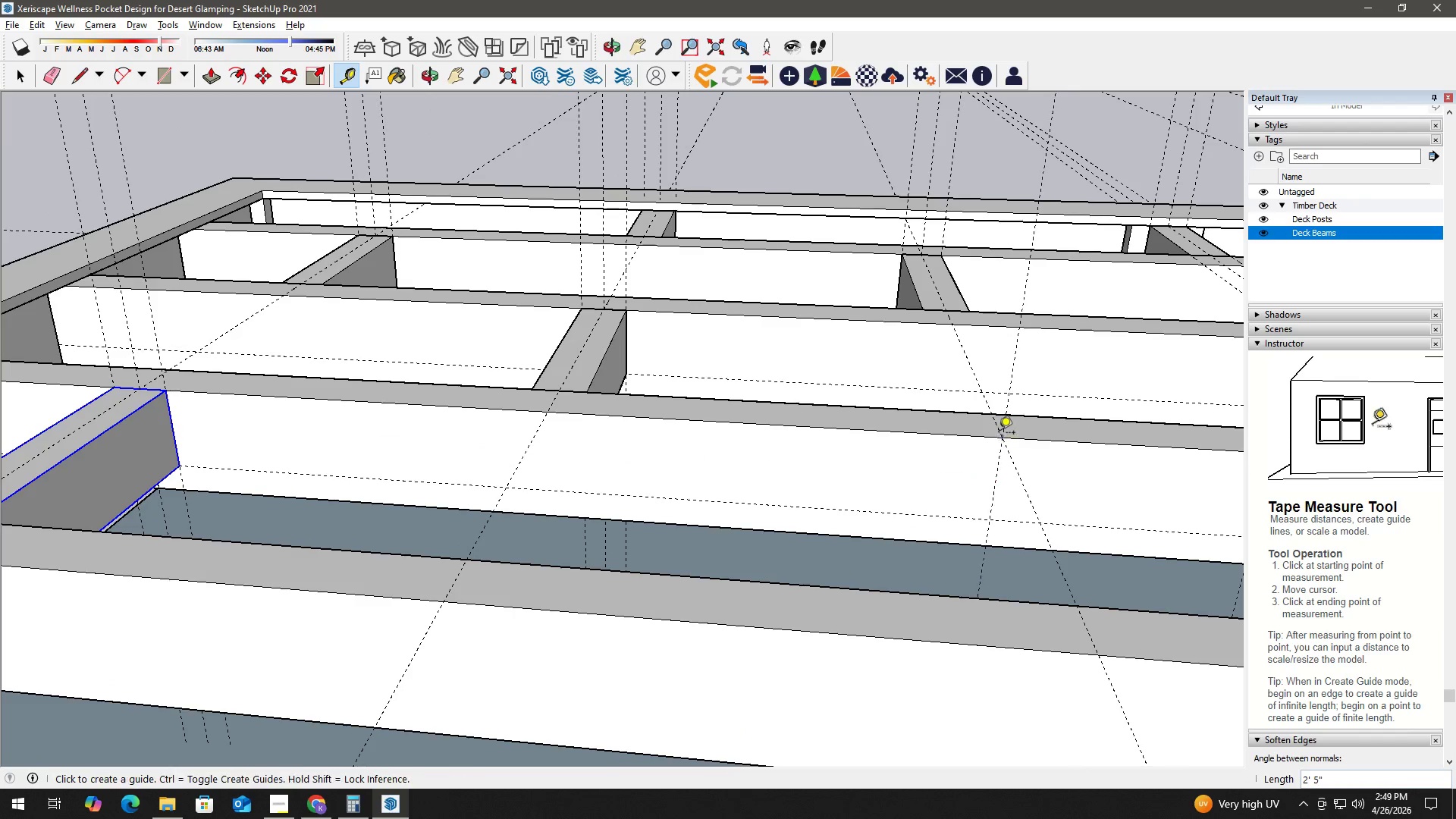 
key(Space)
 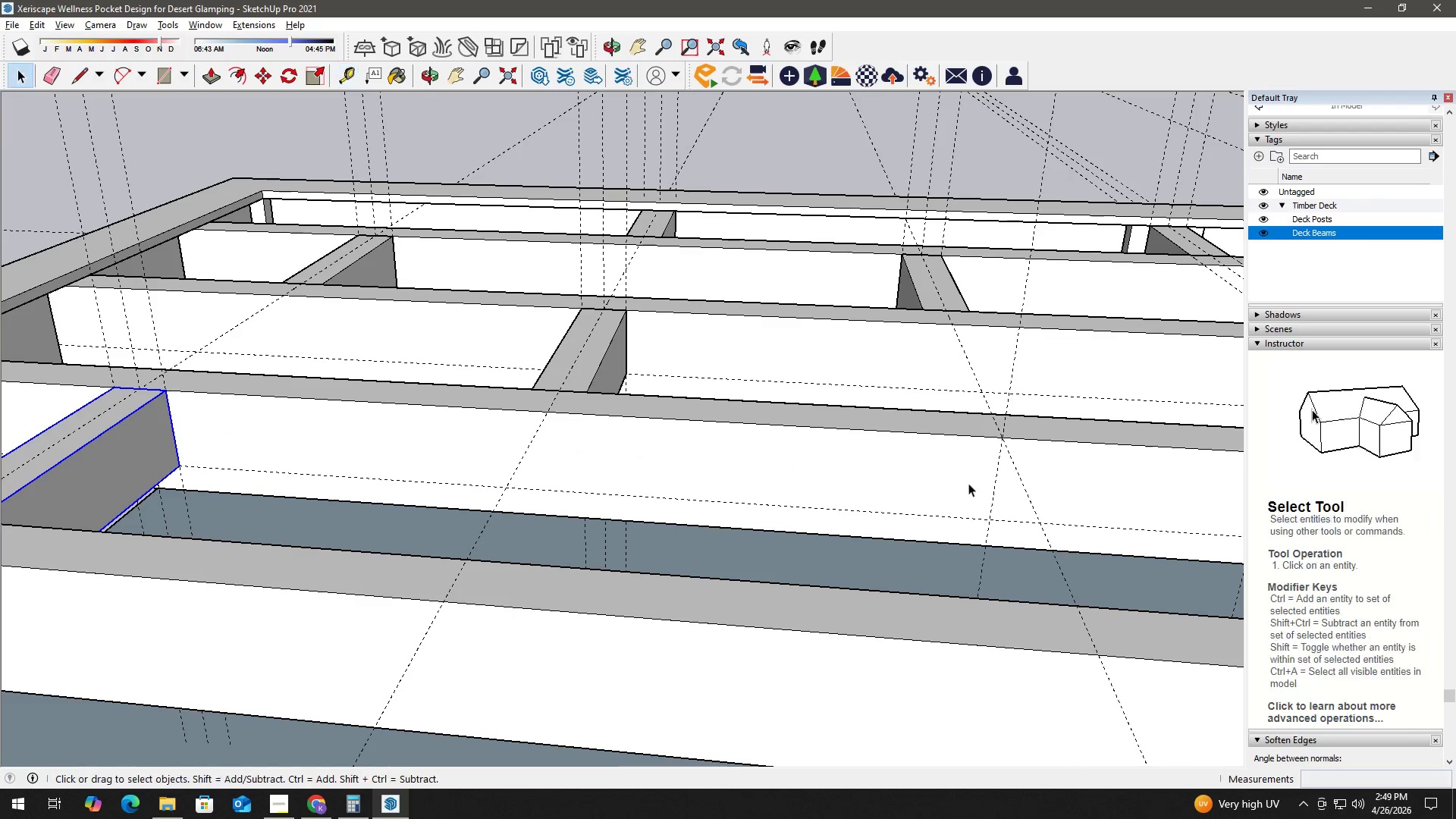 
key(H)
 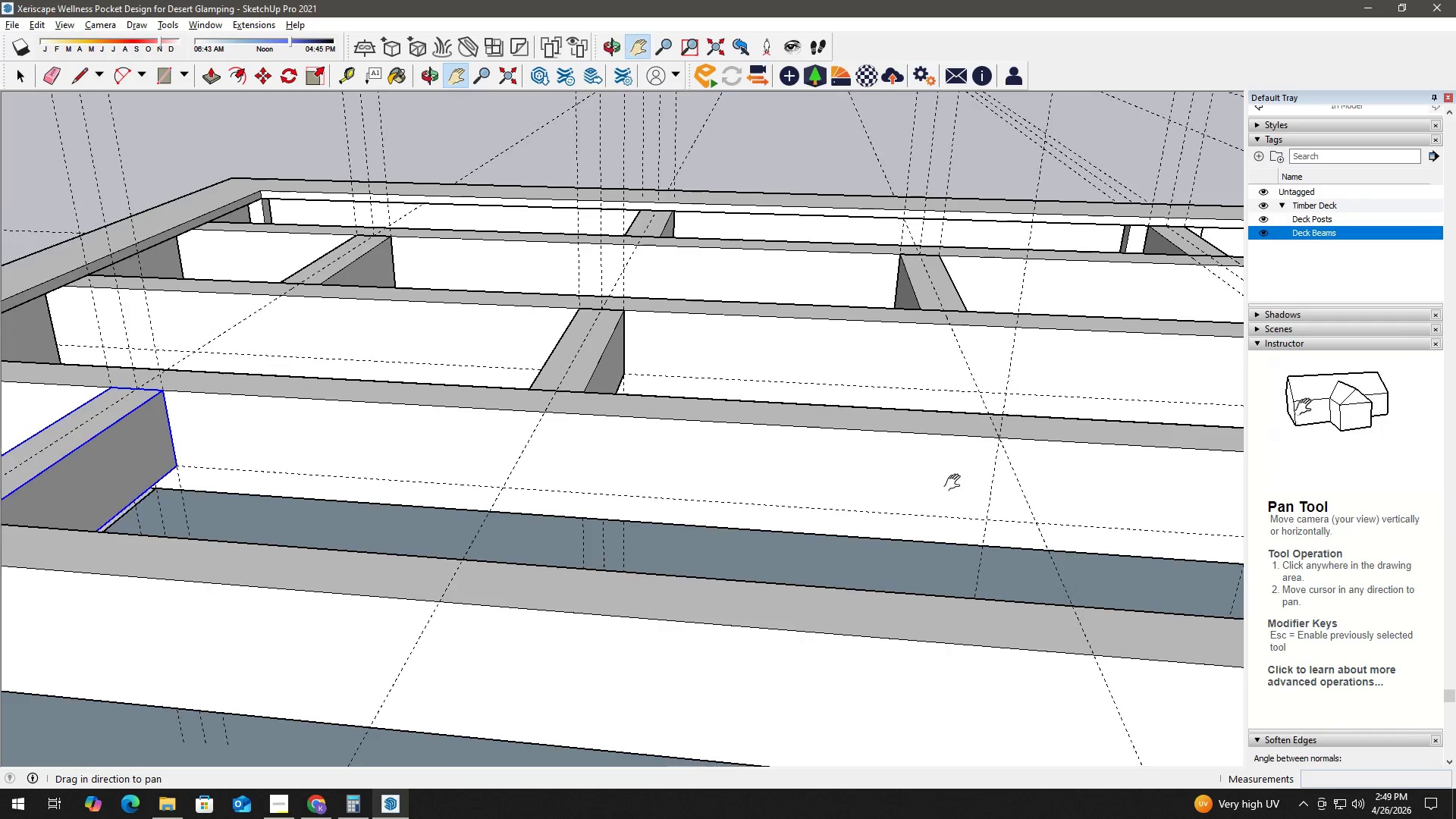 
left_click_drag(start_coordinate=[962, 483], to_coordinate=[767, 485])
 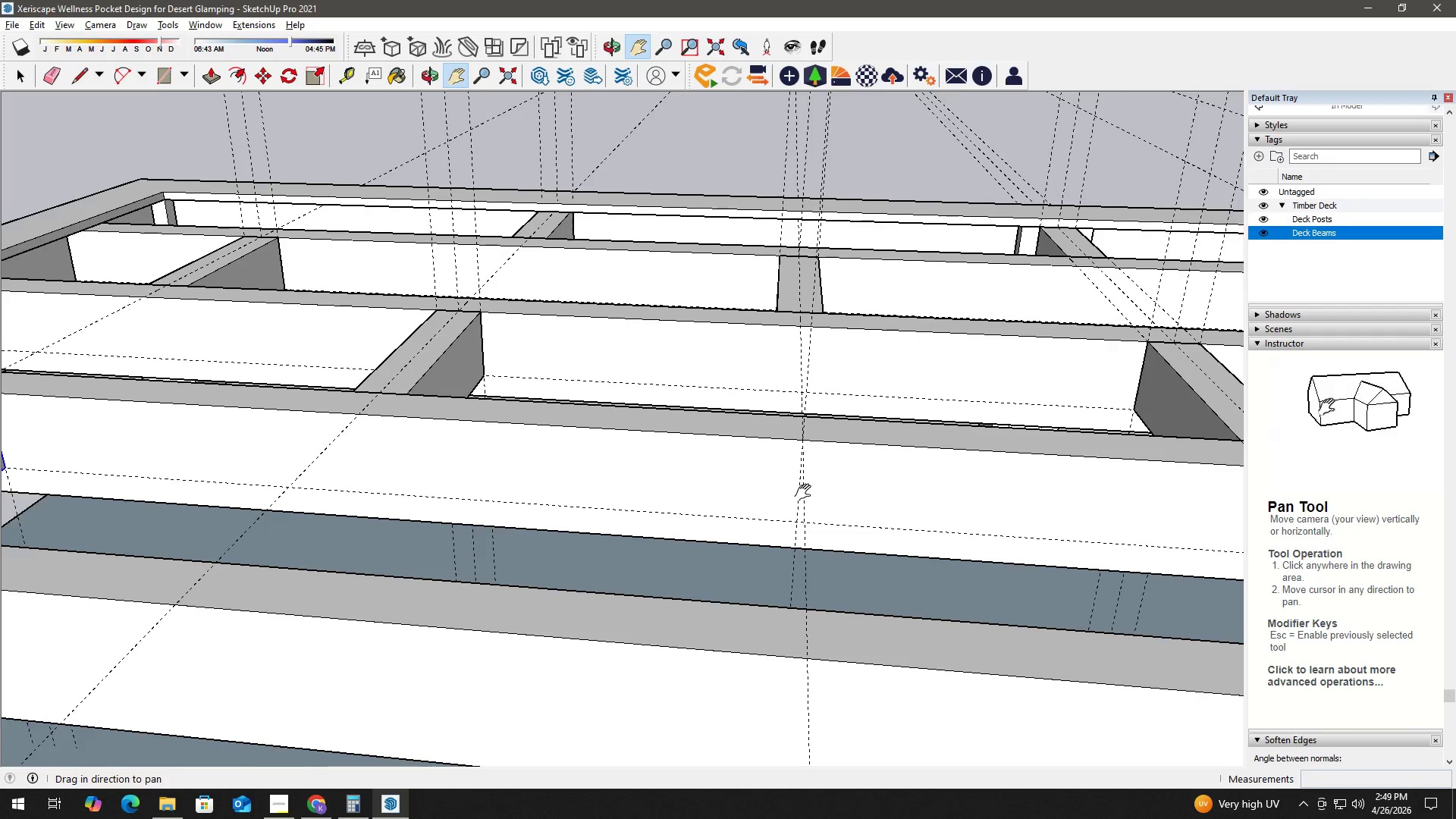 
key(Space)
 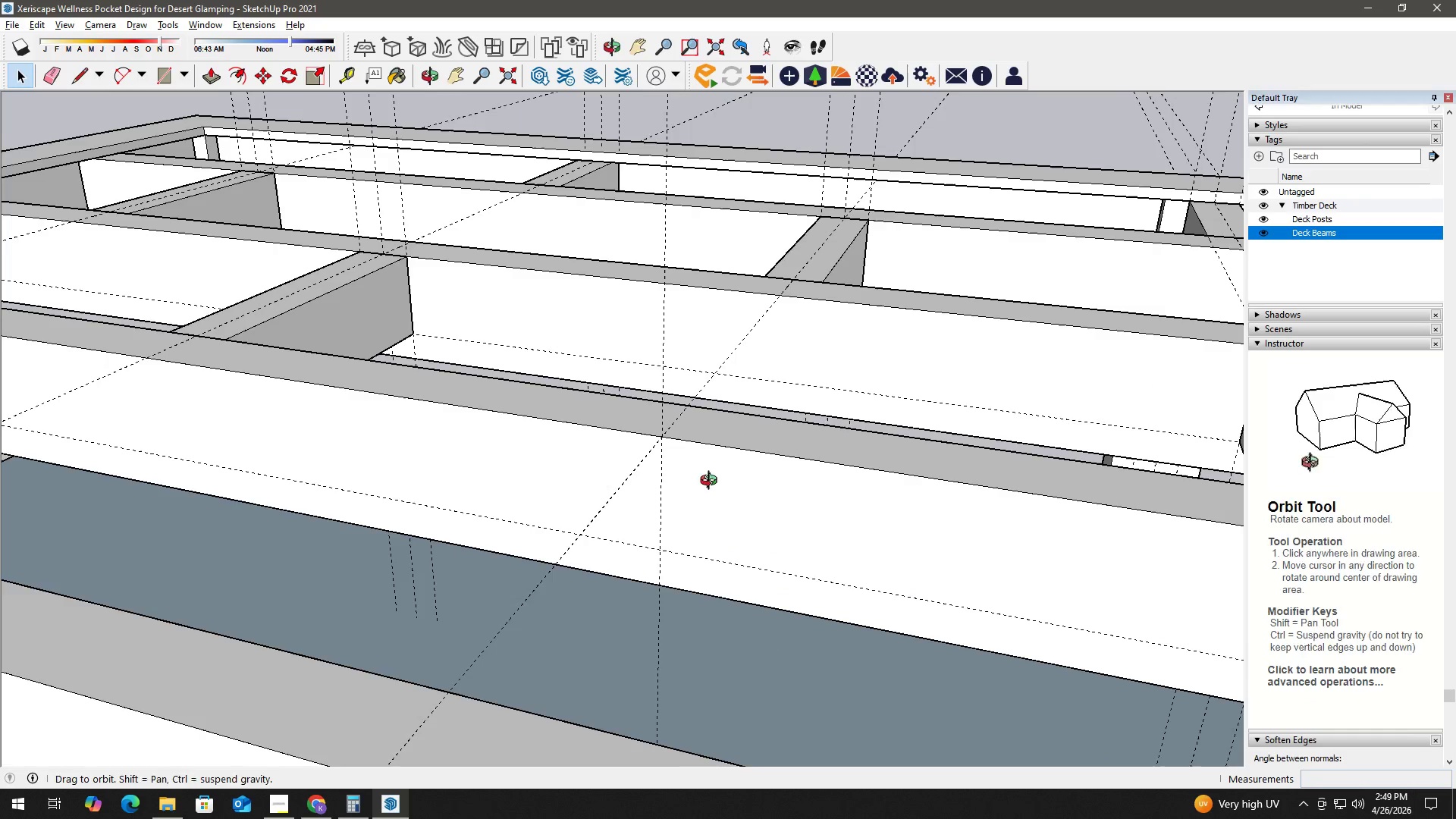 
scroll: coordinate [807, 481], scroll_direction: up, amount: 3.0
 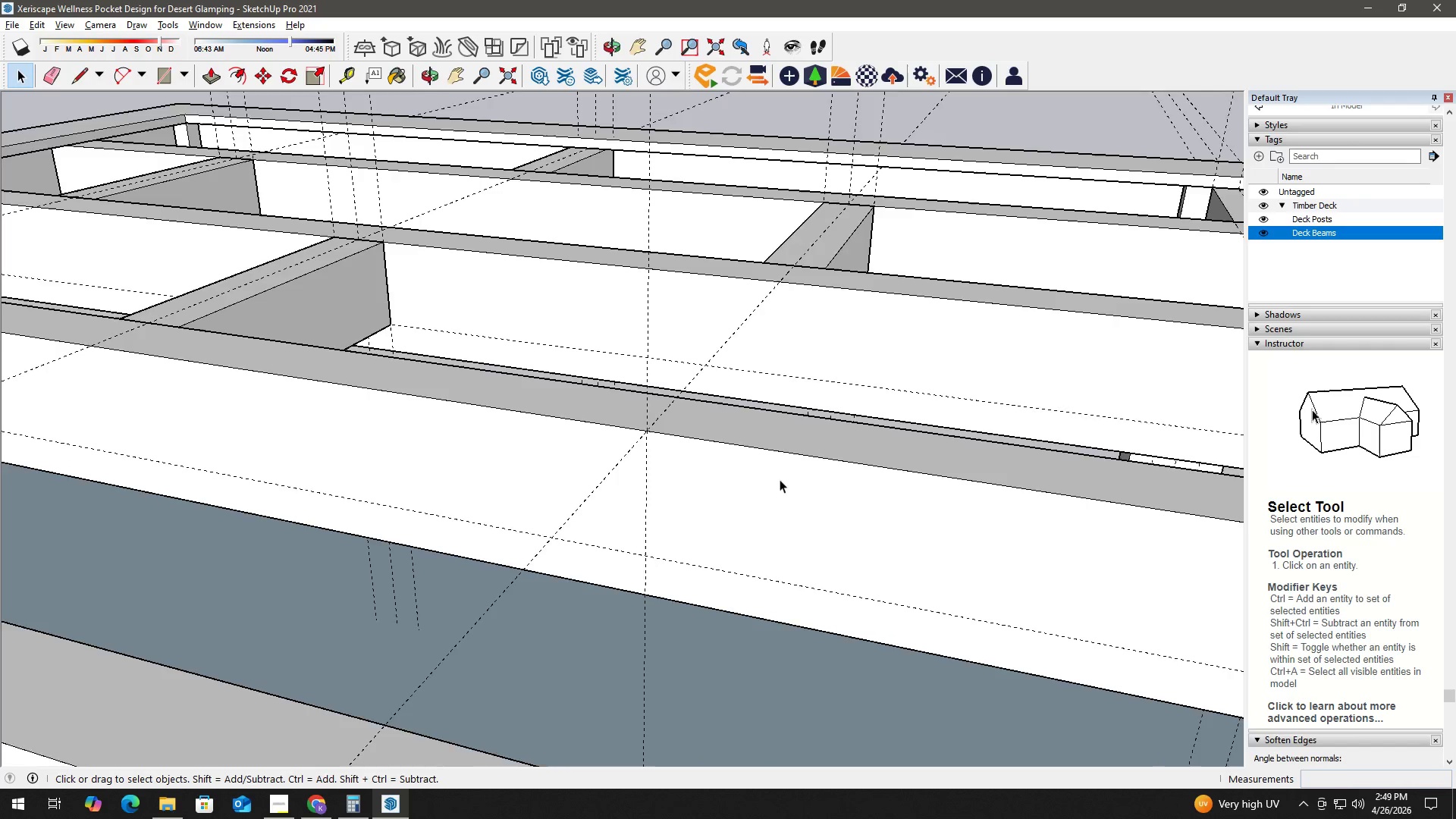 
key(T)
 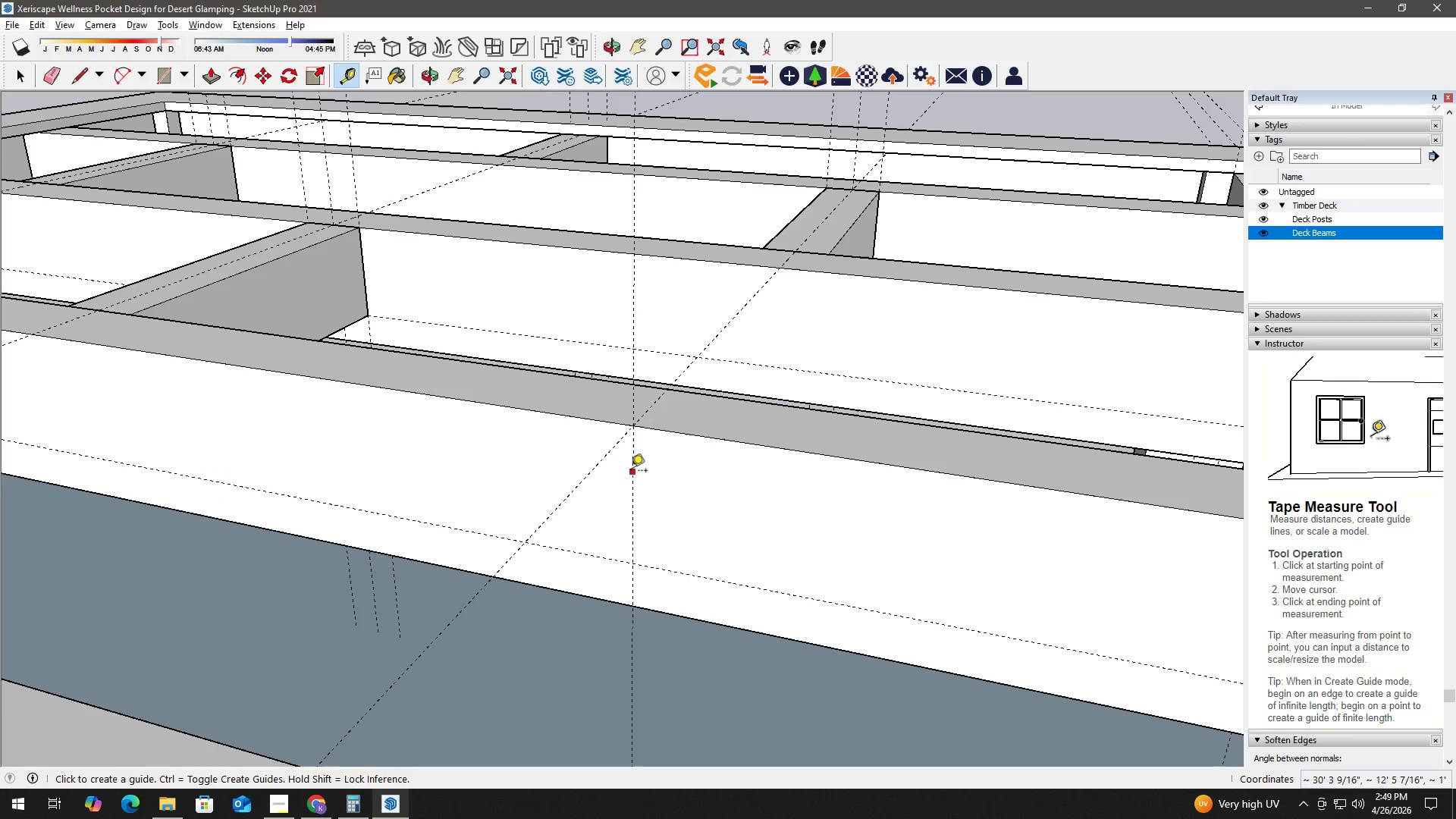 
scroll: coordinate [774, 479], scroll_direction: up, amount: 2.0
 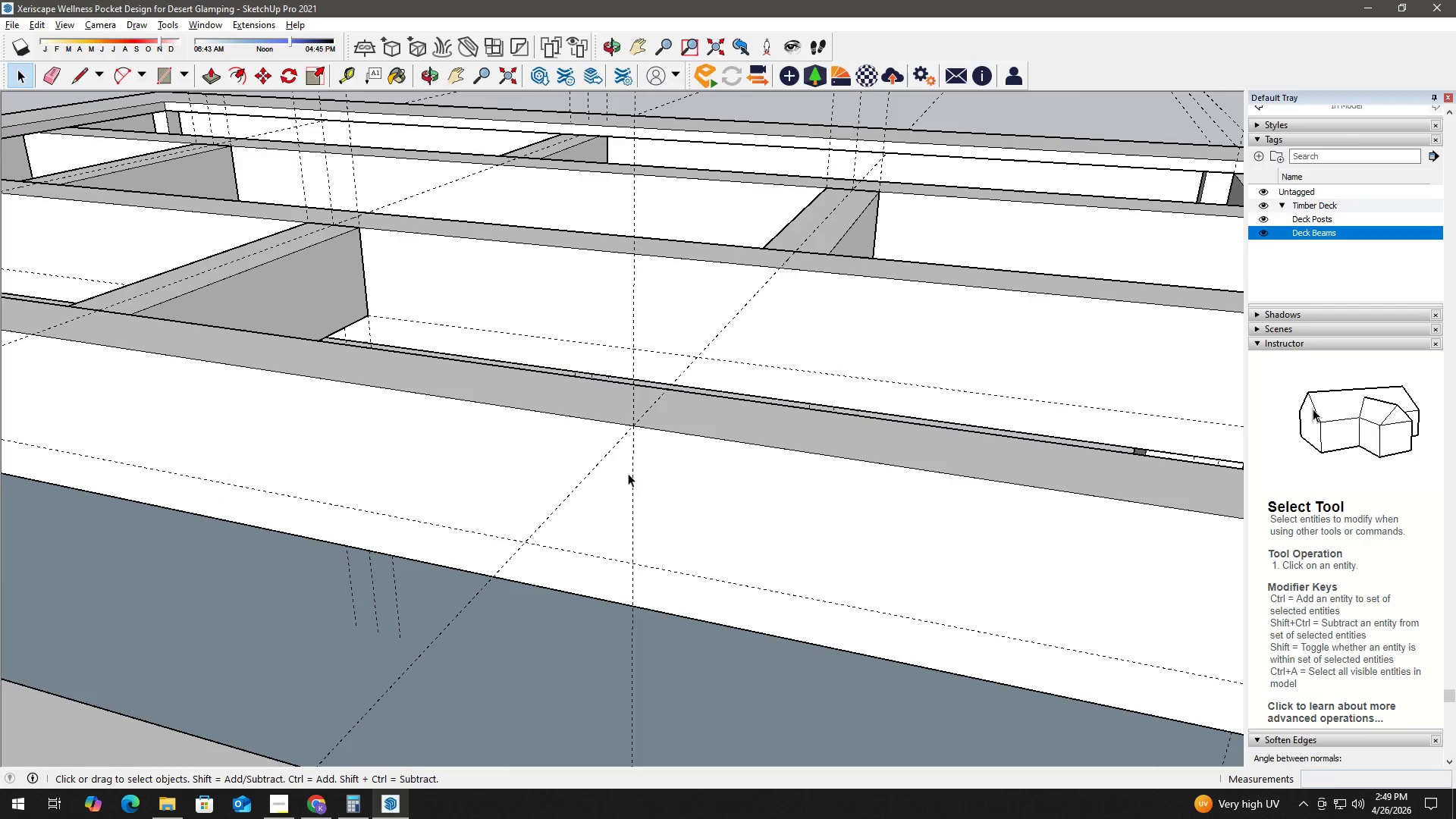 
left_click_drag(start_coordinate=[631, 472], to_coordinate=[637, 472])
 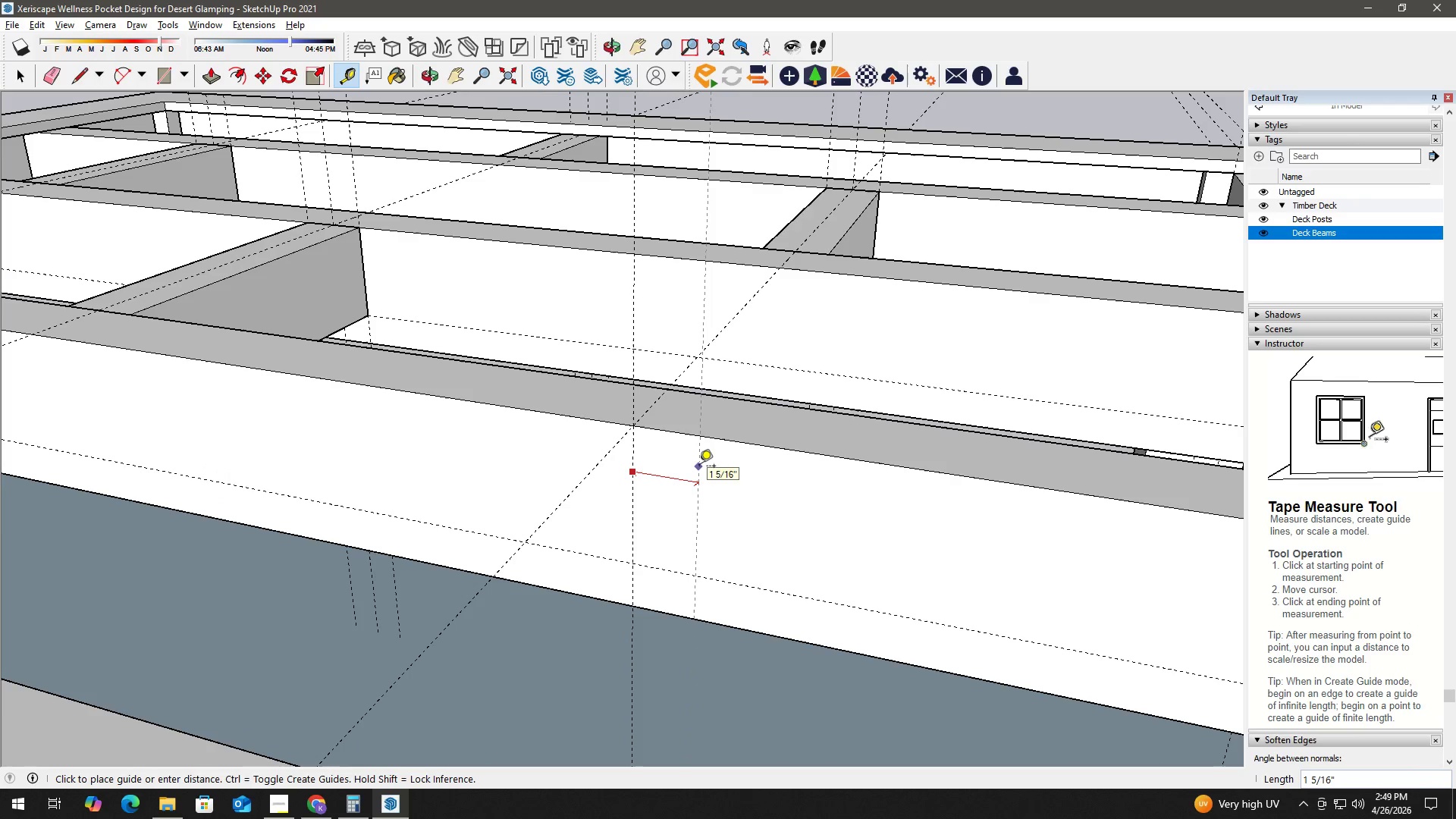 
key(Numpad1)
 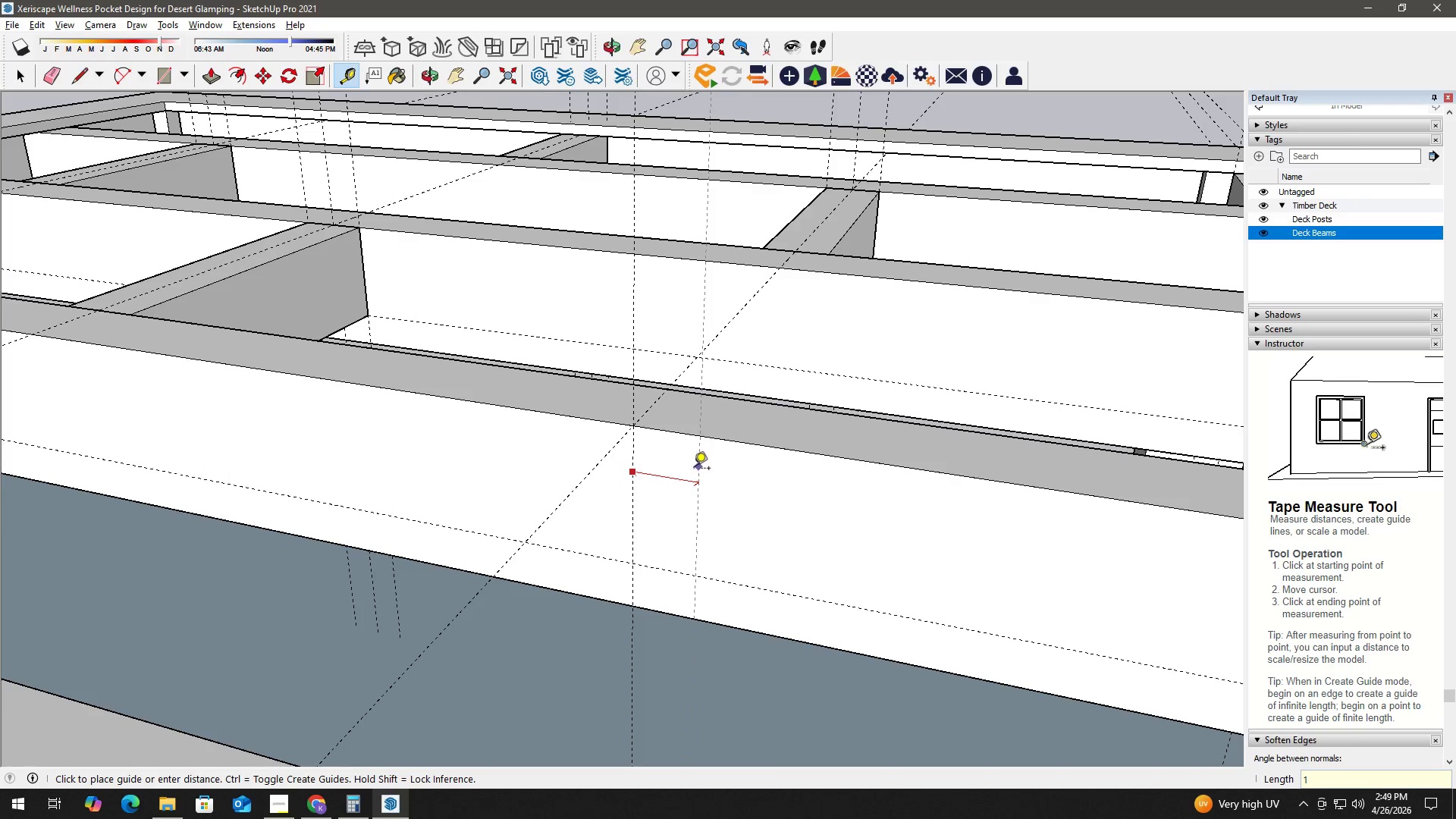 
key(NumpadEnter)
 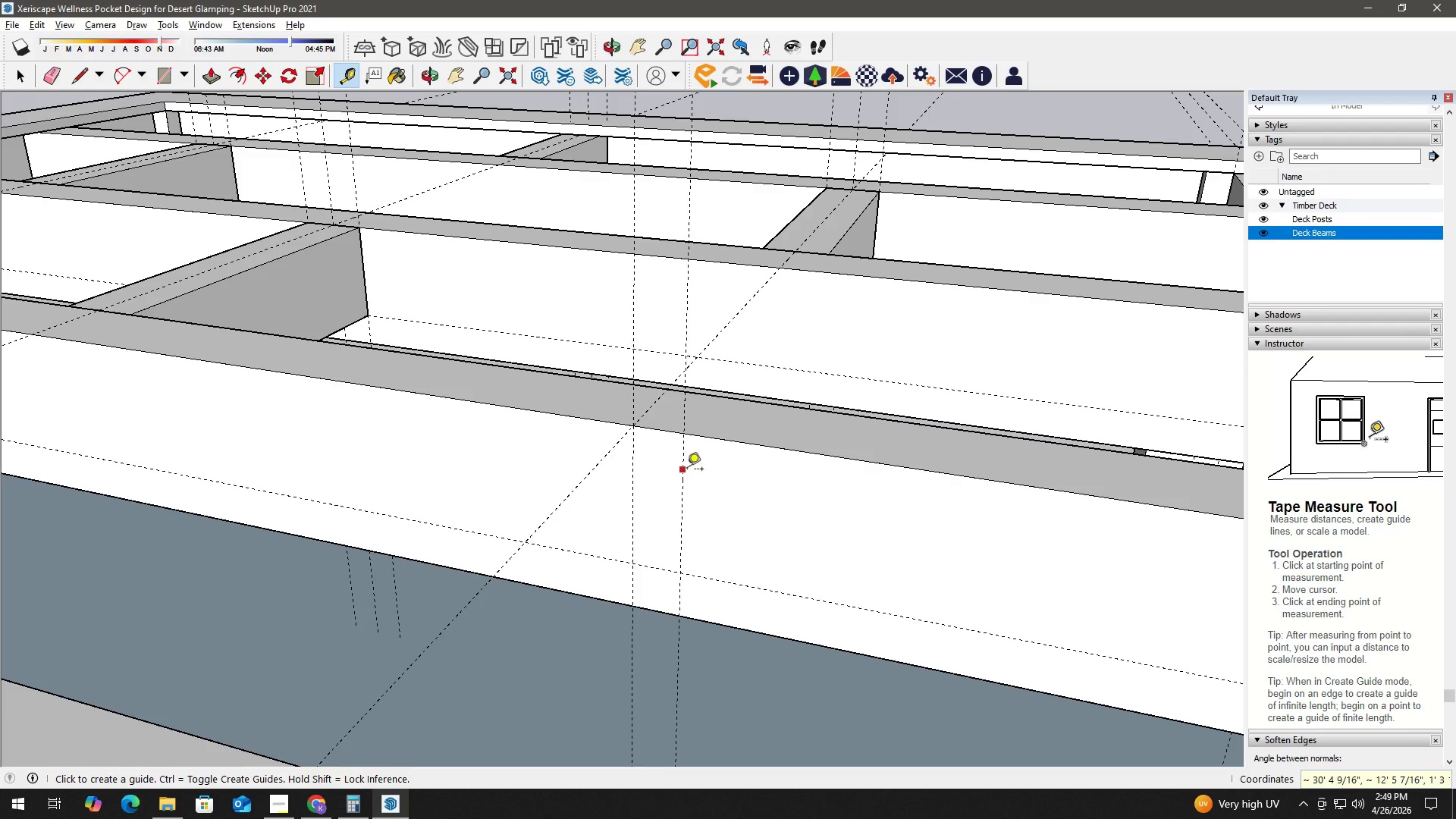 
key(Space)
 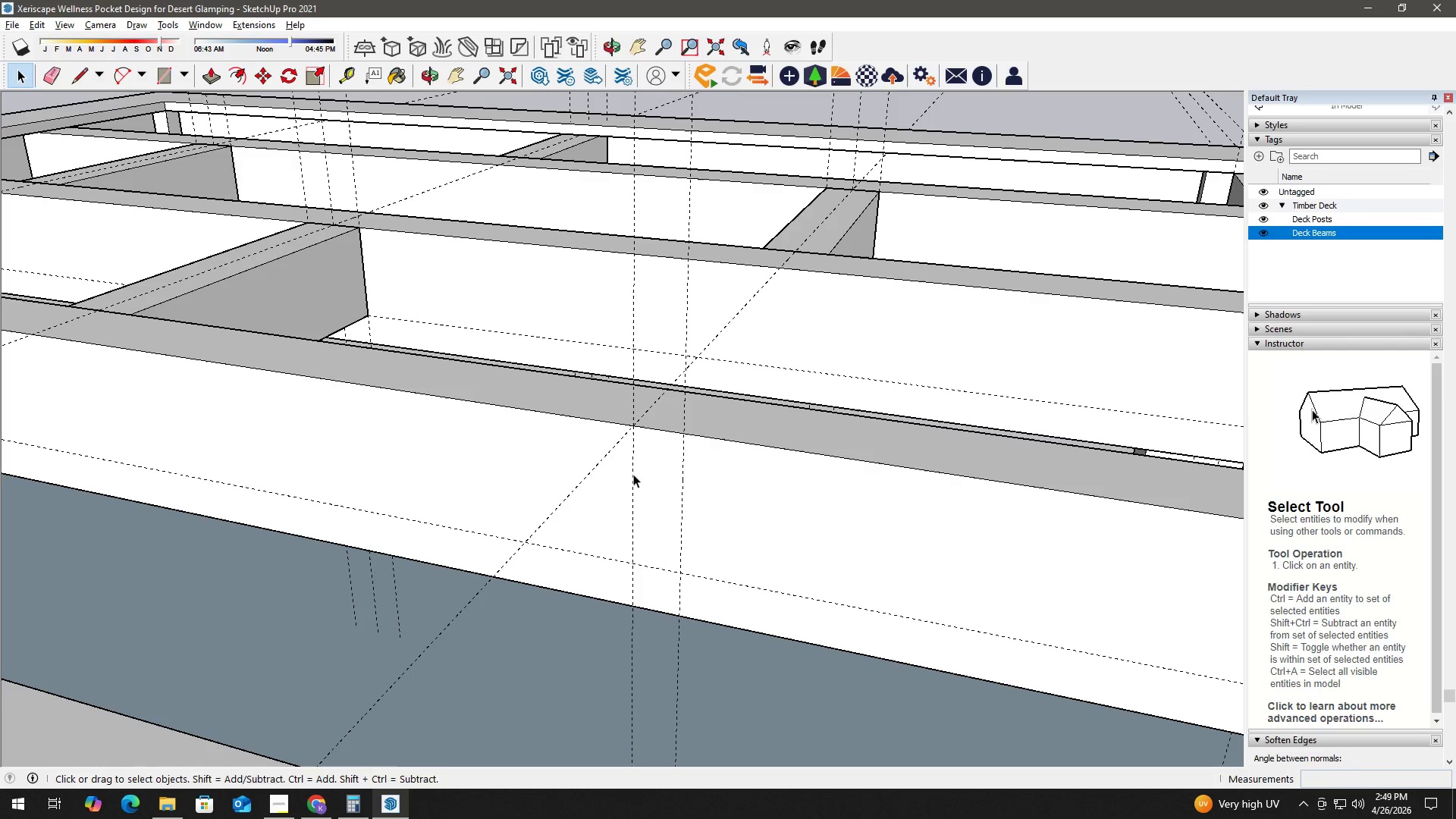 
key(T)
 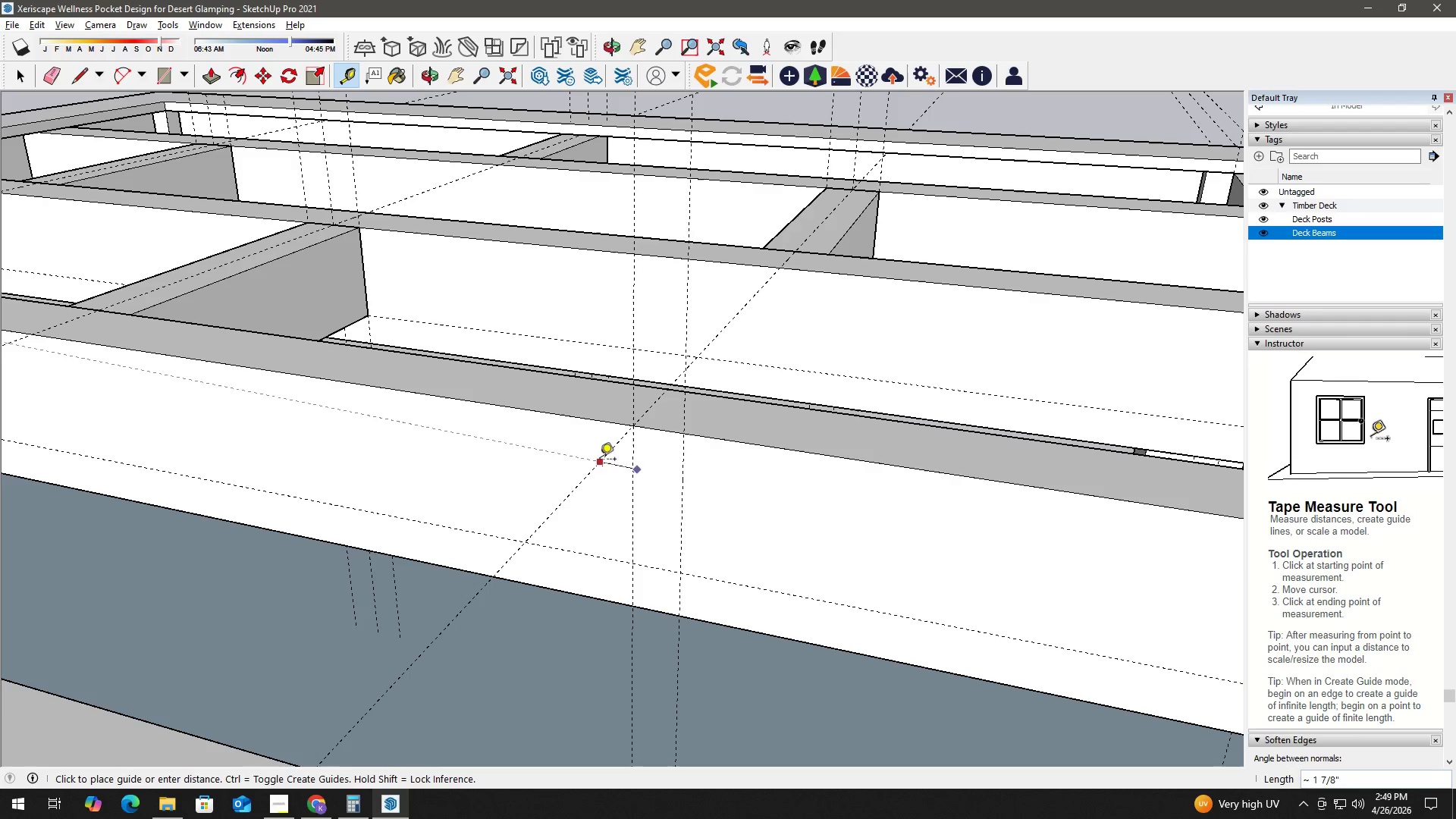 
key(Space)
 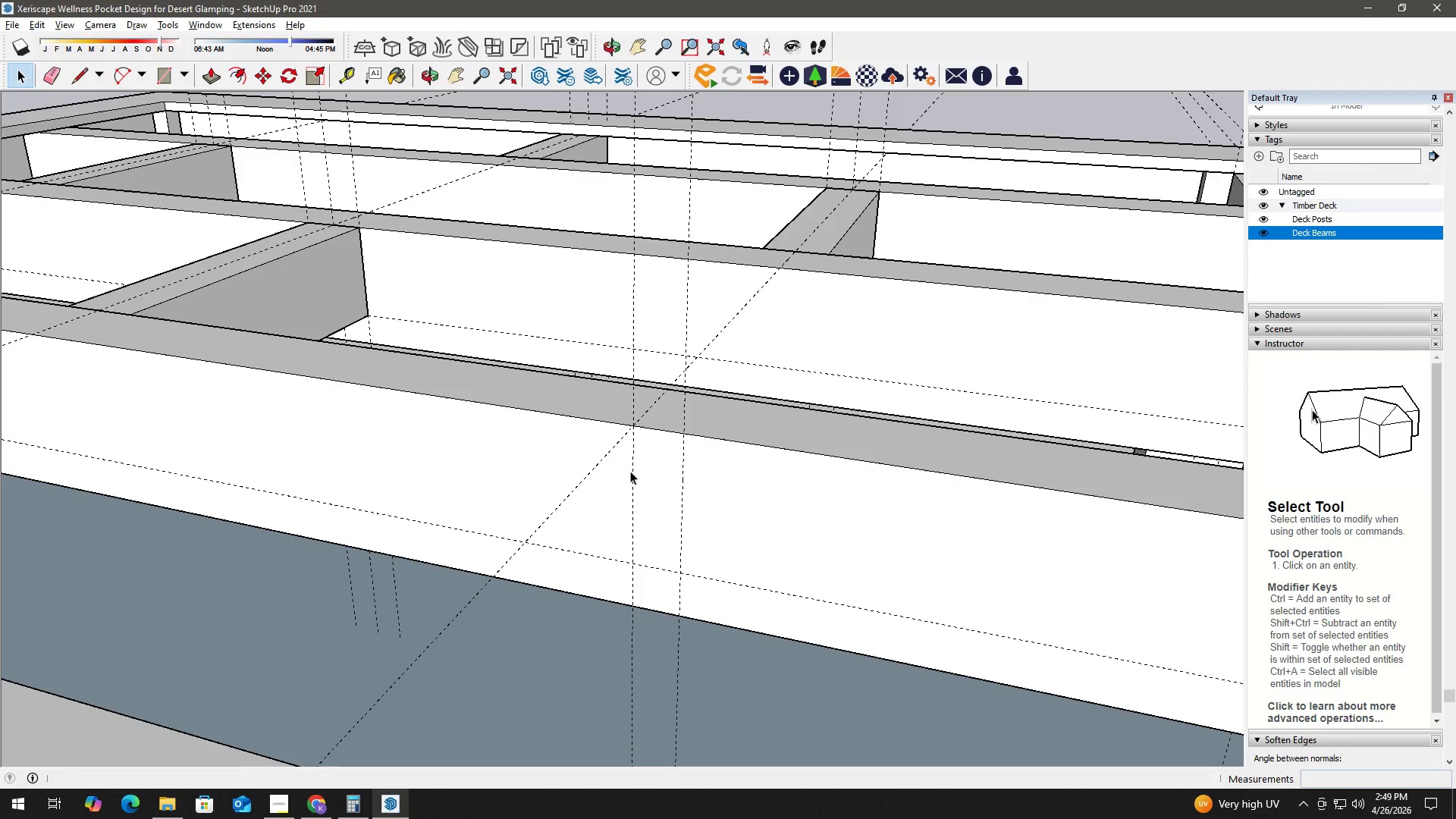 
key(T)
 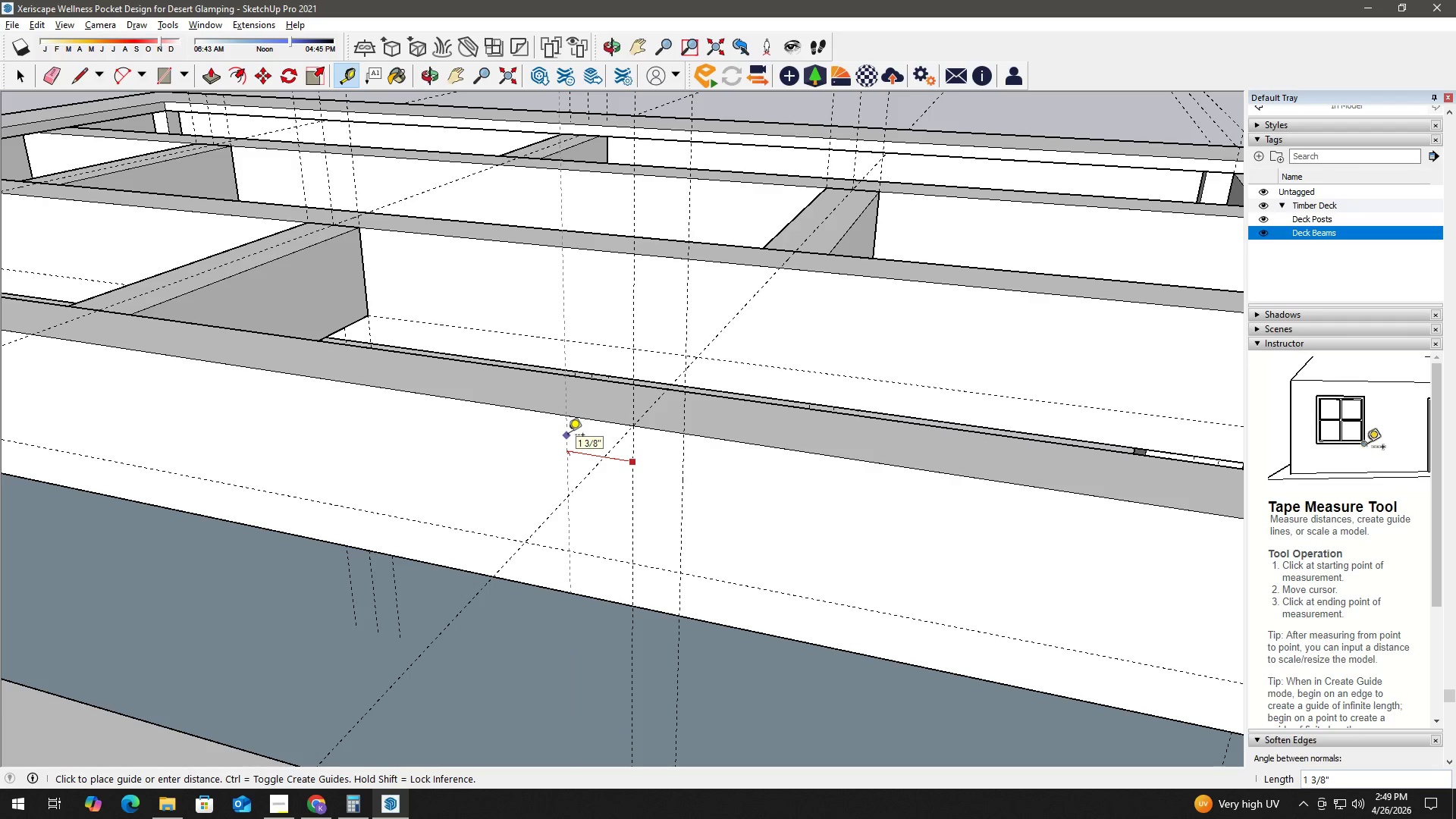 
key(Numpad1)
 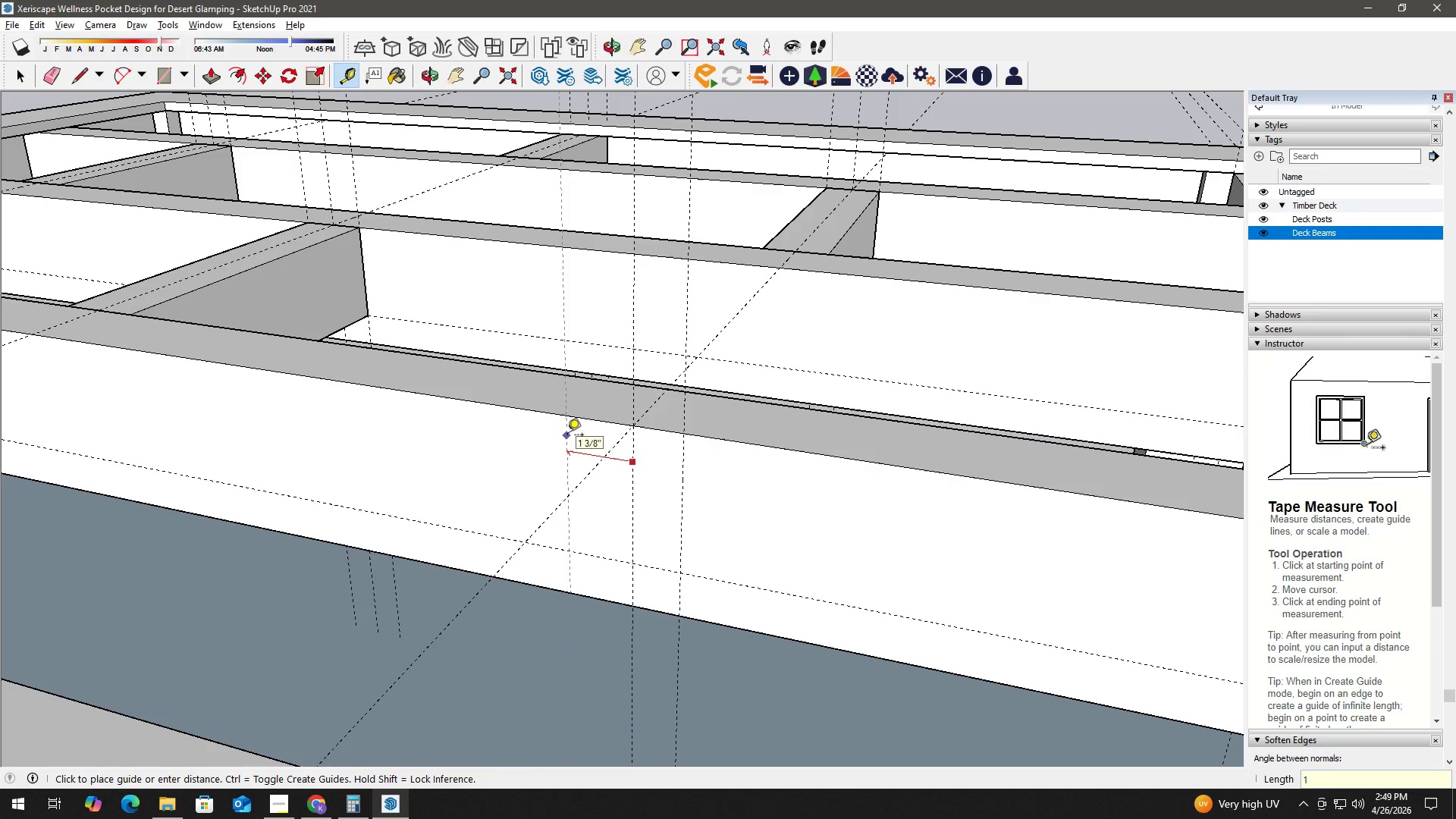 
key(NumpadEnter)
 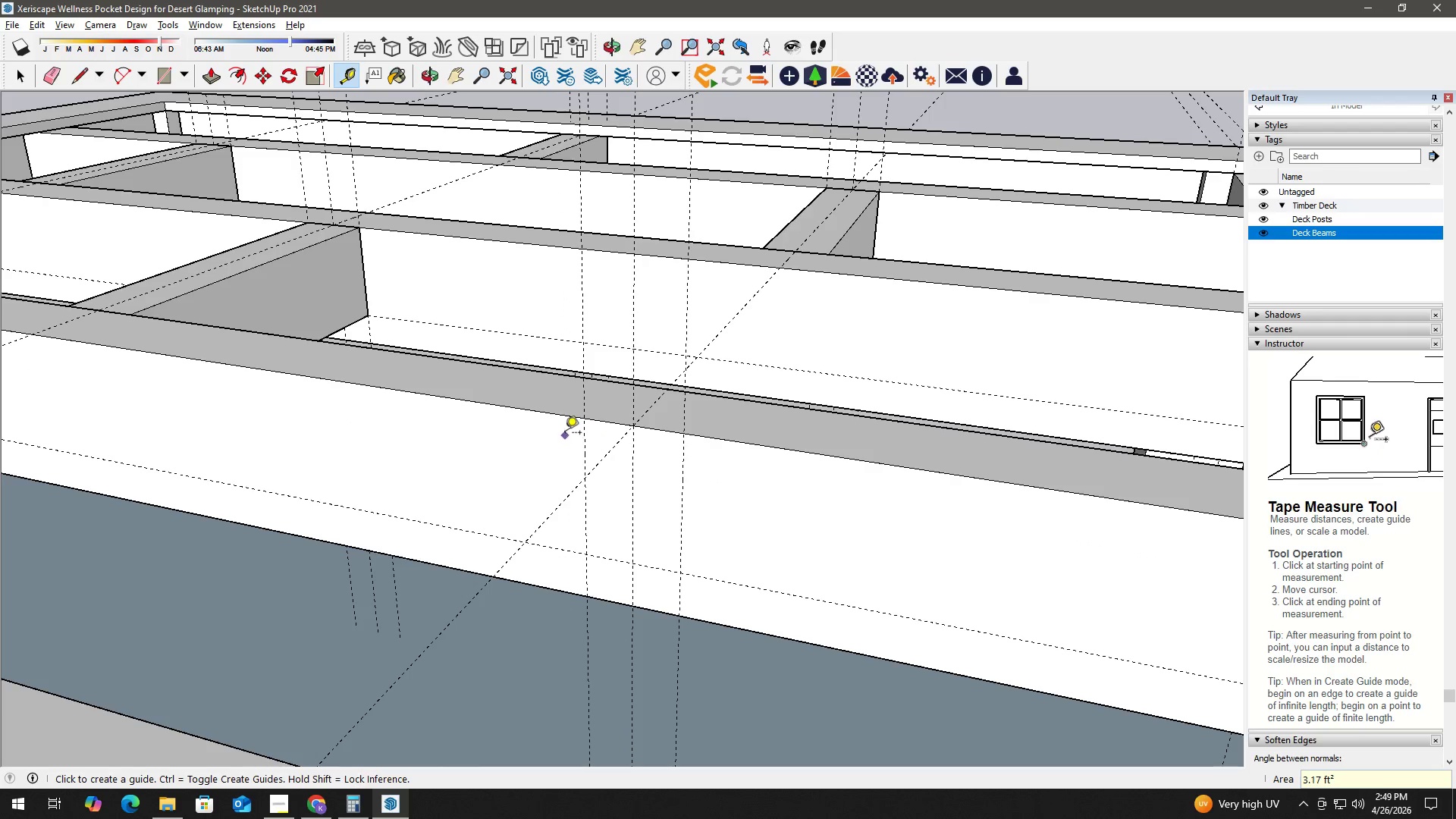 
key(Space)
 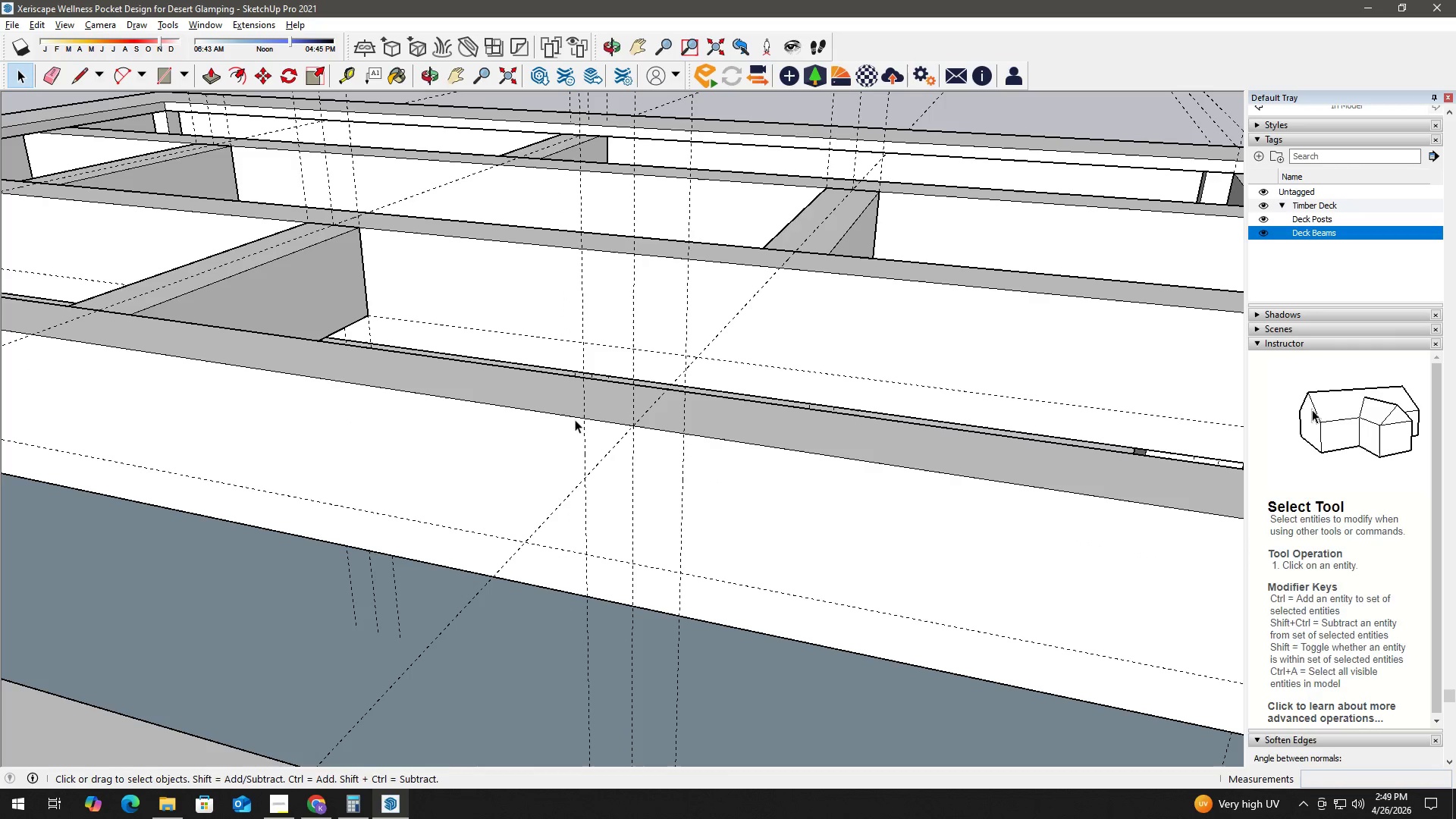 
key(R)
 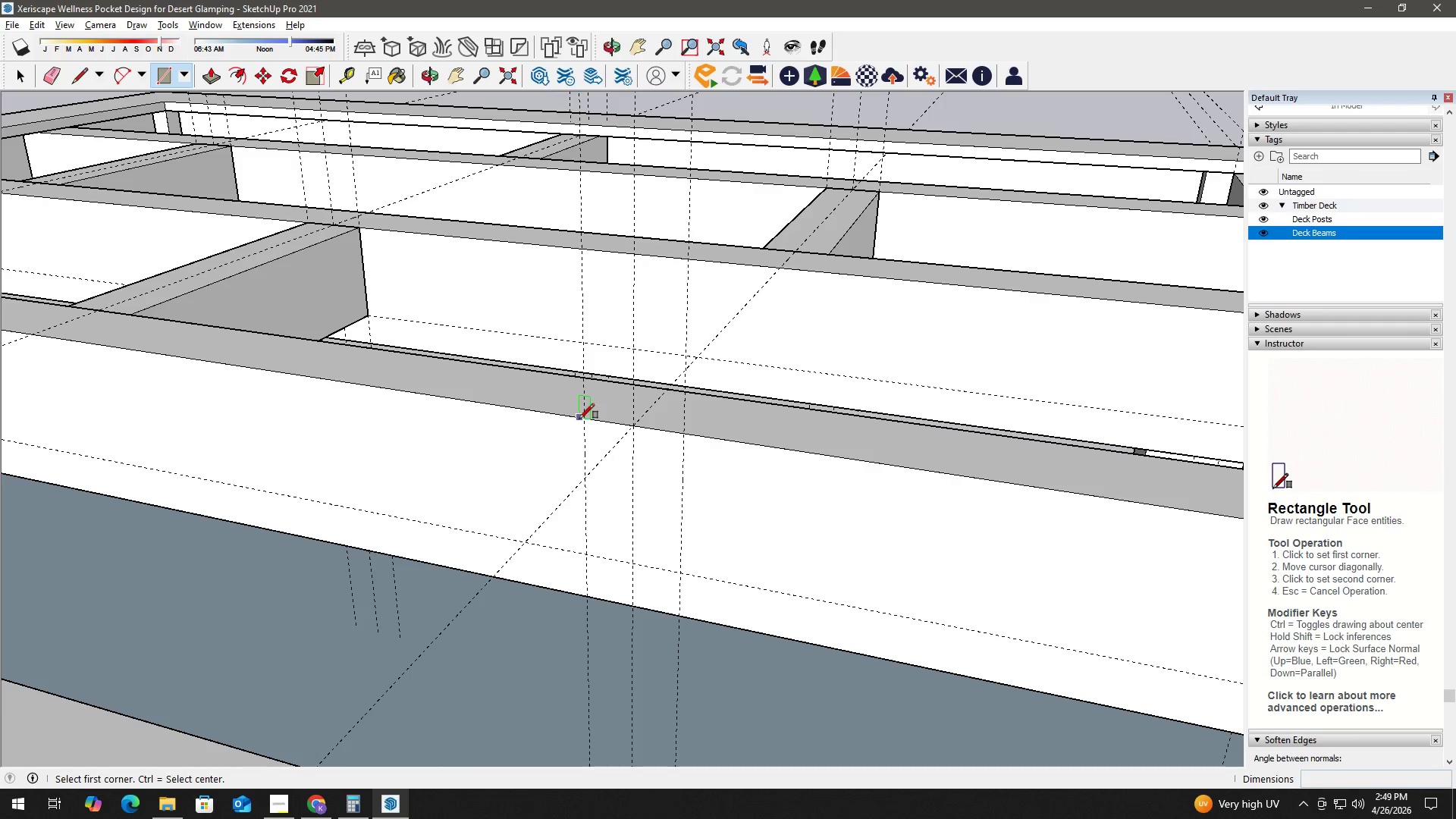 
left_click([580, 419])
 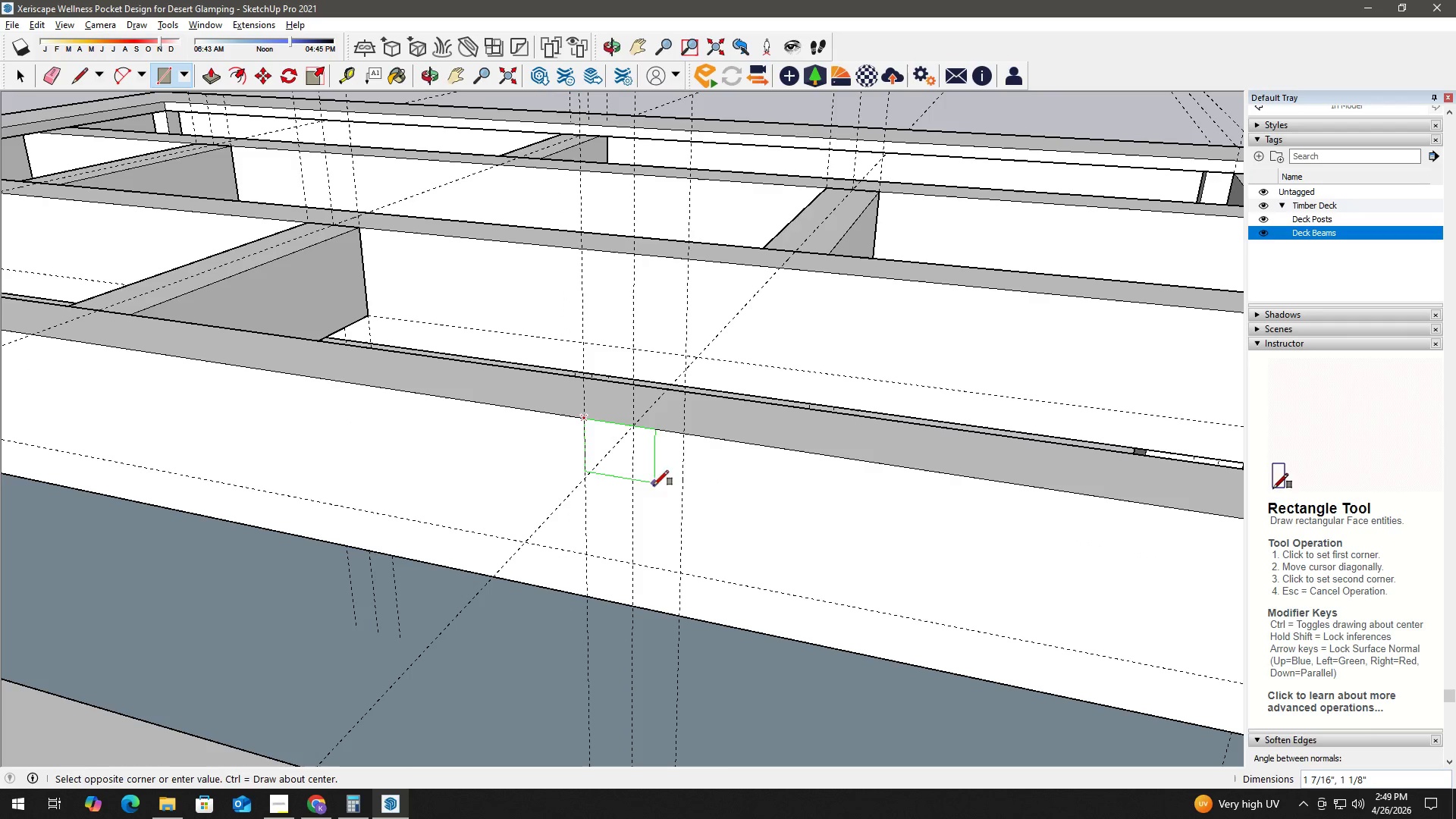 
key(Space)
 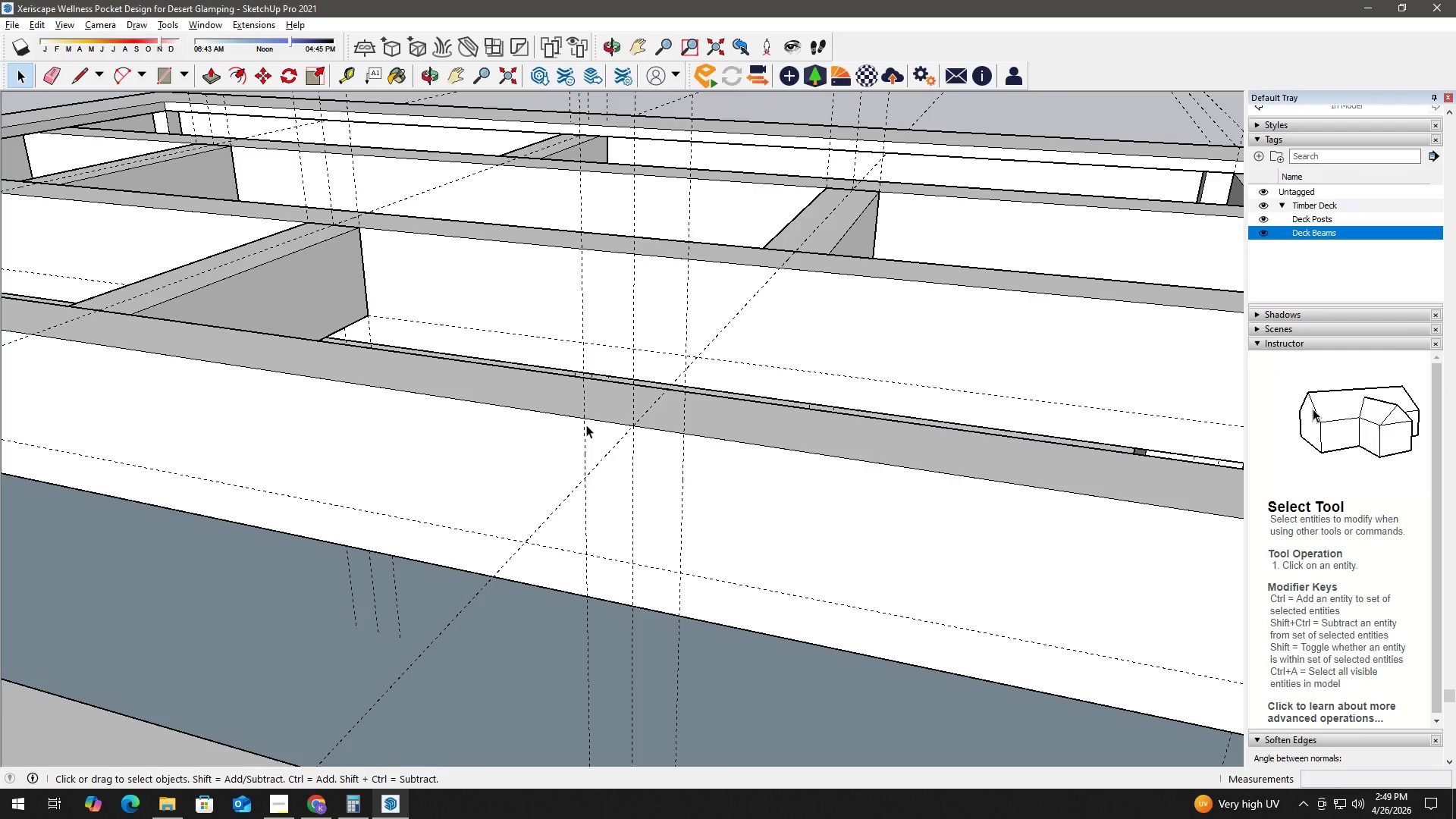 
key(R)
 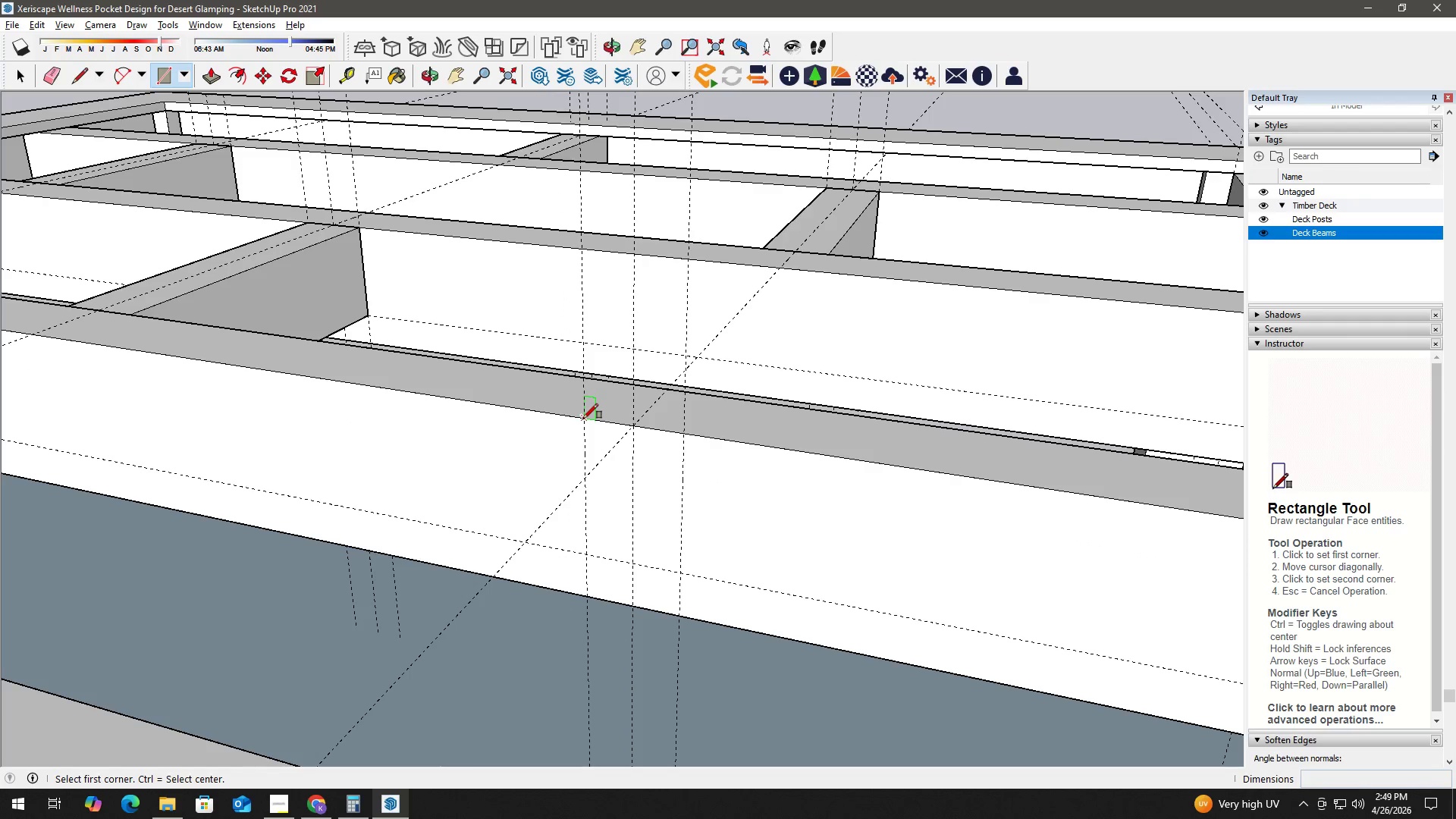 
left_click_drag(start_coordinate=[583, 419], to_coordinate=[586, 423])
 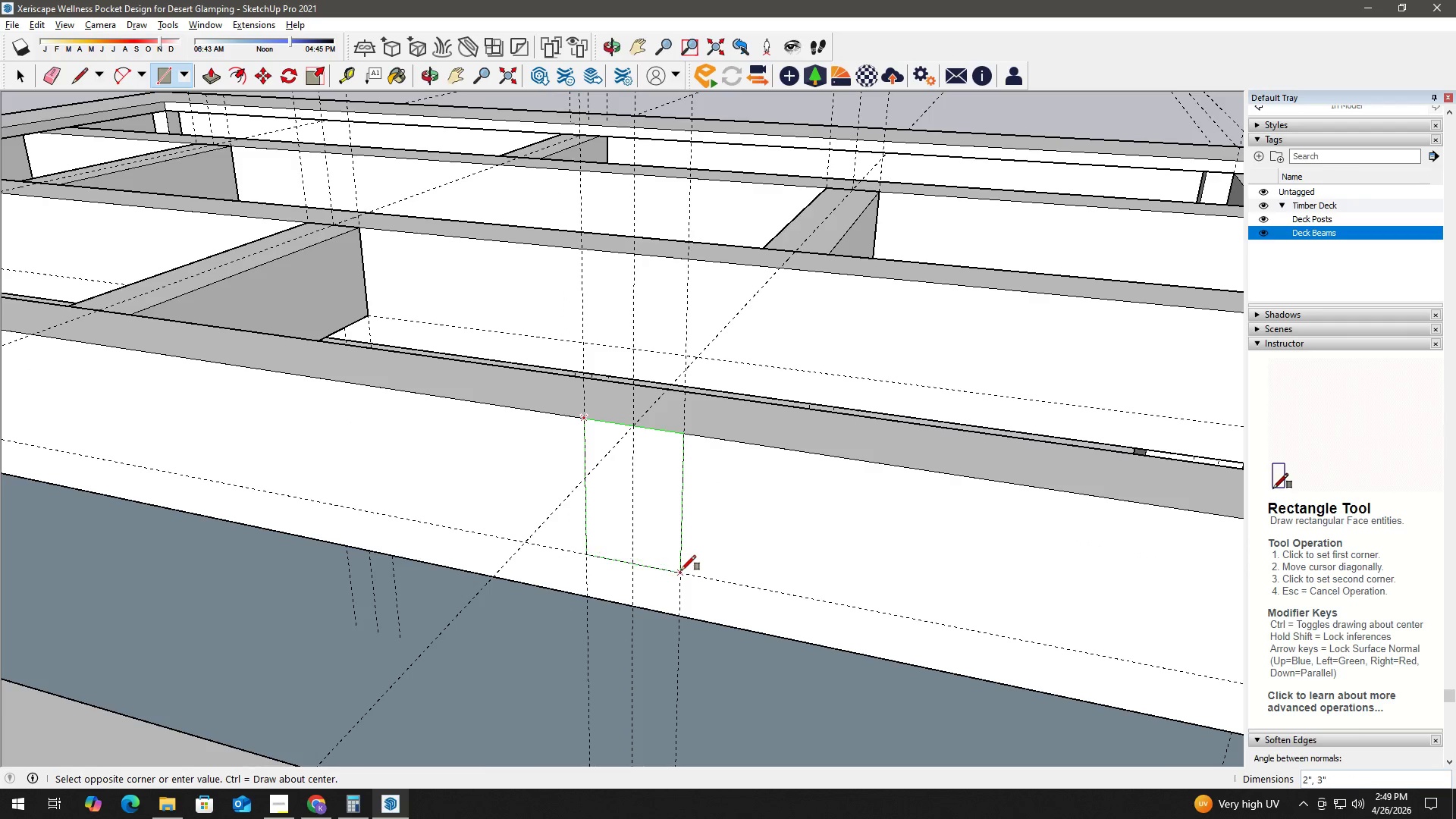 
left_click([681, 571])
 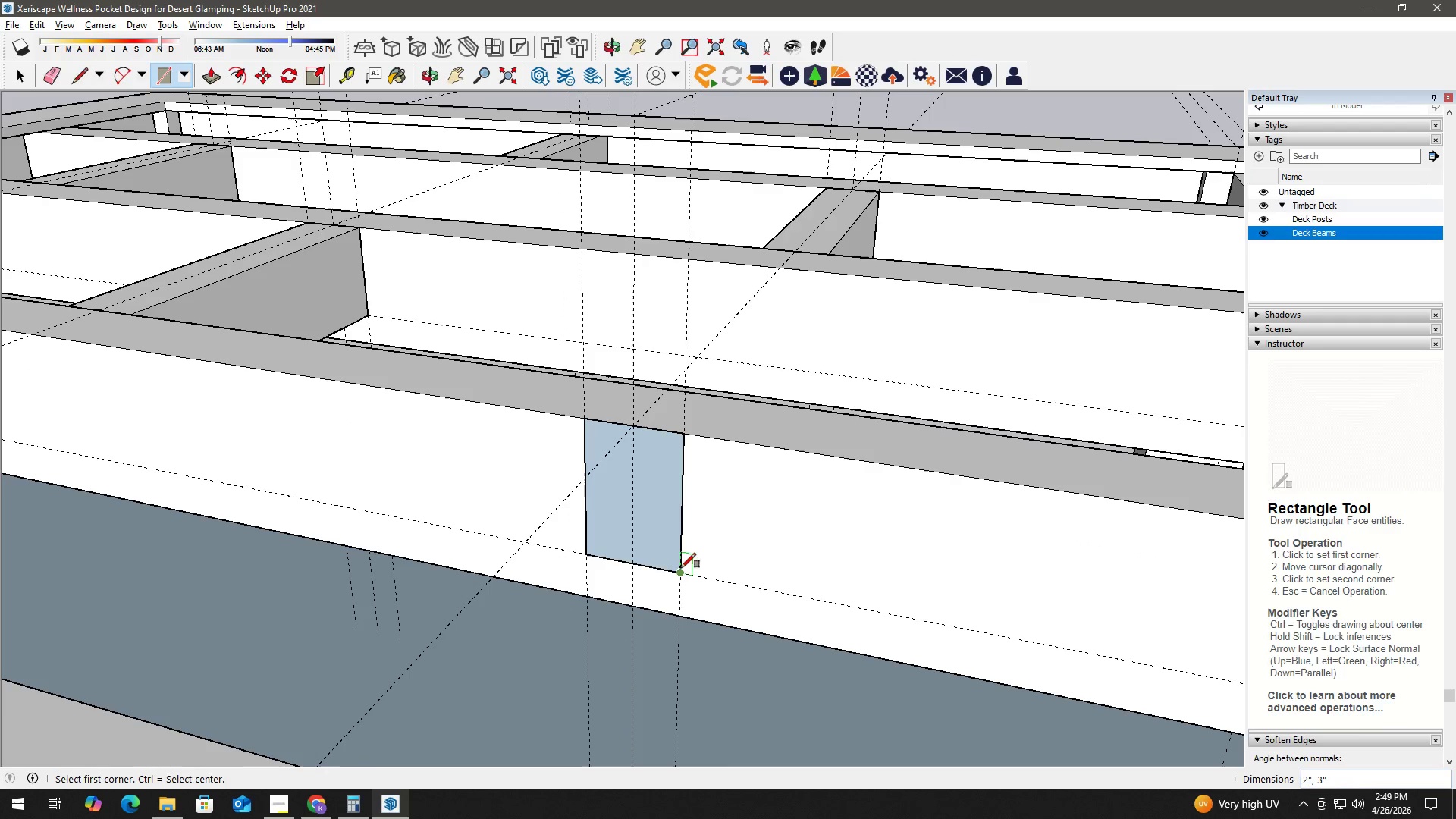 
key(Space)
 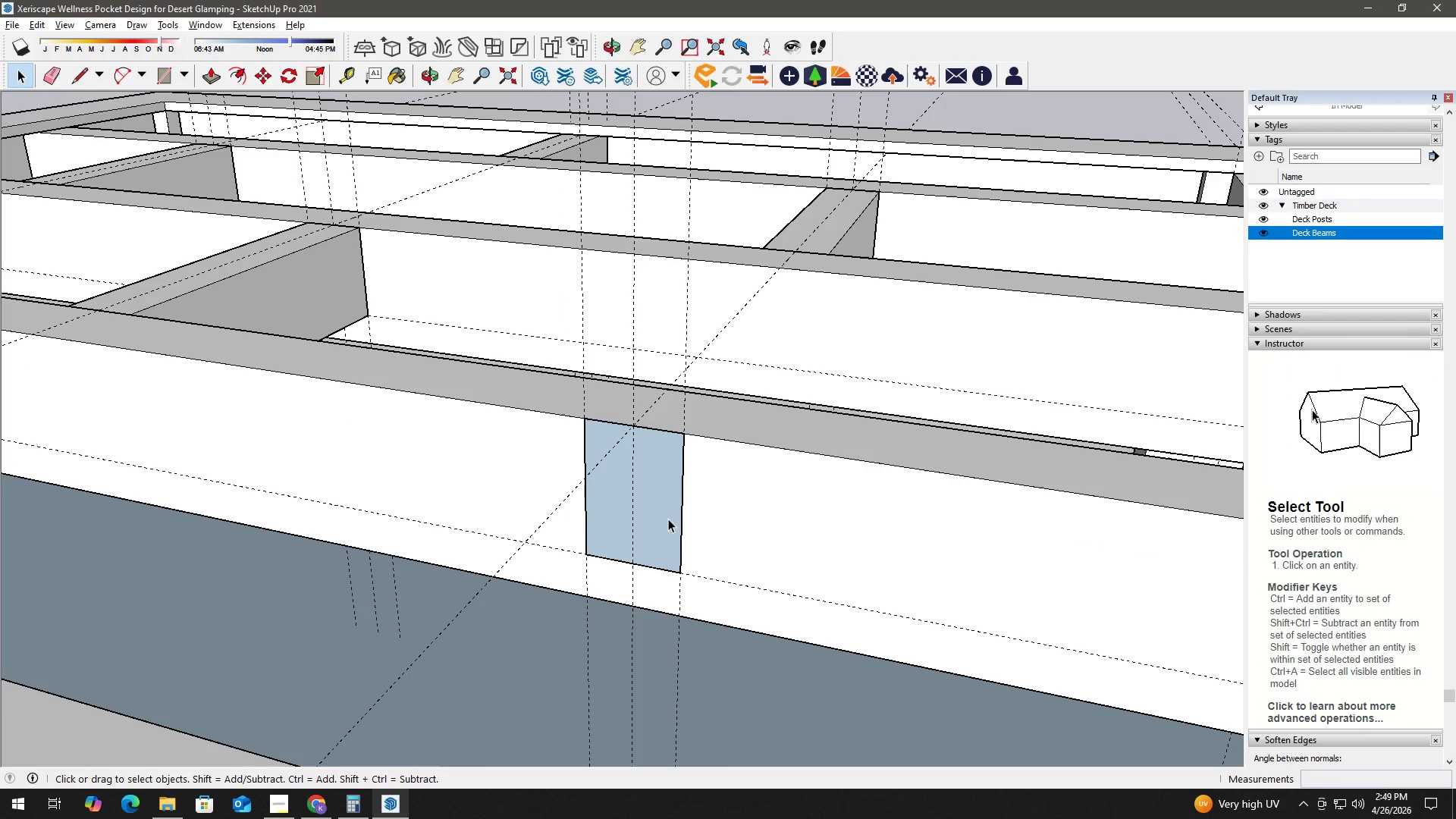 
double_click([667, 516])
 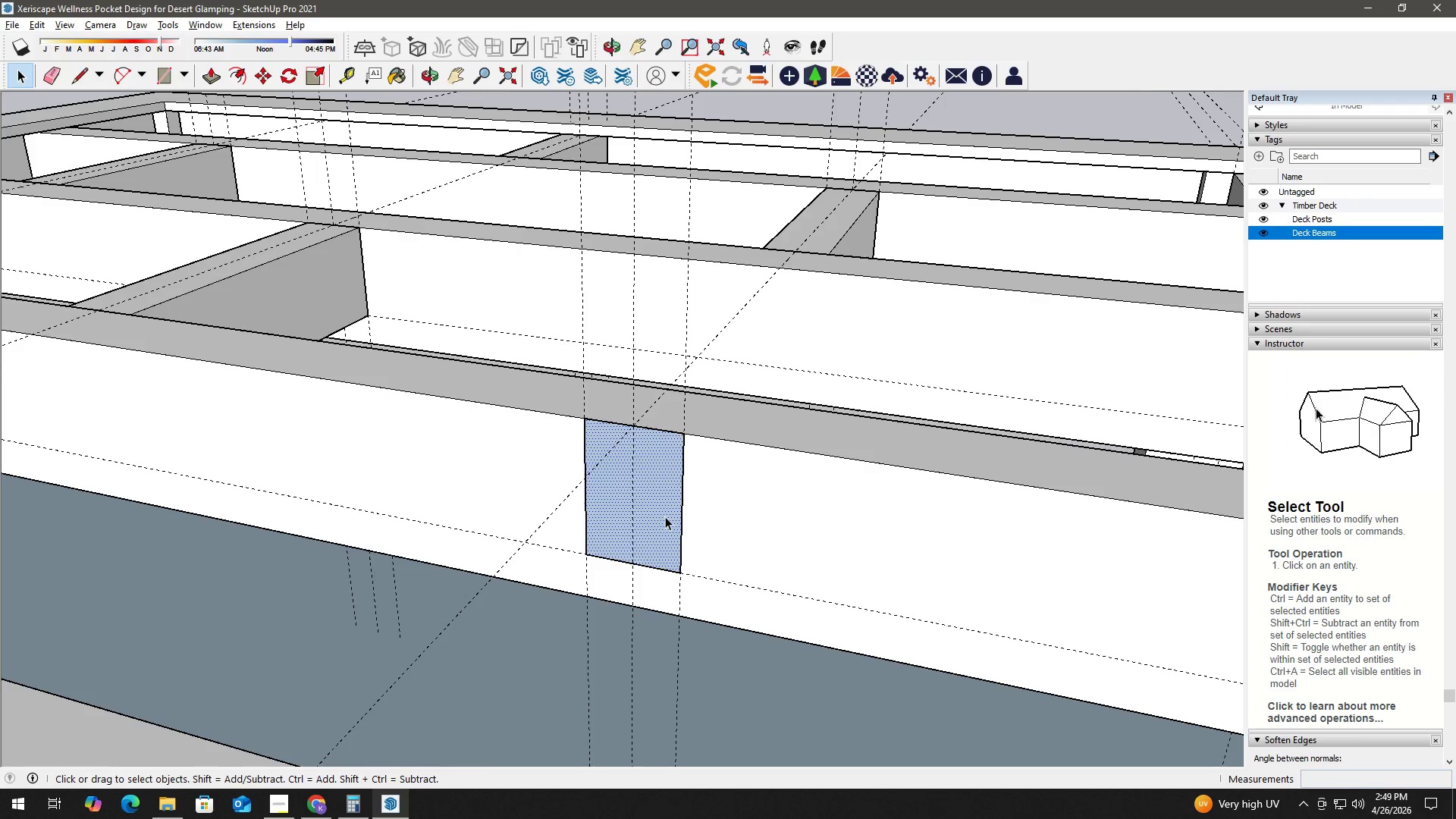 
key(P)
 